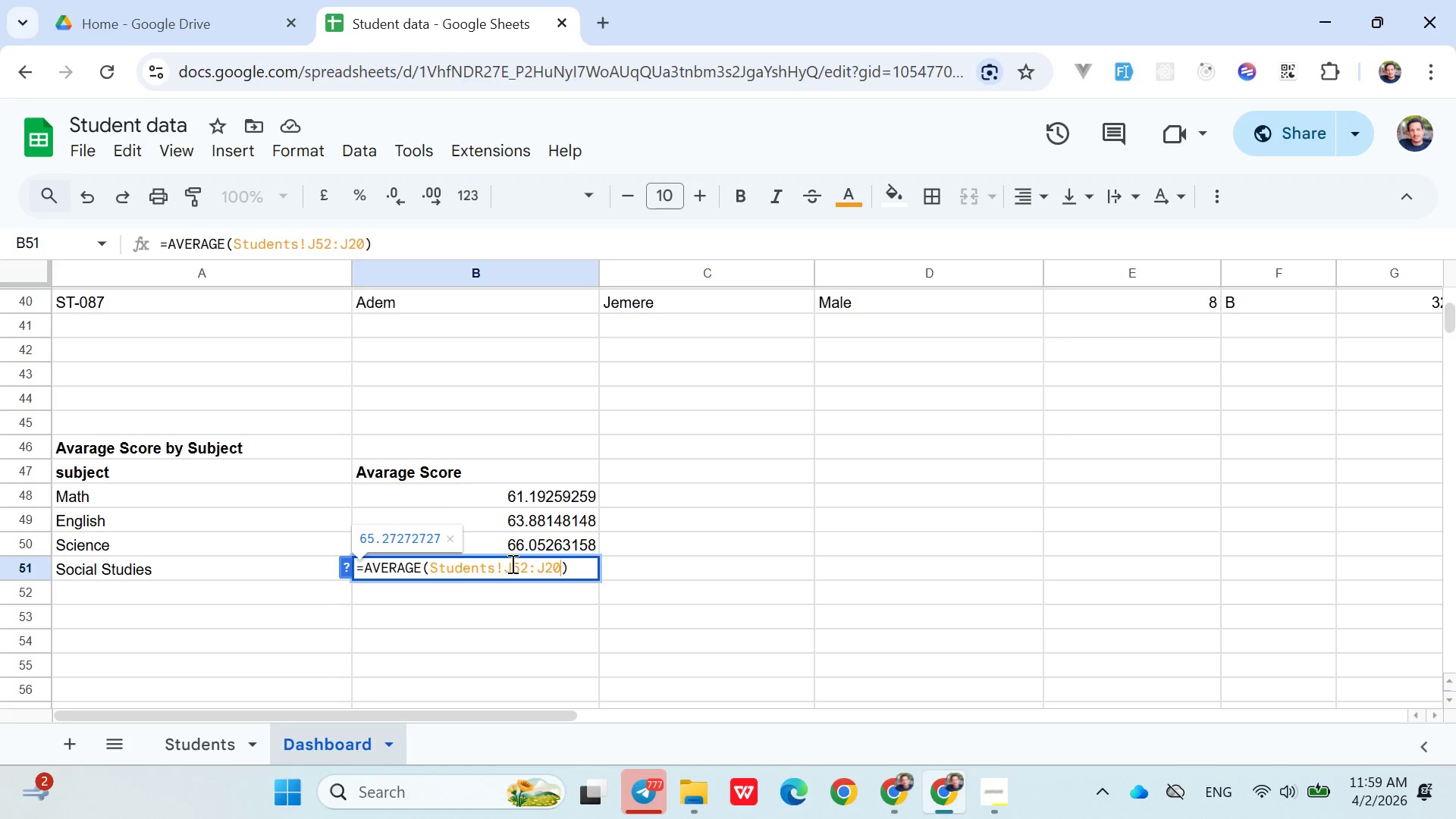 
key(1)
 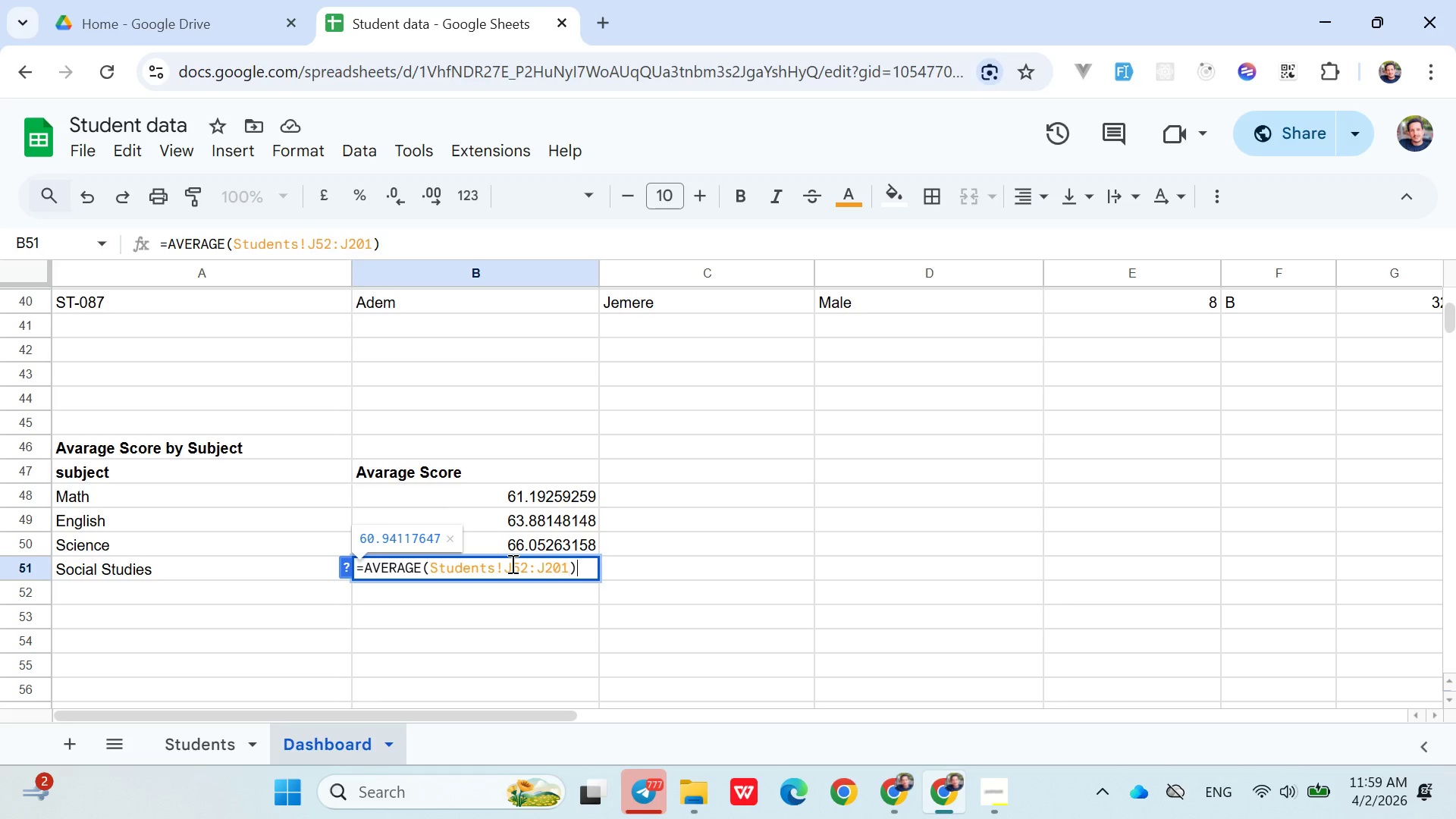 
key(ArrowRight)
 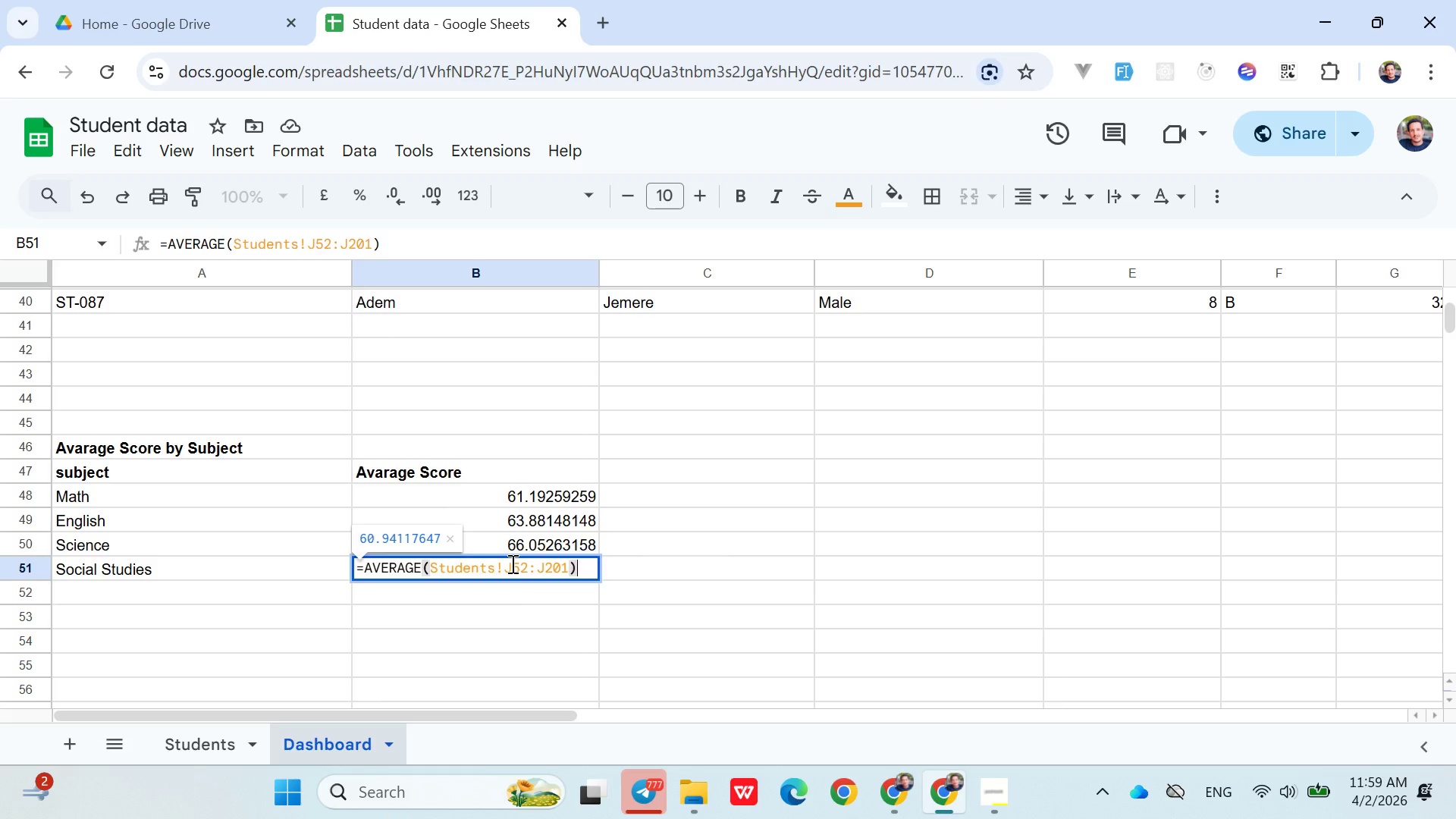 
key(Enter)
 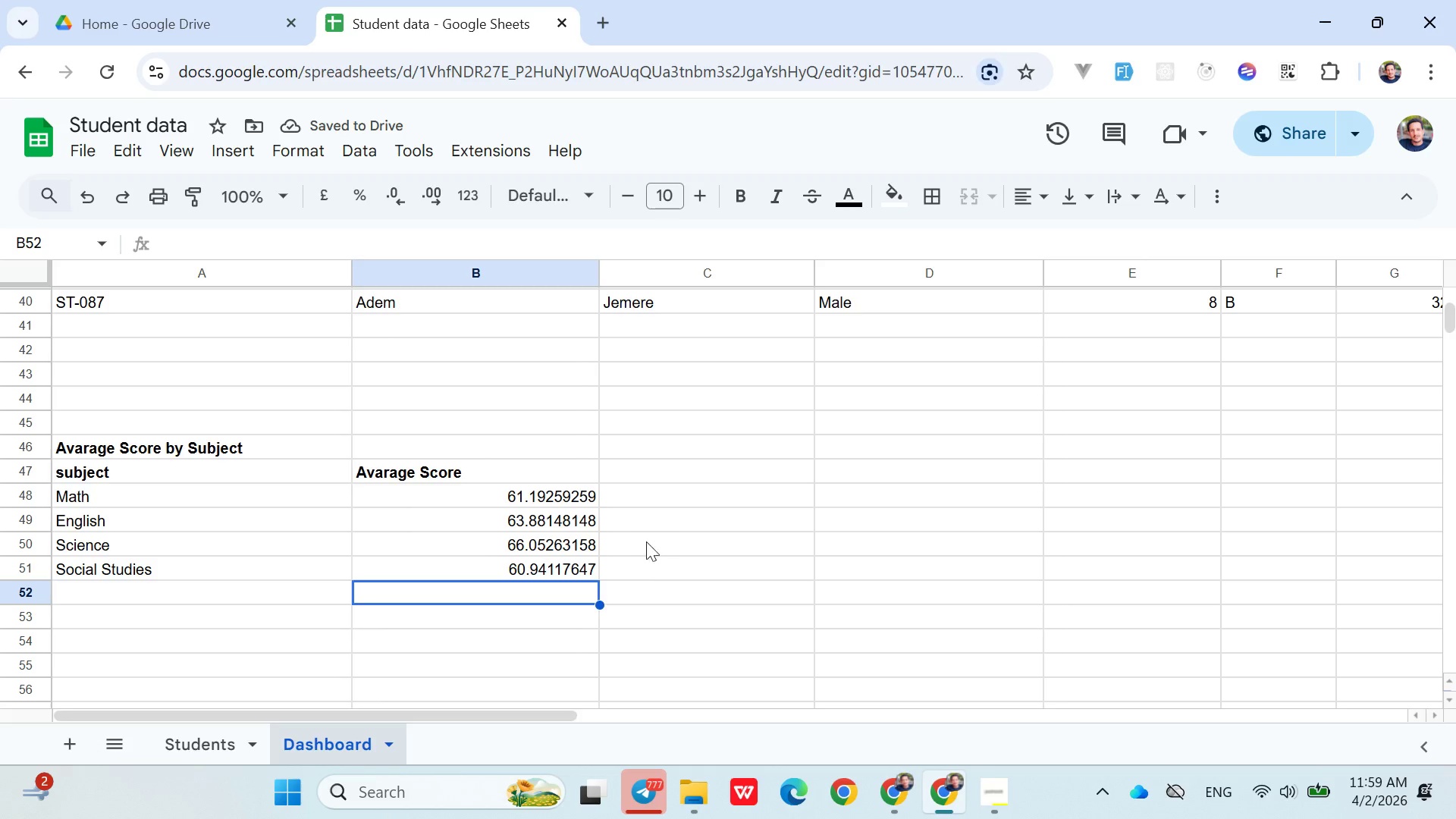 
left_click([665, 557])
 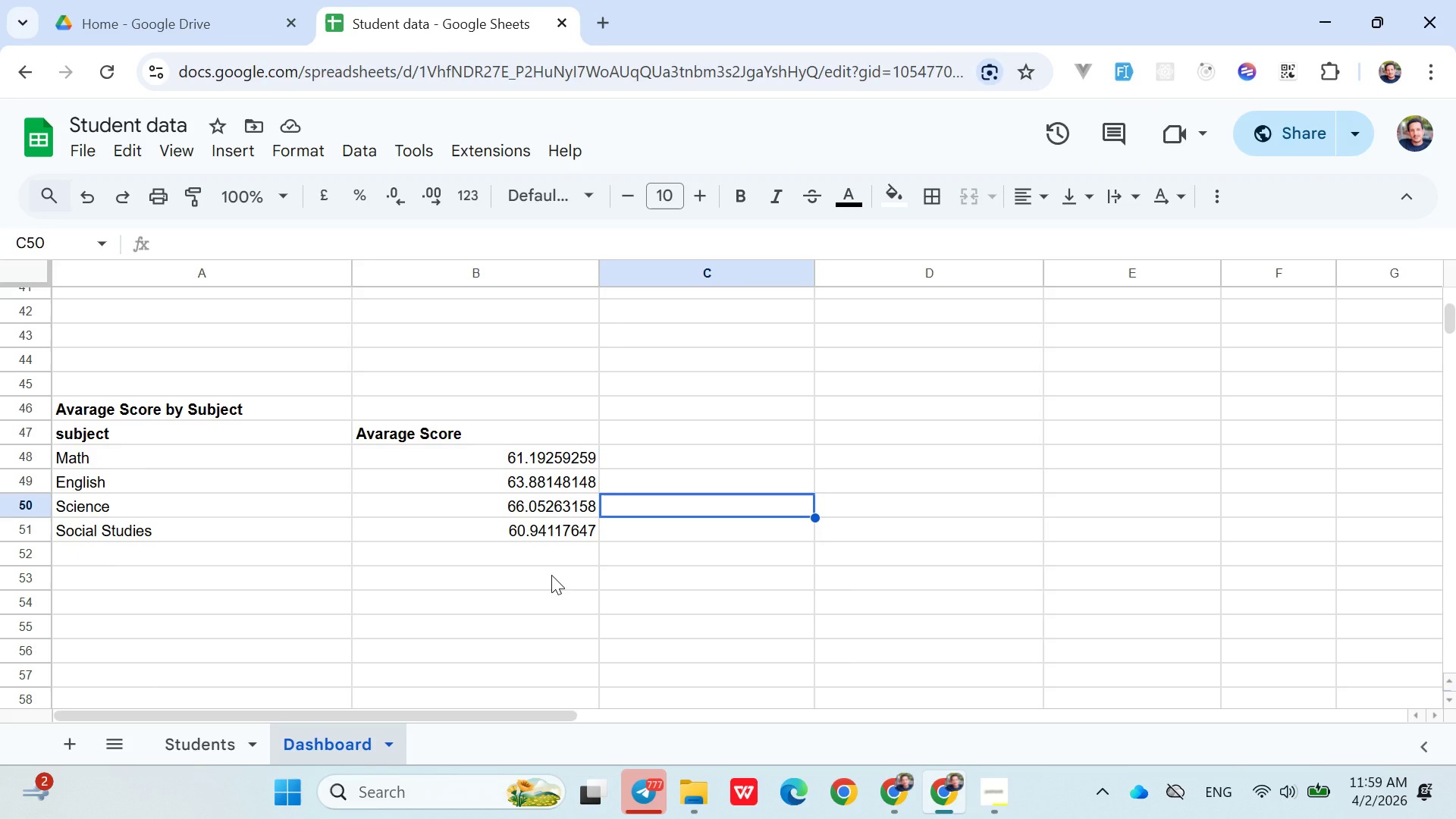 
wait(7.67)
 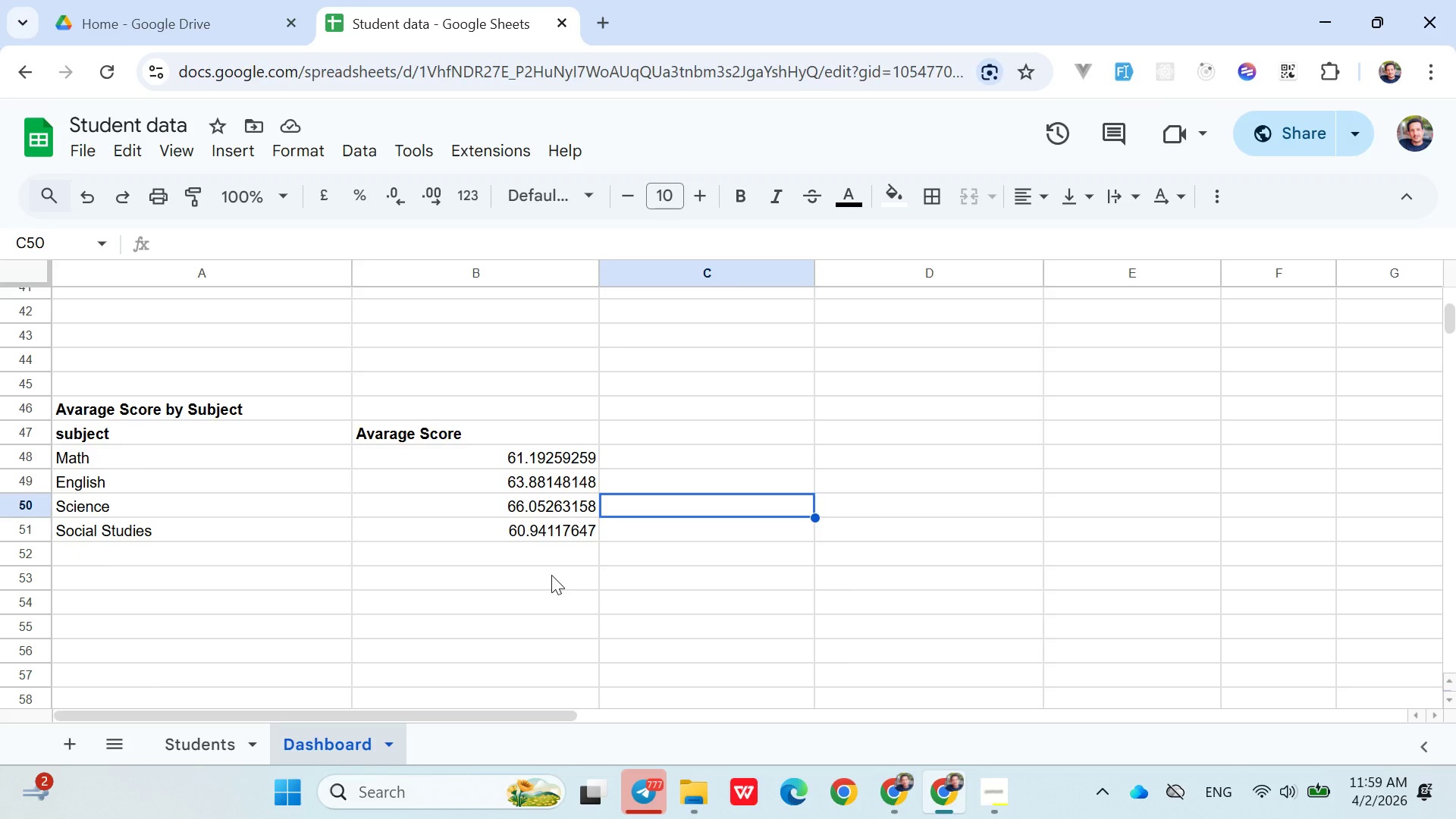 
left_click([382, 505])
 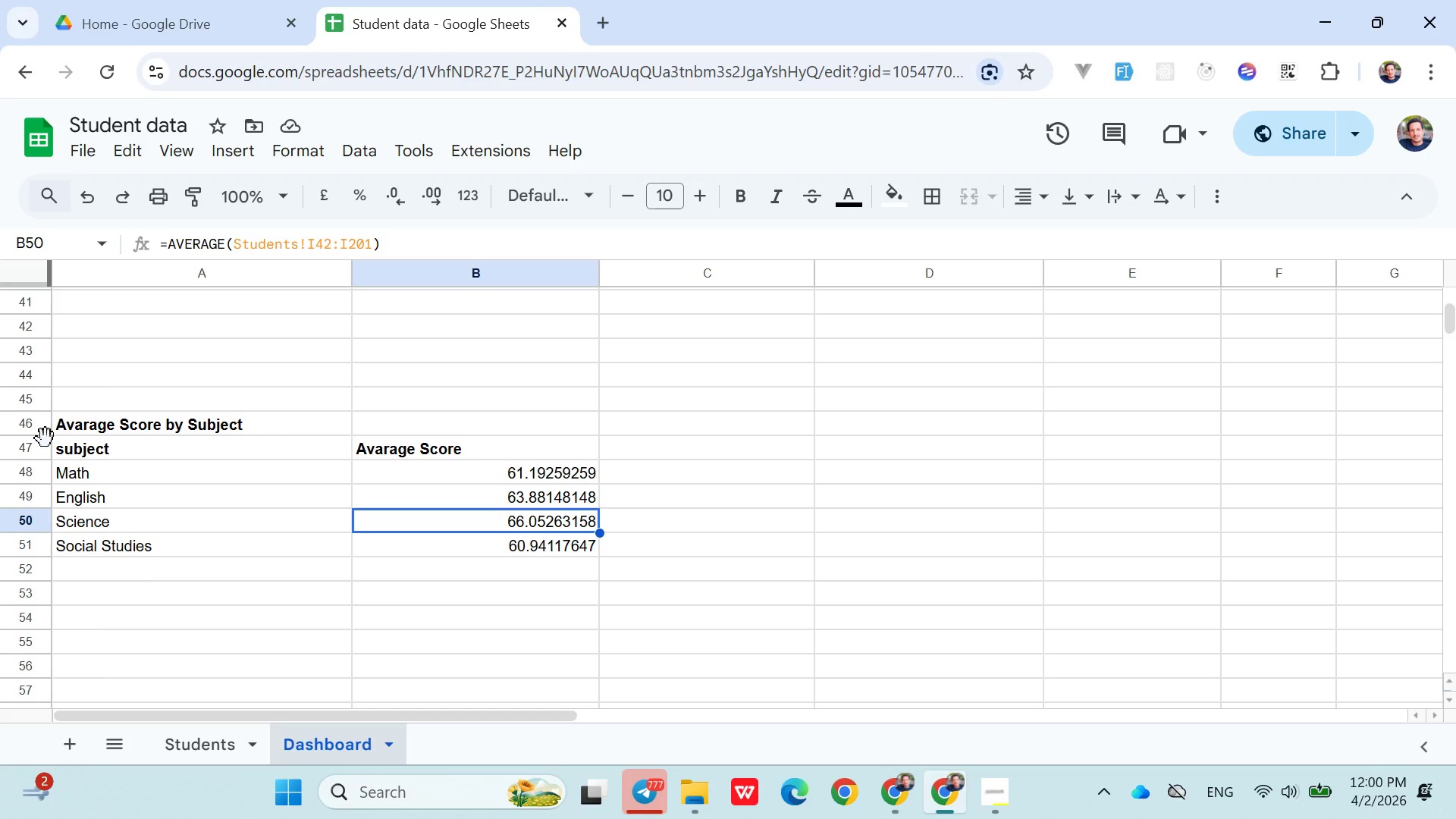 
wait(18.92)
 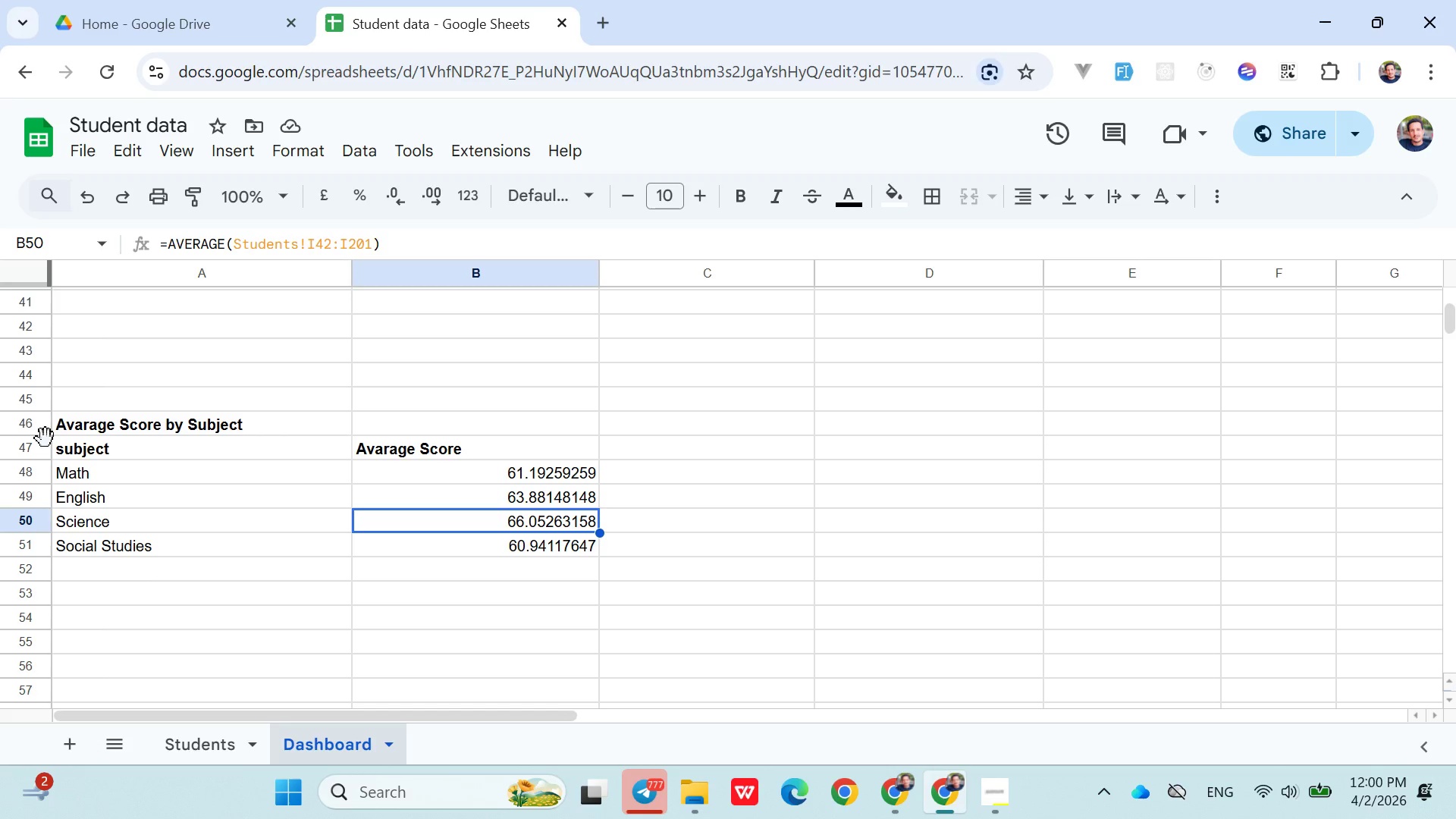 
left_click_drag(start_coordinate=[51, 411], to_coordinate=[55, 438])
 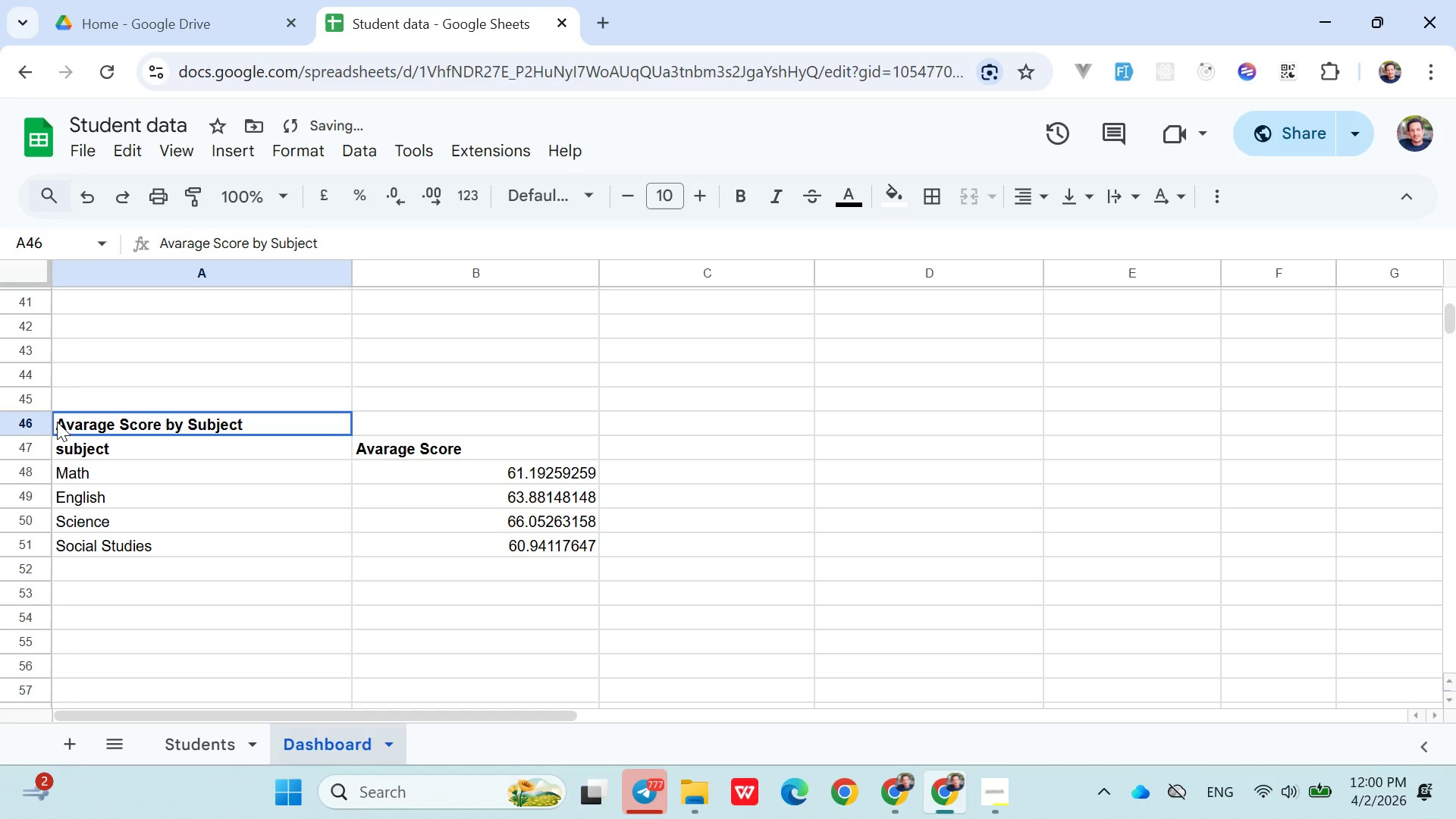 
left_click([57, 422])
 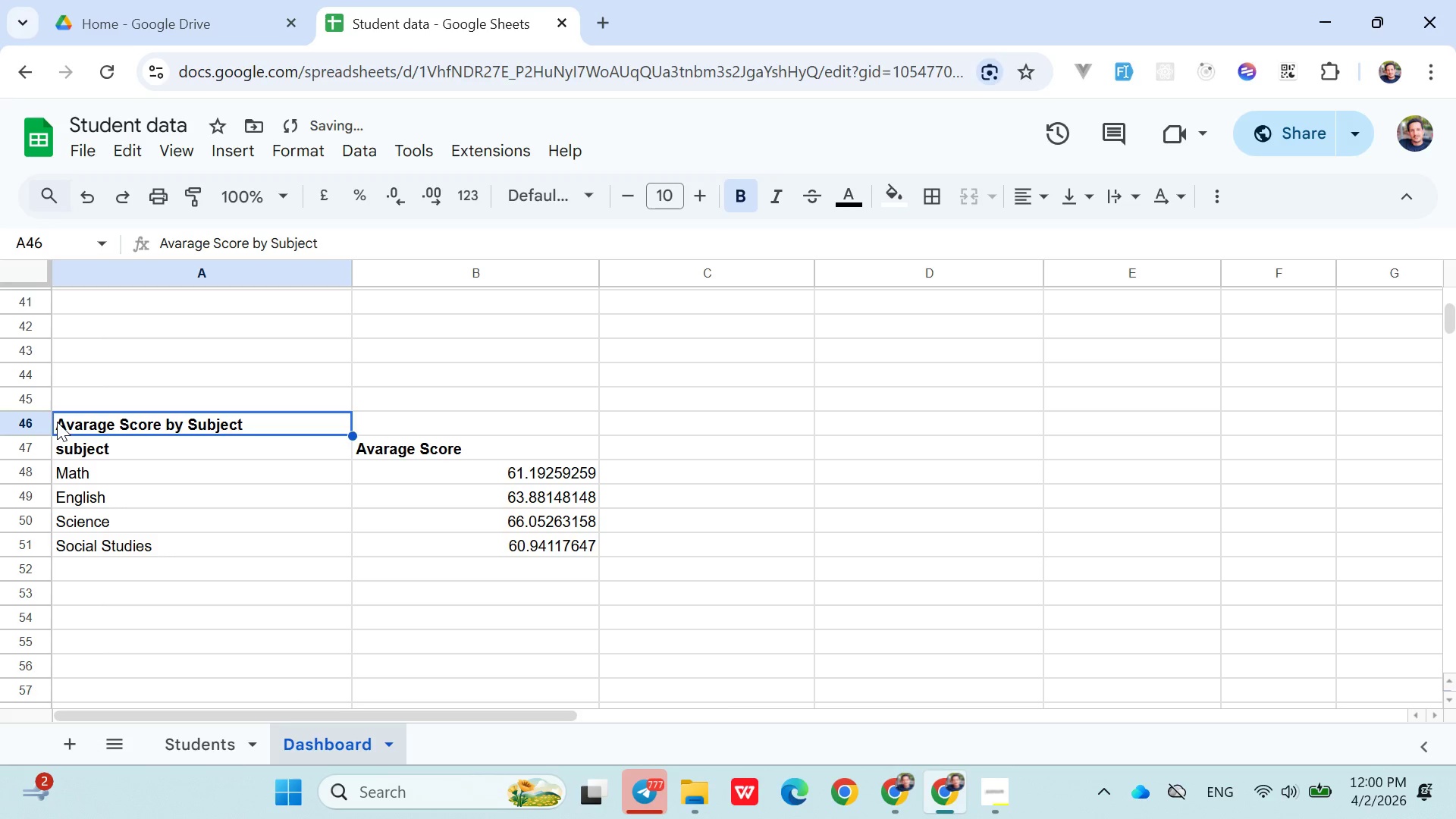 
left_click_drag(start_coordinate=[57, 422], to_coordinate=[578, 548])
 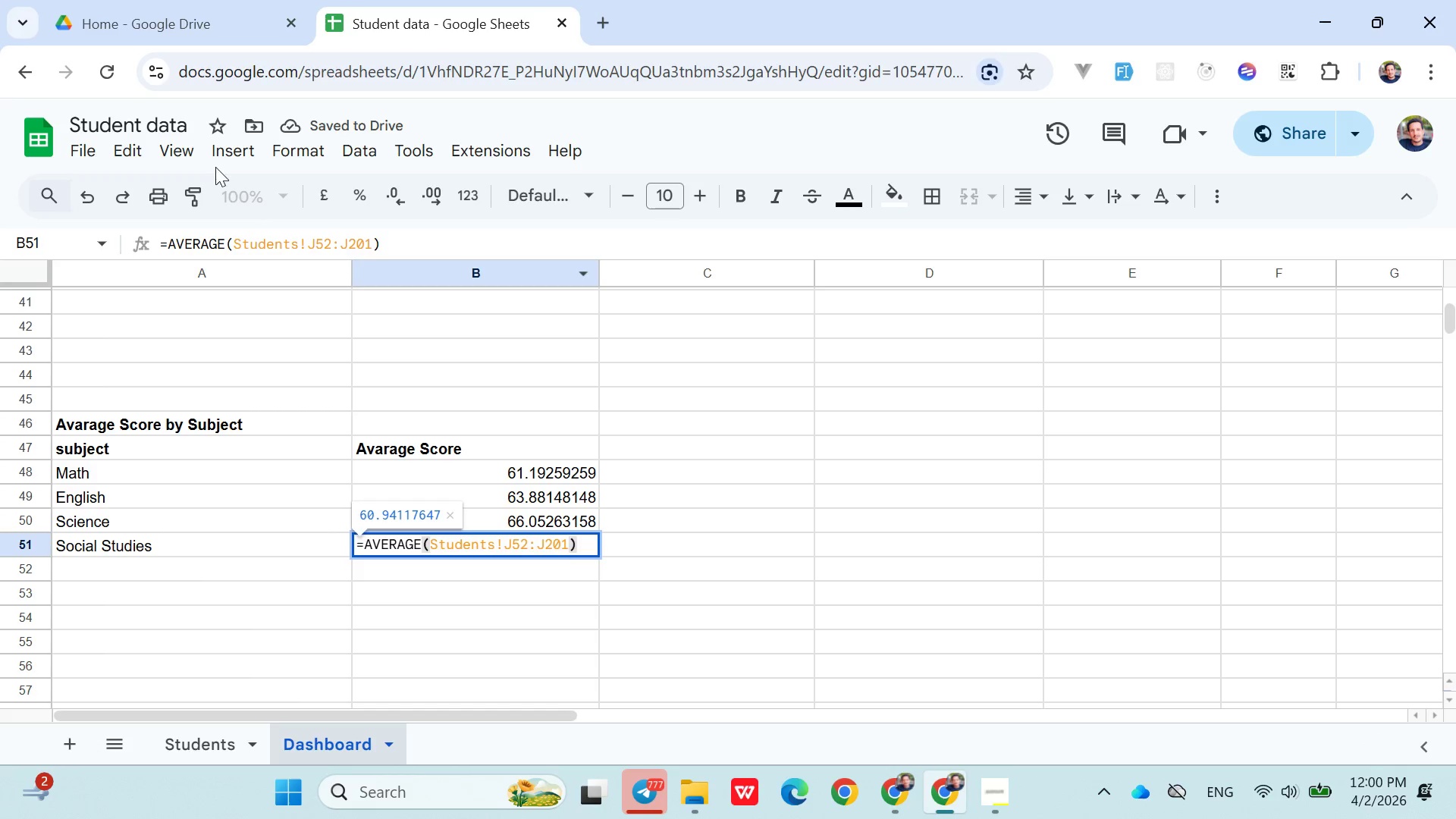 
left_click([218, 156])
 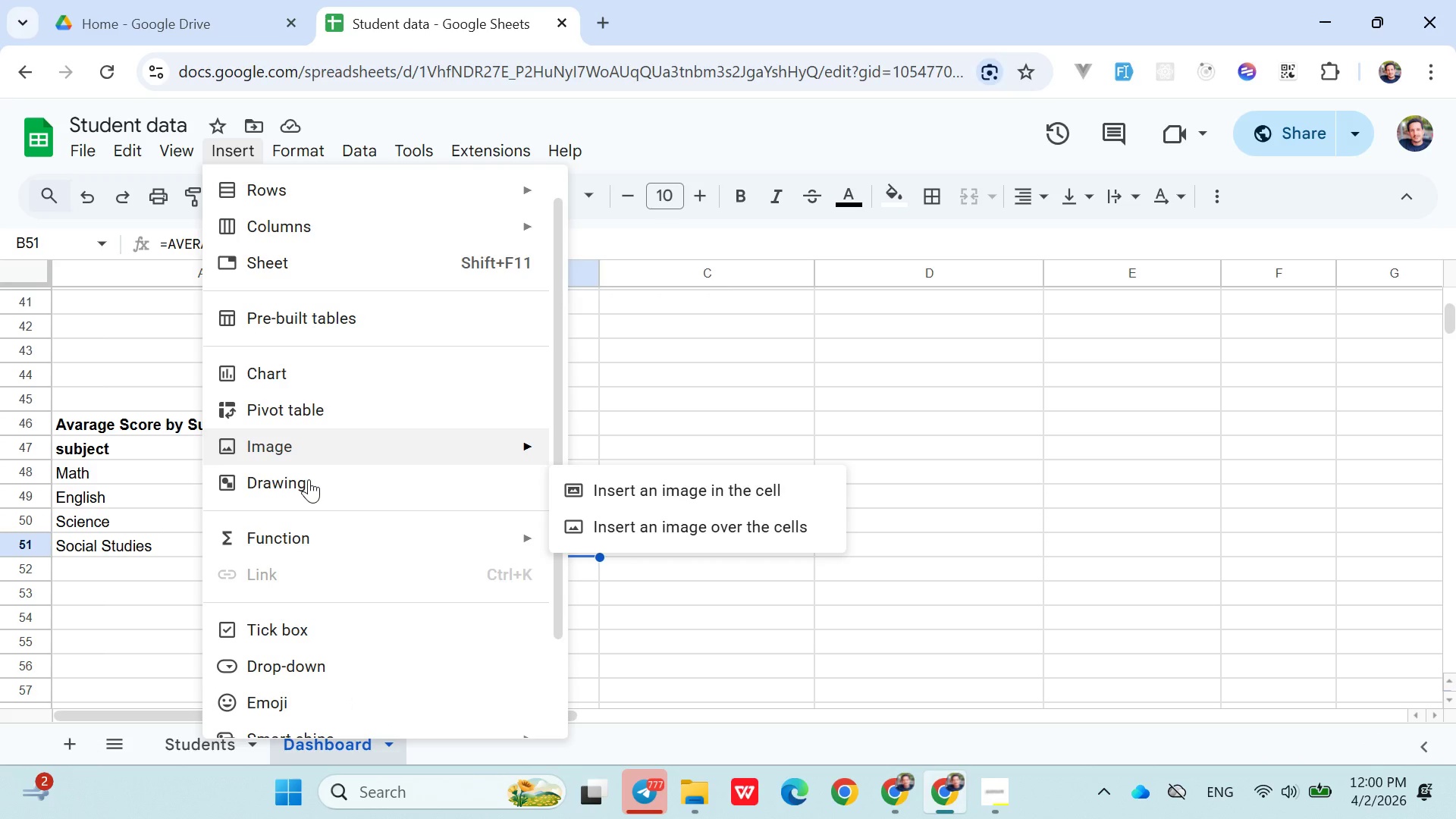 
wait(5.88)
 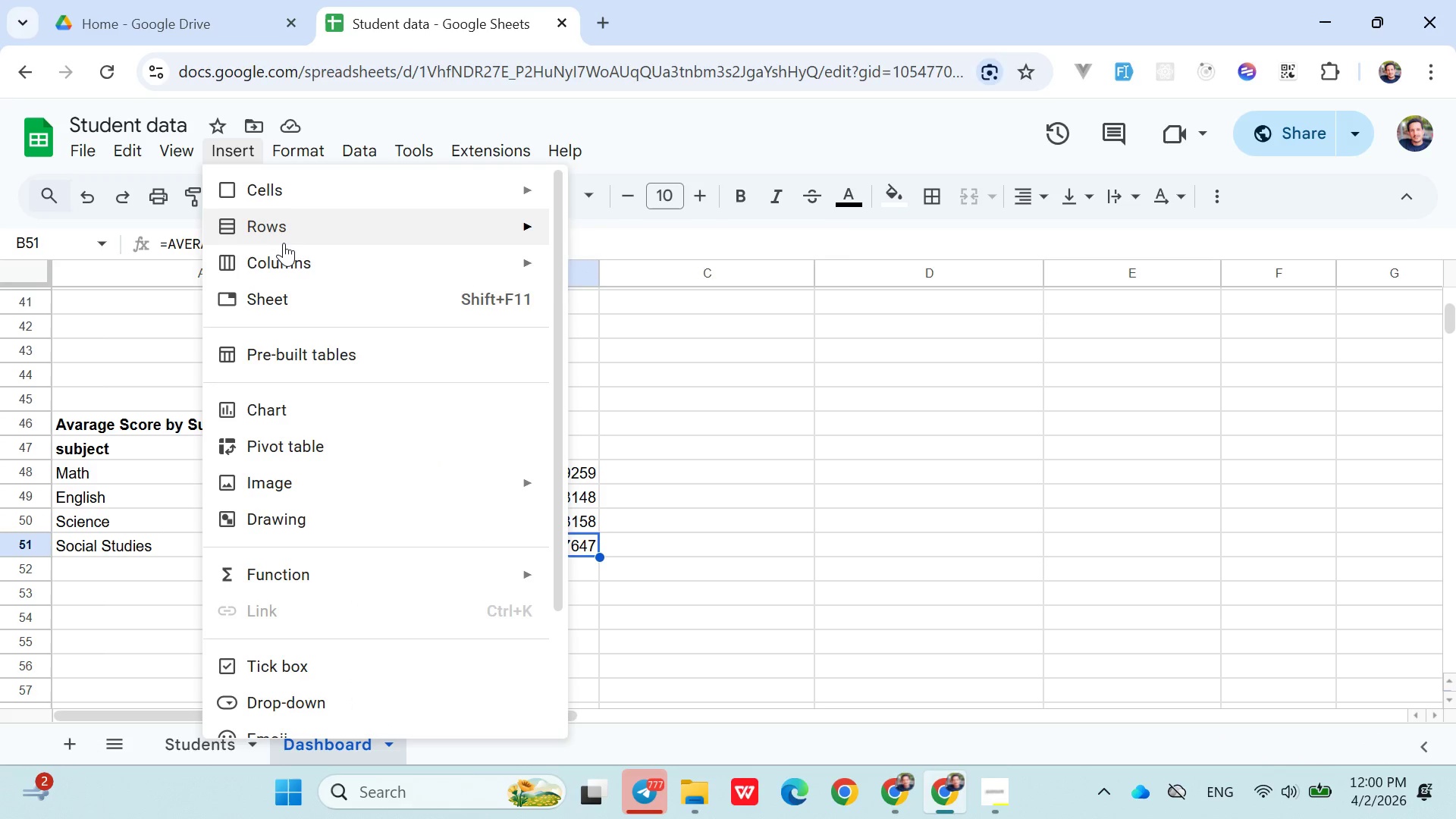 
left_click([275, 366])
 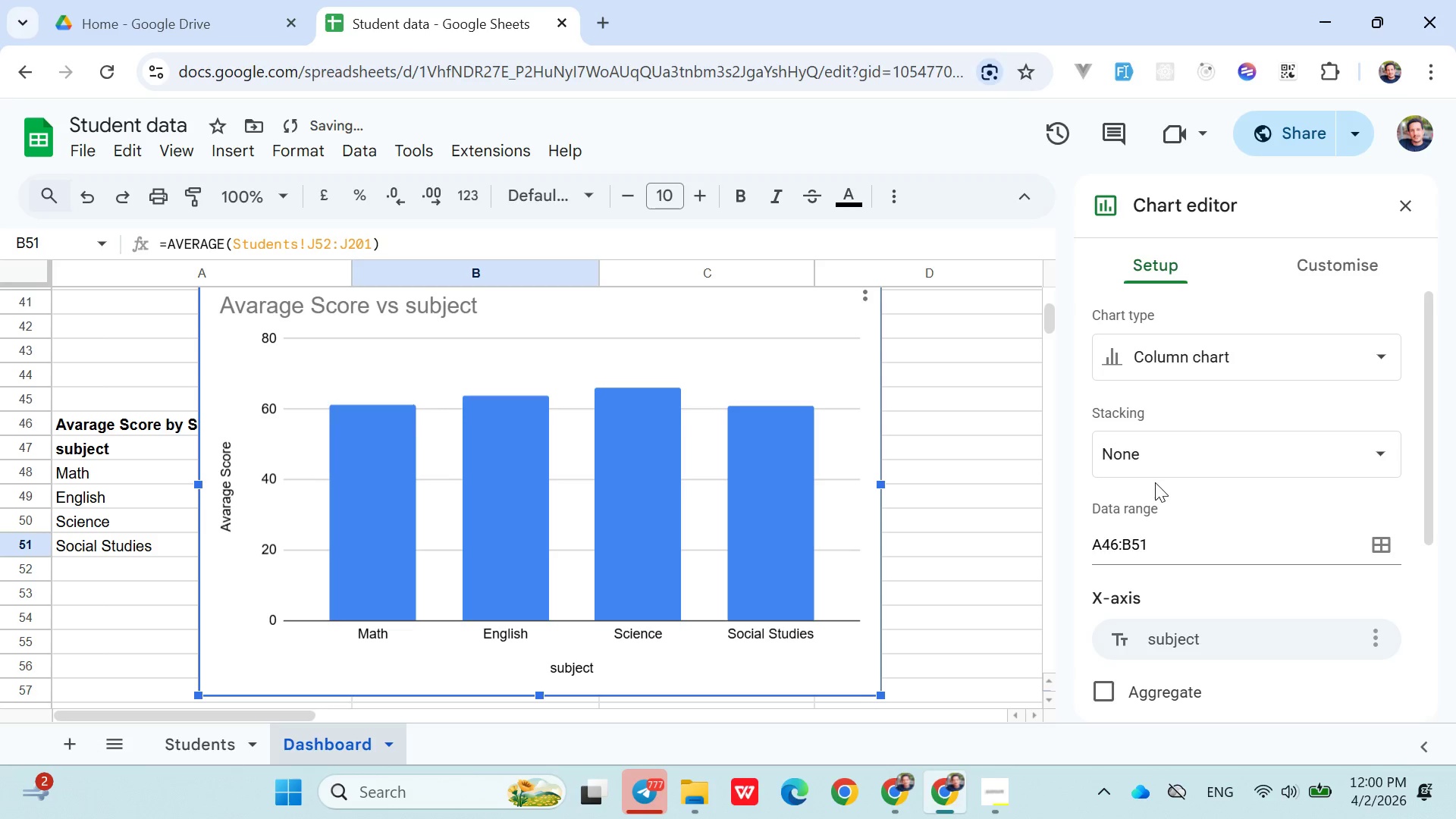 
left_click([1193, 363])
 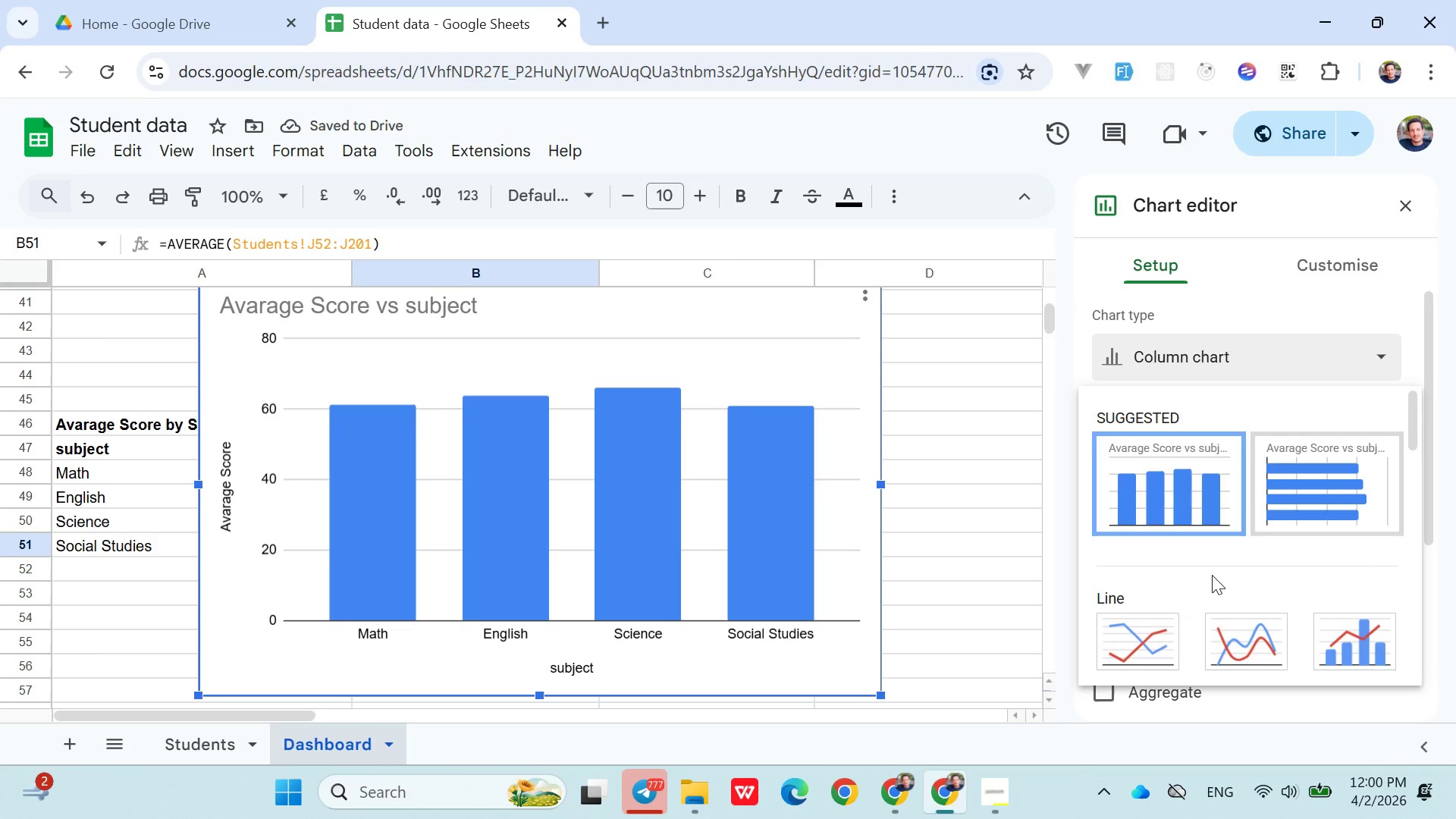 
mouse_move([1209, 604])
 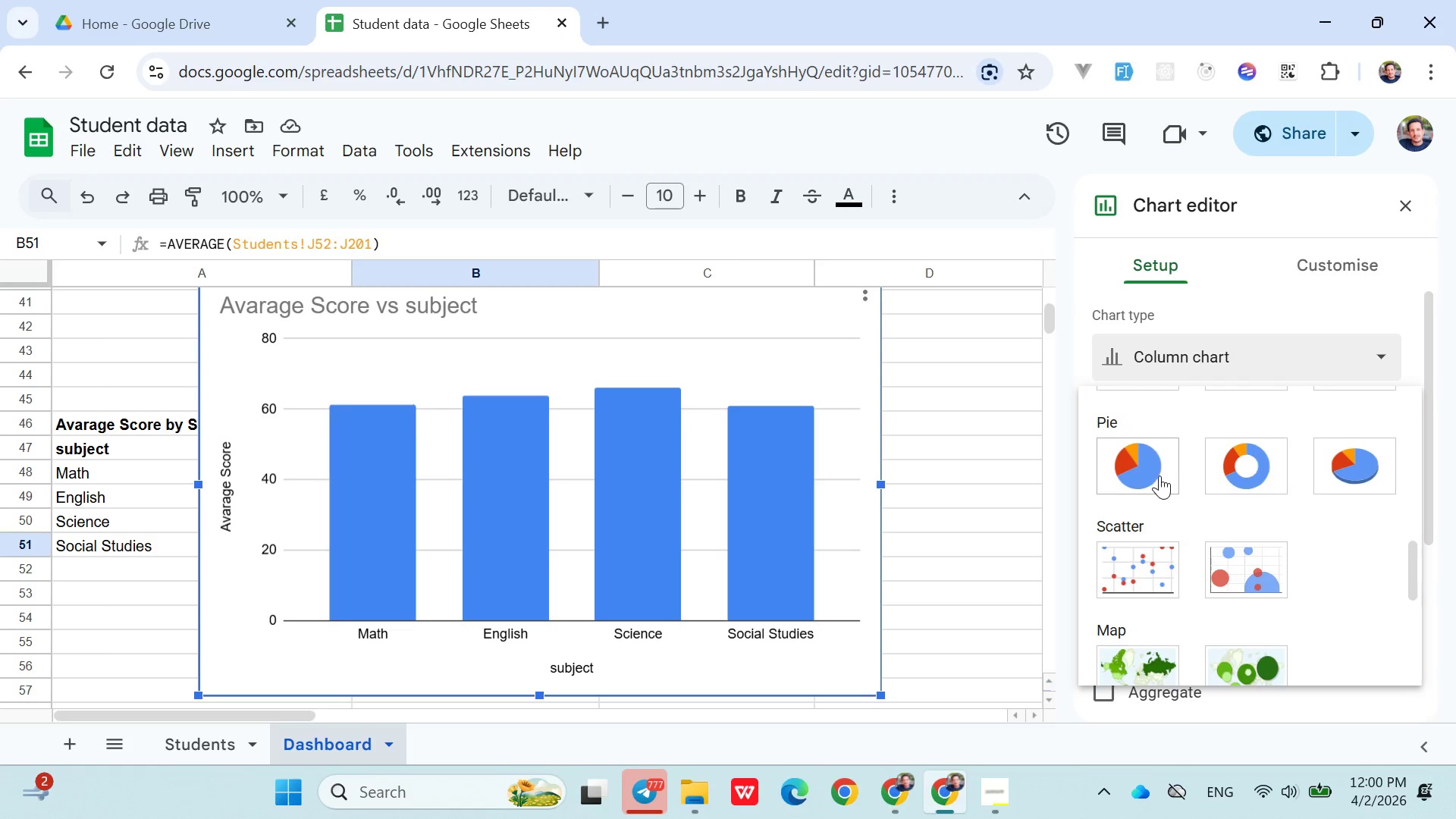 
left_click([1159, 475])
 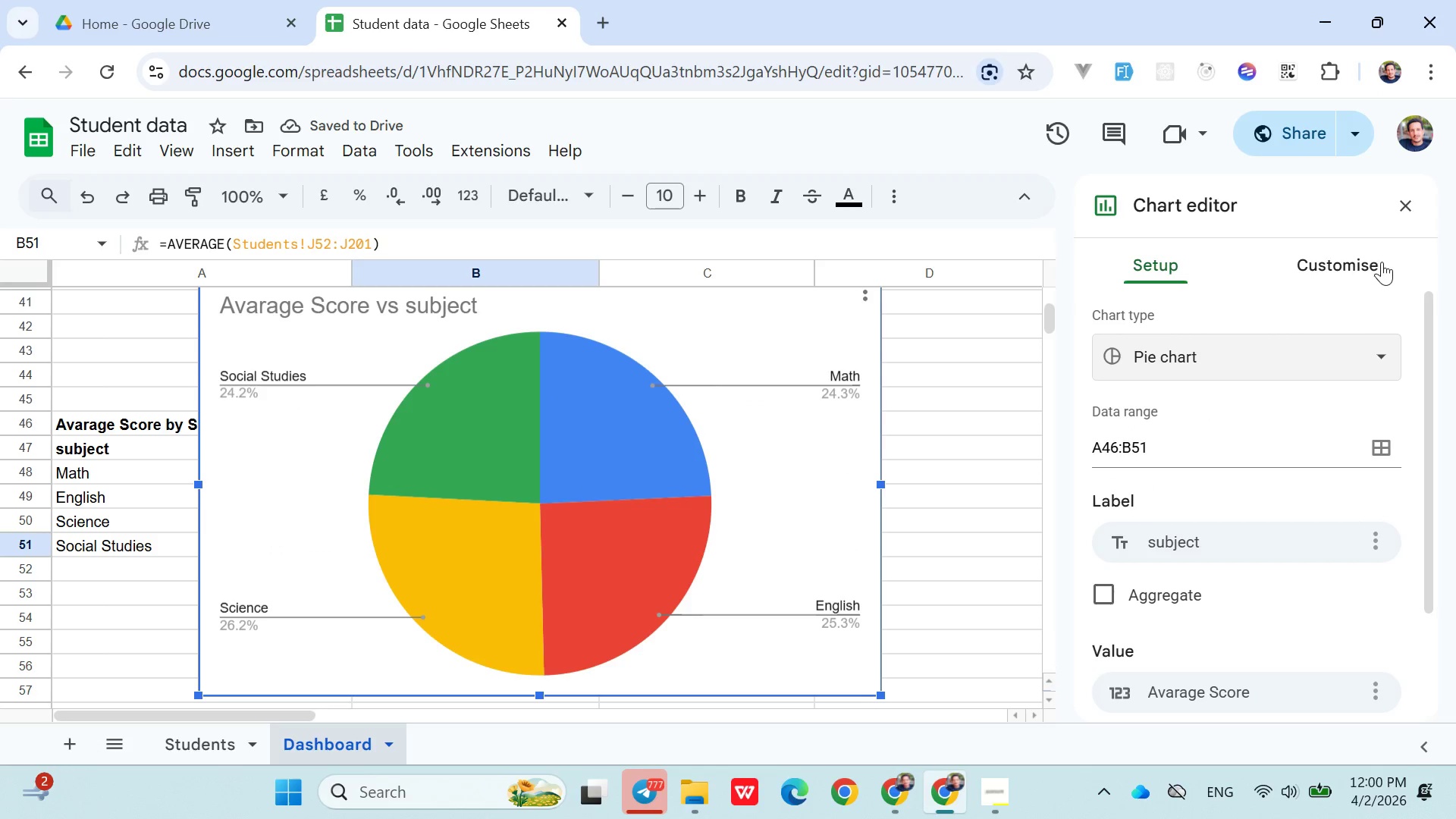 
left_click([1395, 214])
 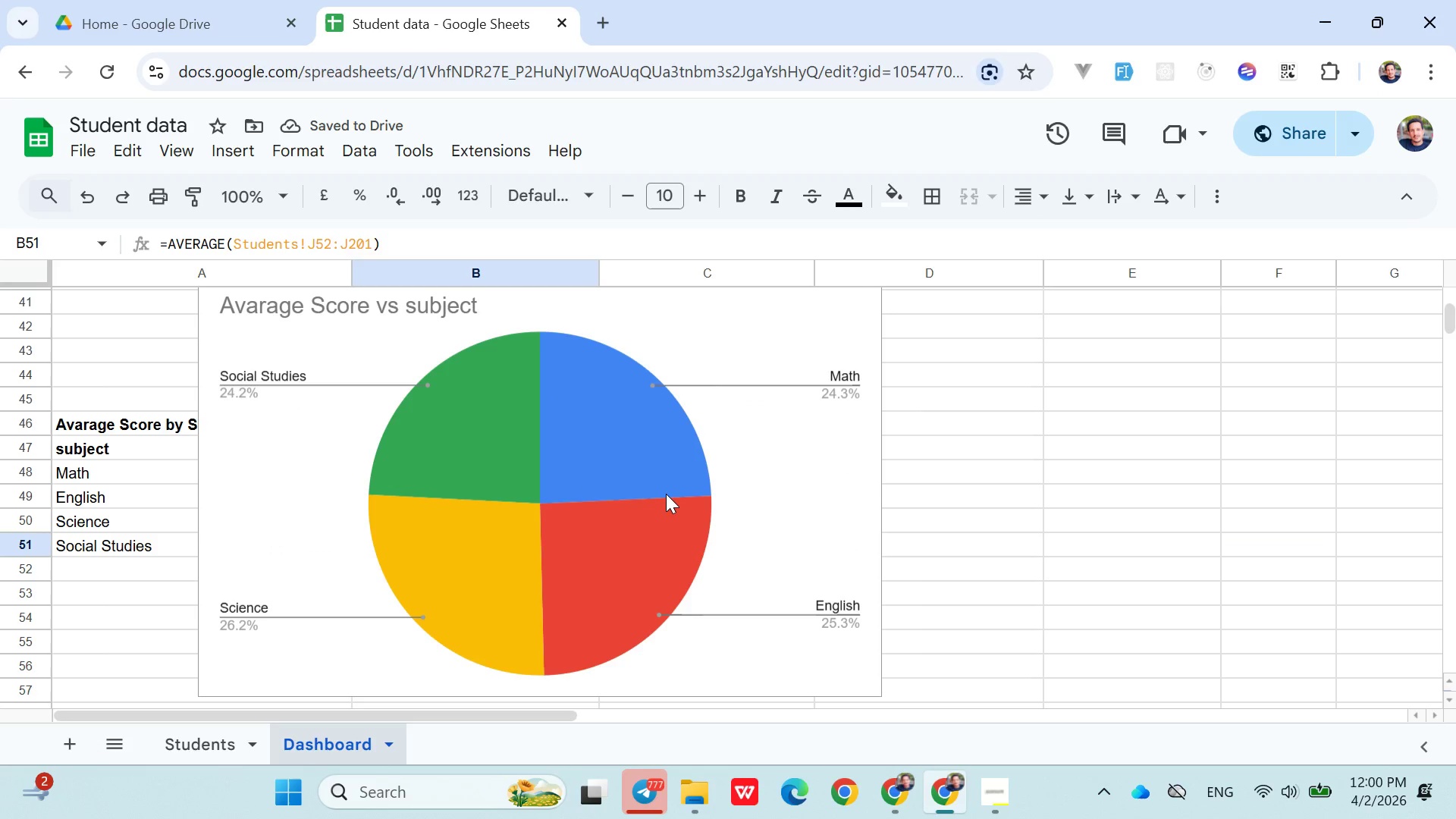 
left_click_drag(start_coordinate=[665, 494], to_coordinate=[600, 428])
 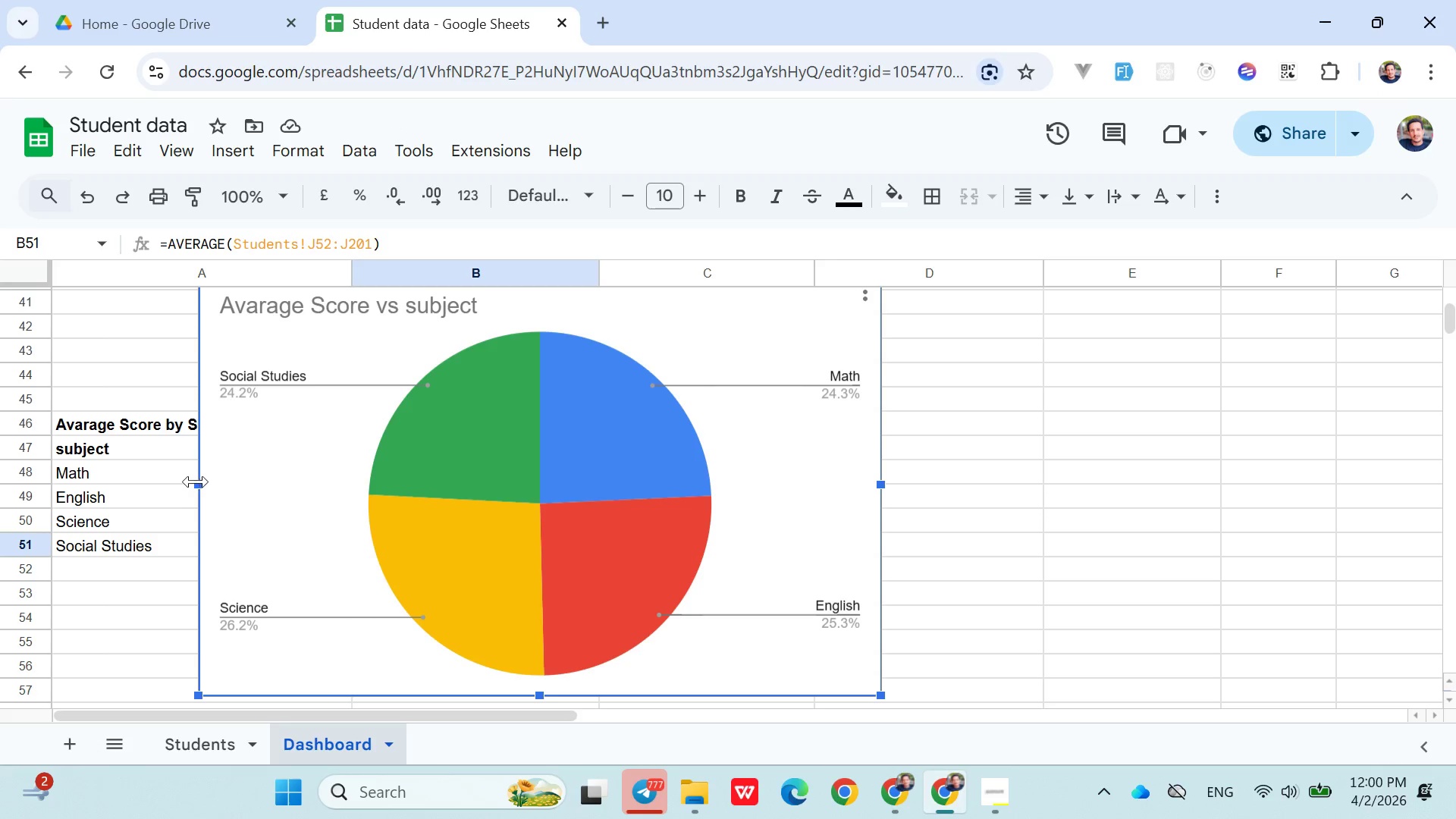 
left_click_drag(start_coordinate=[196, 481], to_coordinate=[626, 574])
 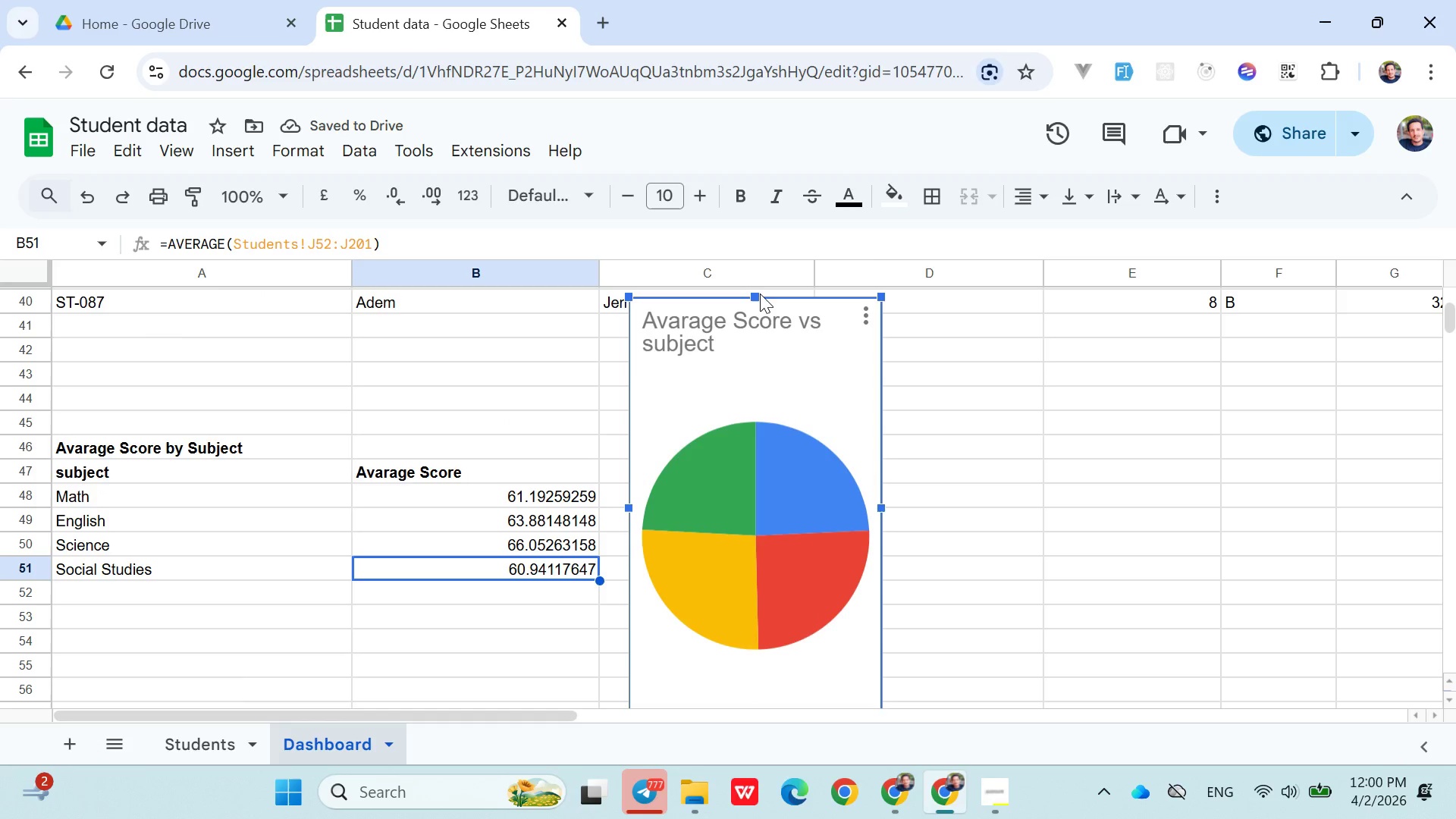 
left_click_drag(start_coordinate=[755, 293], to_coordinate=[777, 464])
 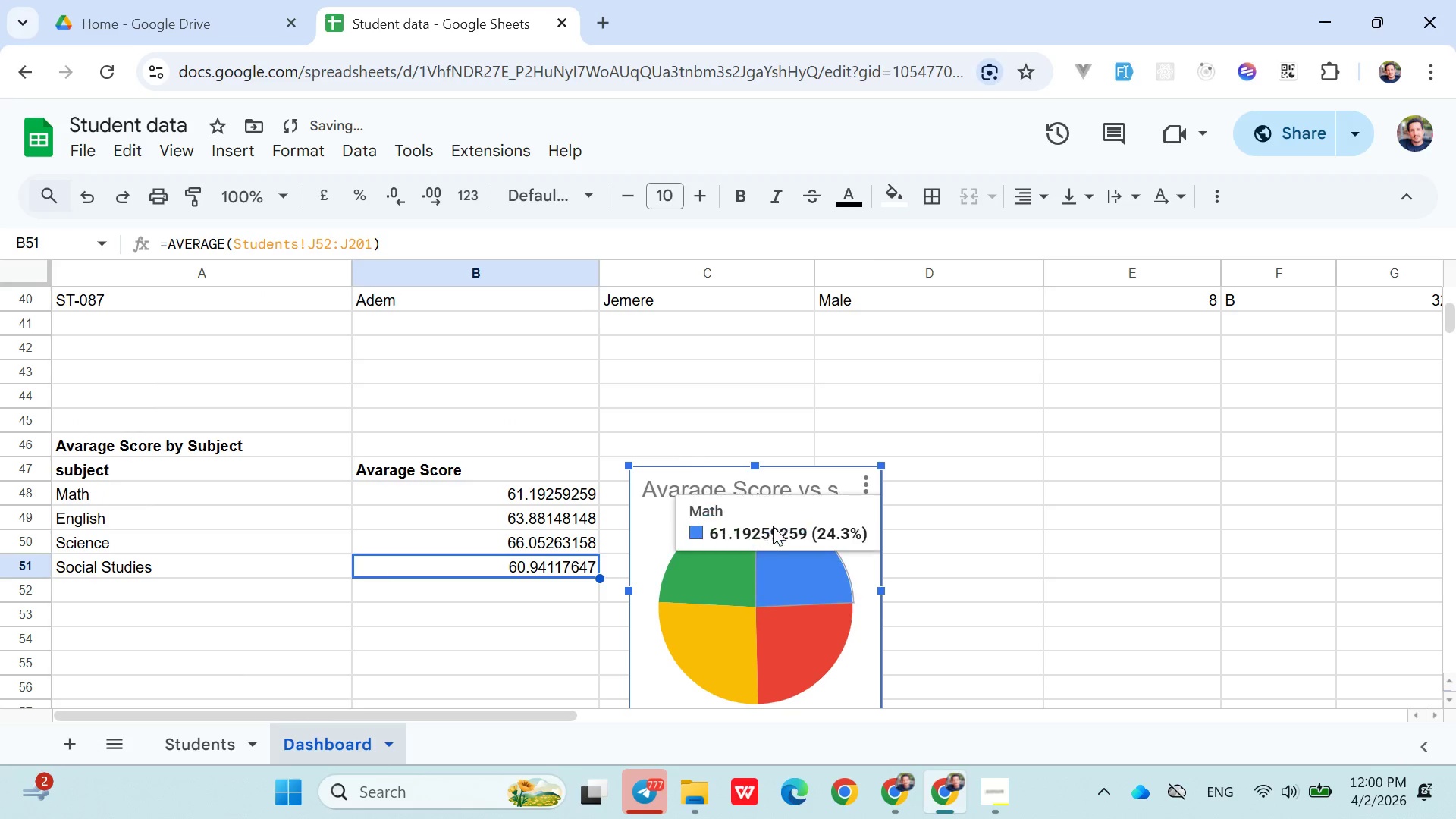 
left_click_drag(start_coordinate=[773, 526], to_coordinate=[780, 477])
 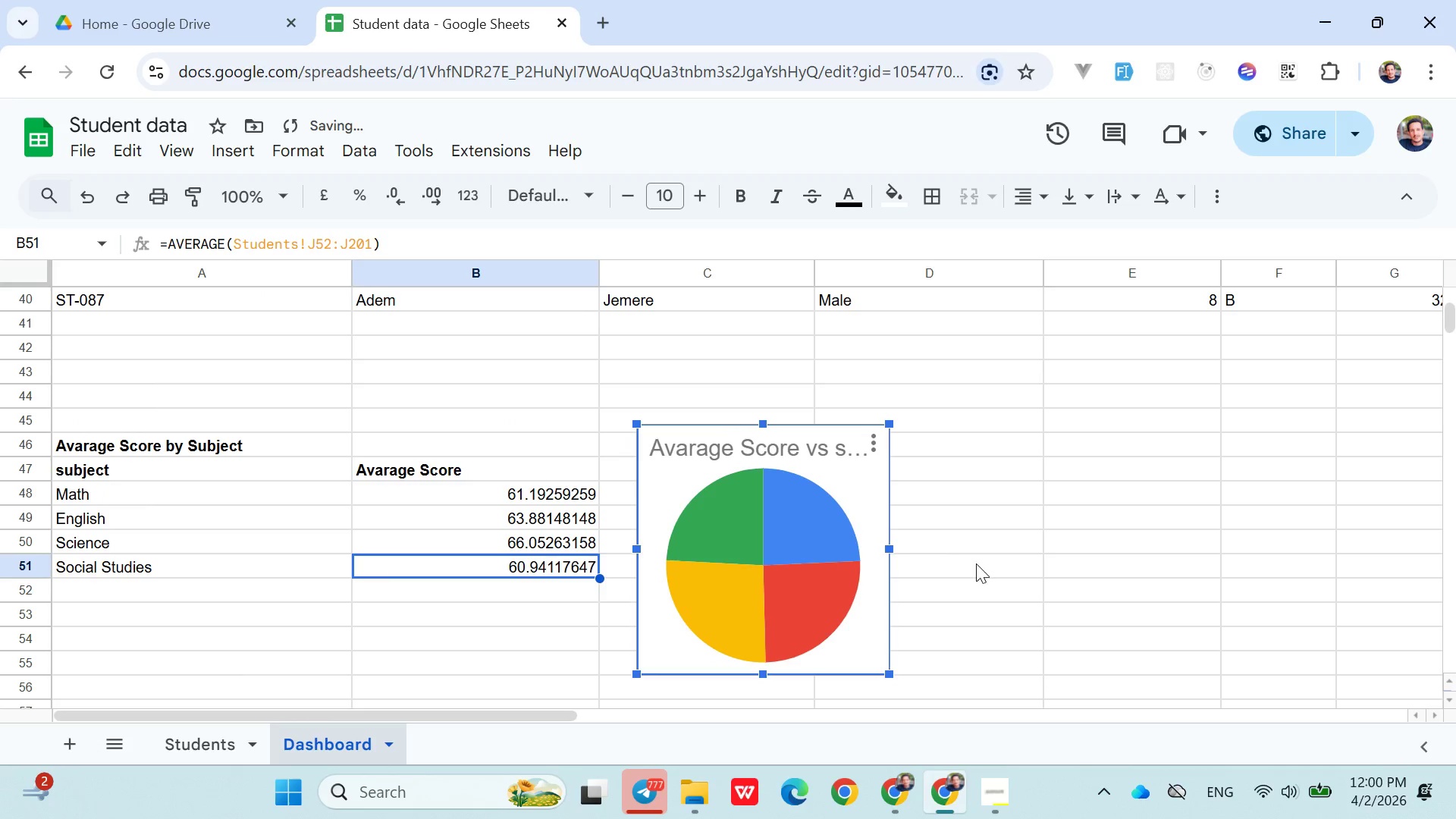 
left_click([978, 563])
 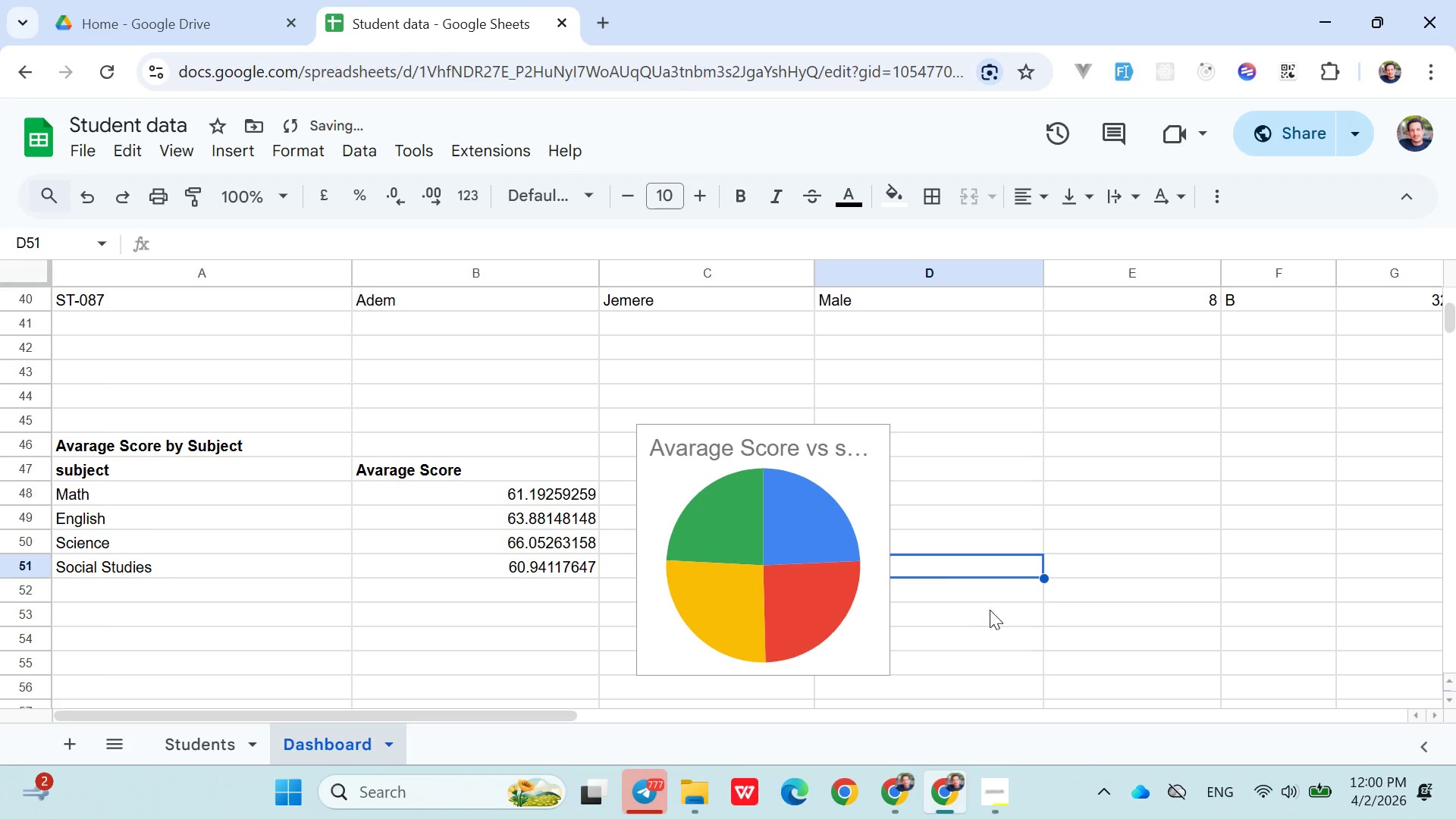 
left_click([991, 611])
 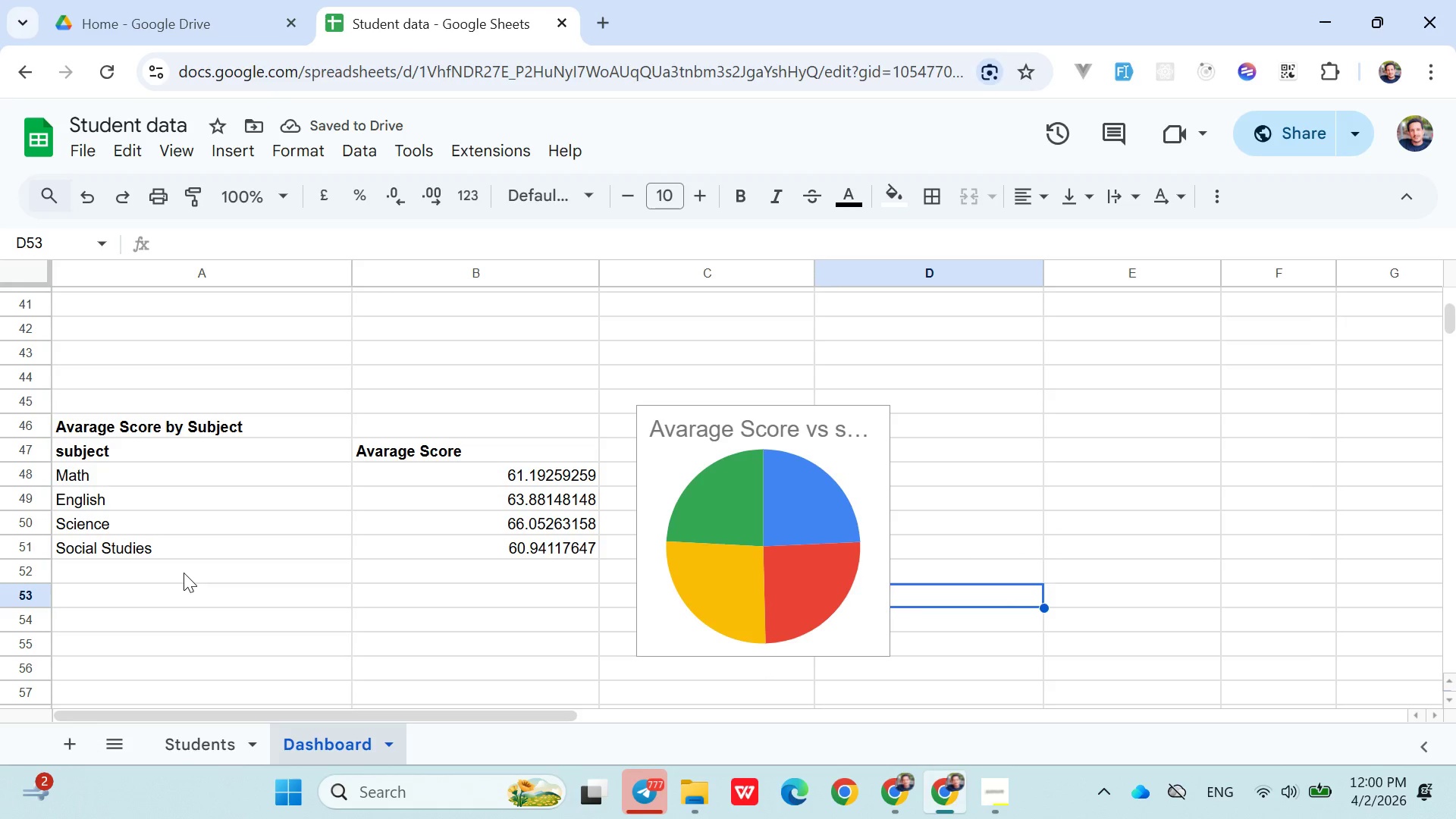 
left_click_drag(start_coordinate=[725, 527], to_coordinate=[725, 491])
 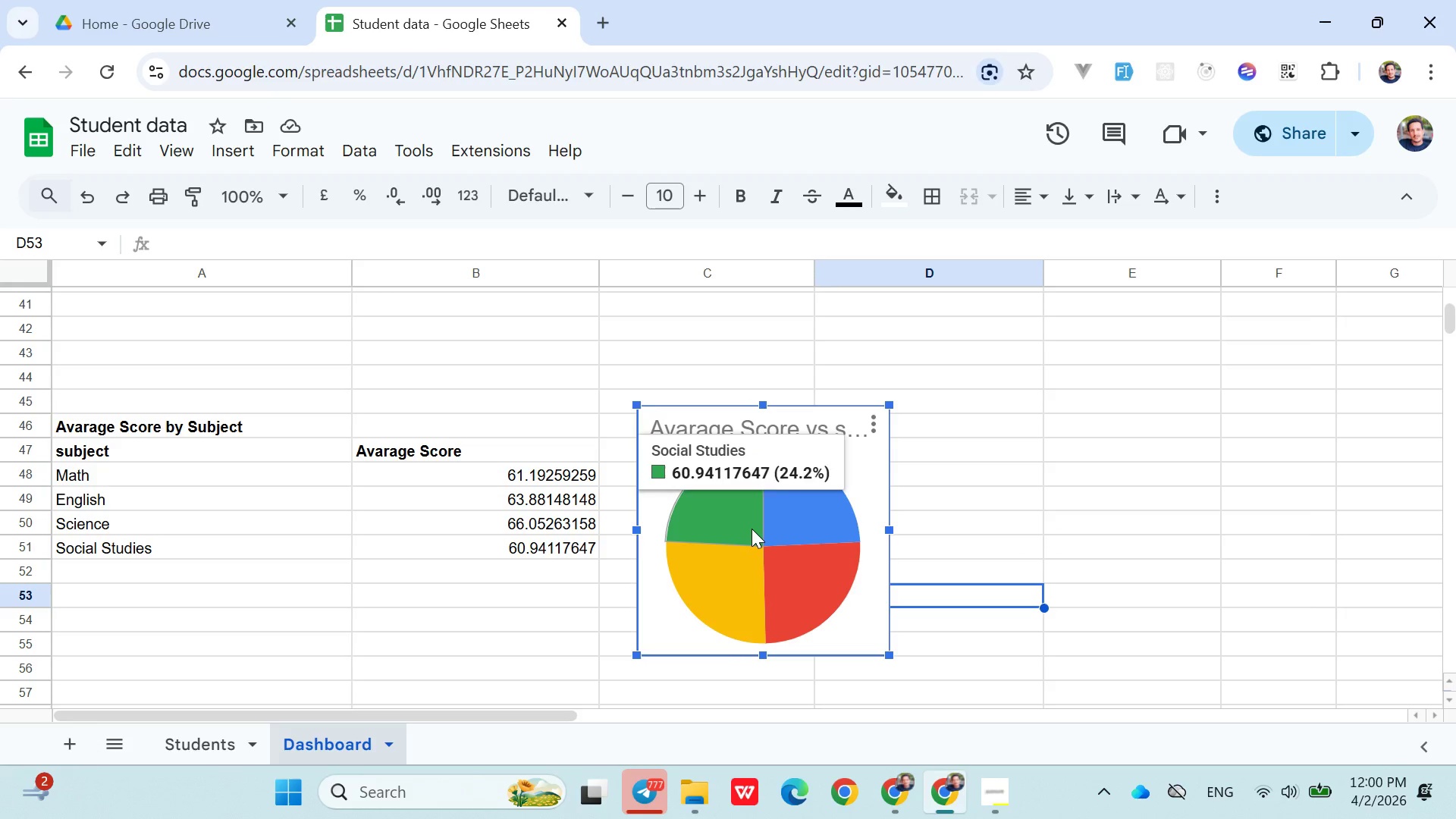 
left_click_drag(start_coordinate=[752, 529], to_coordinate=[752, 508])
 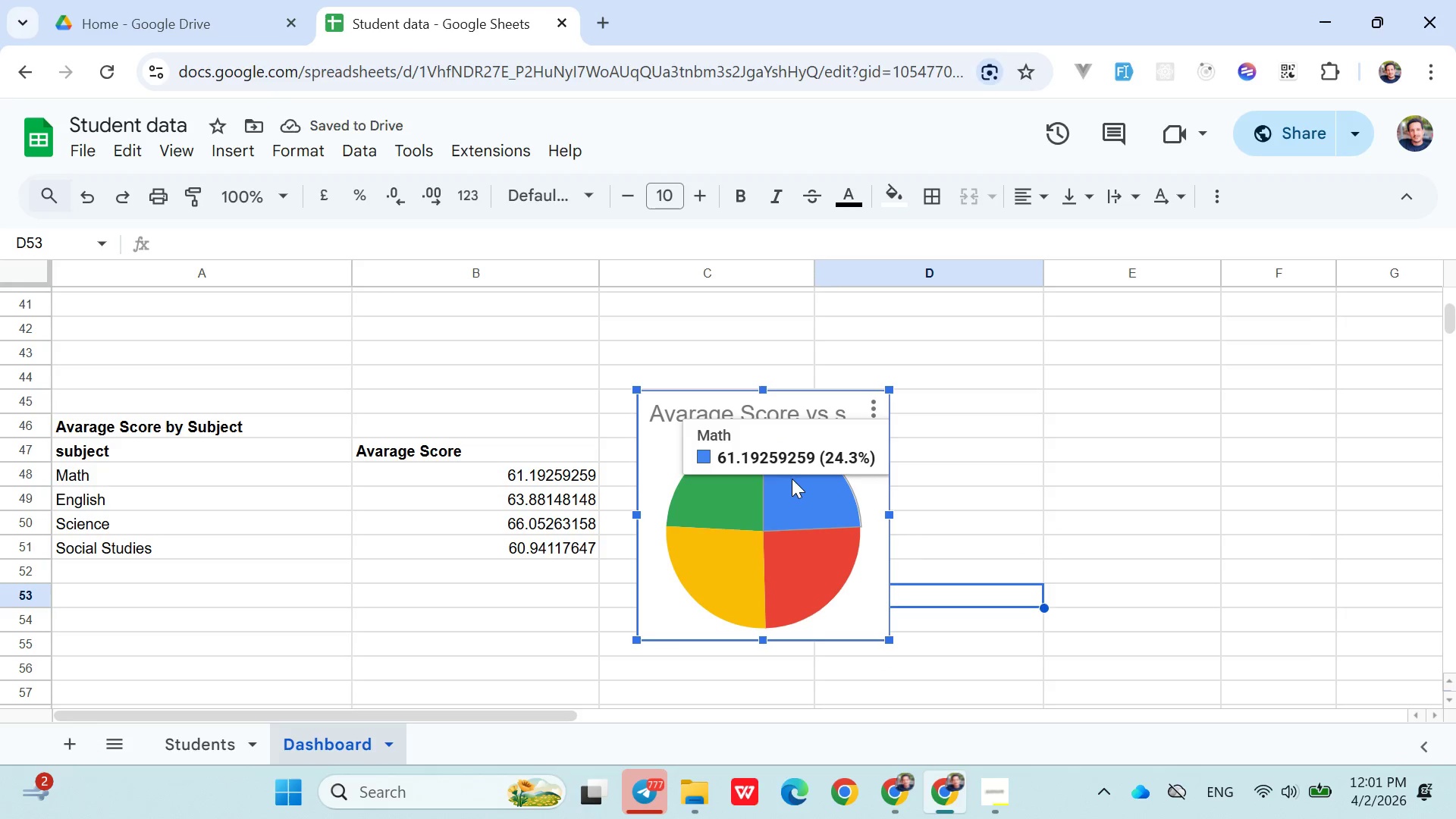 
left_click([943, 505])
 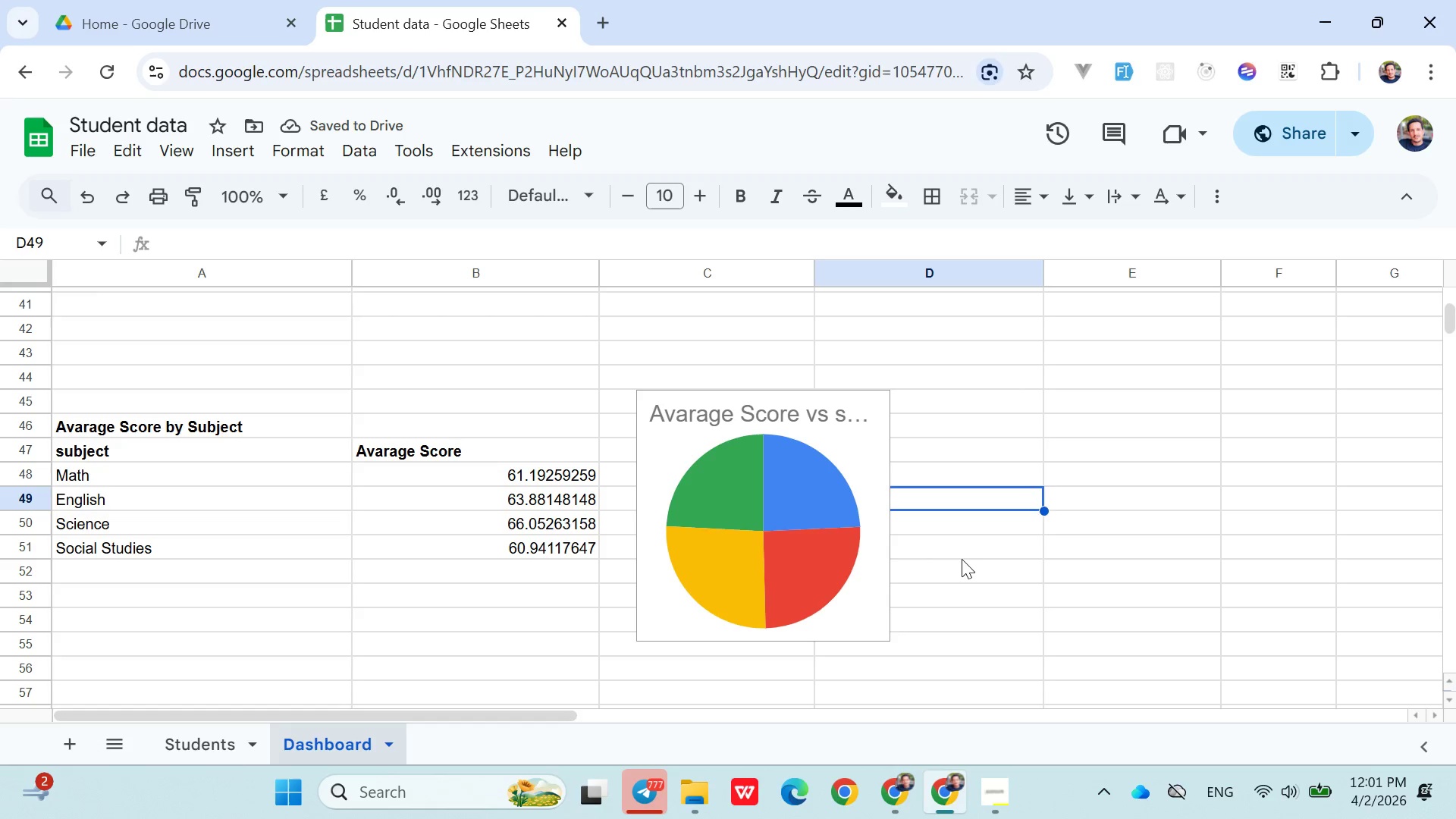 
left_click([962, 561])
 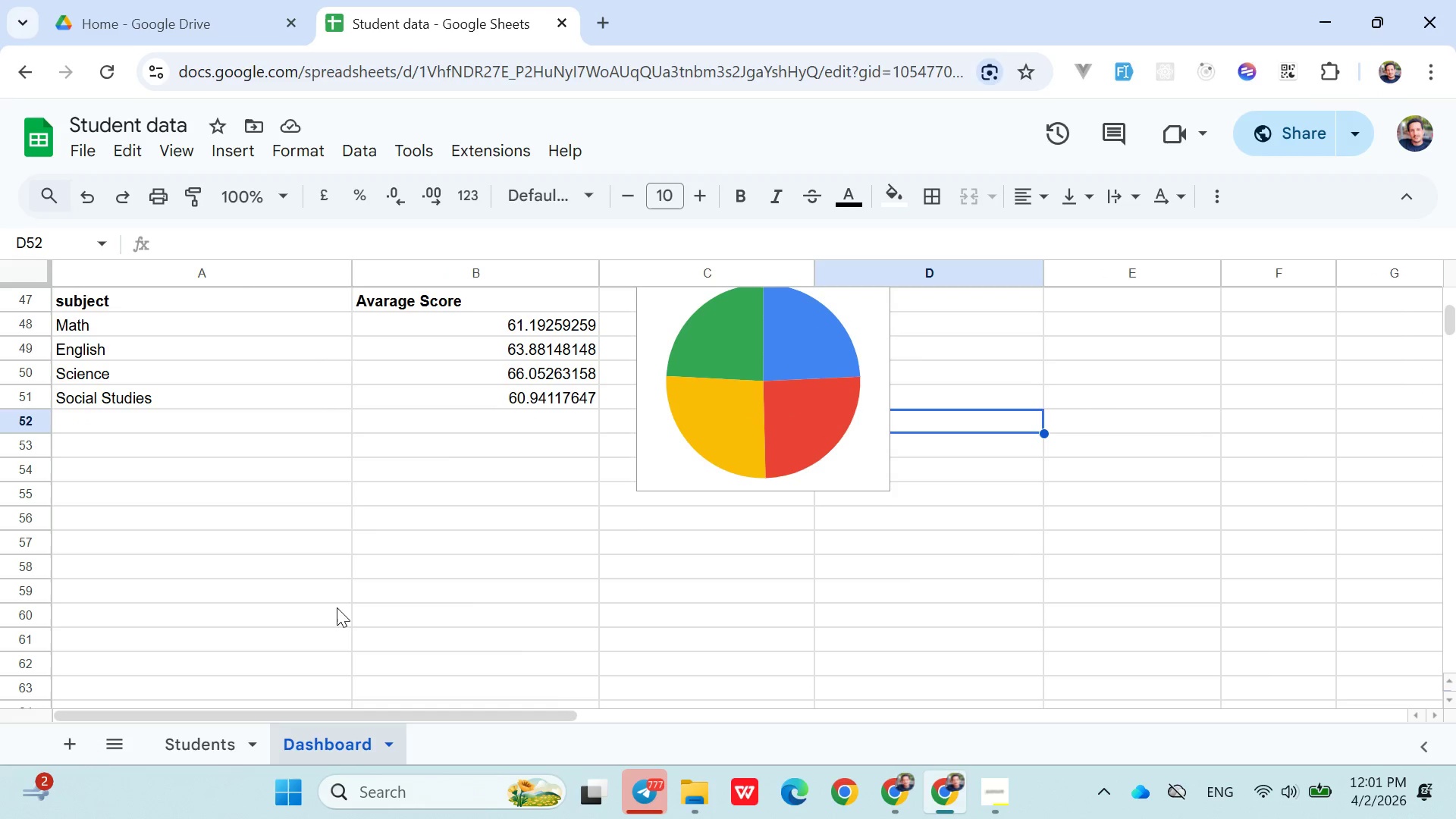 
wait(6.95)
 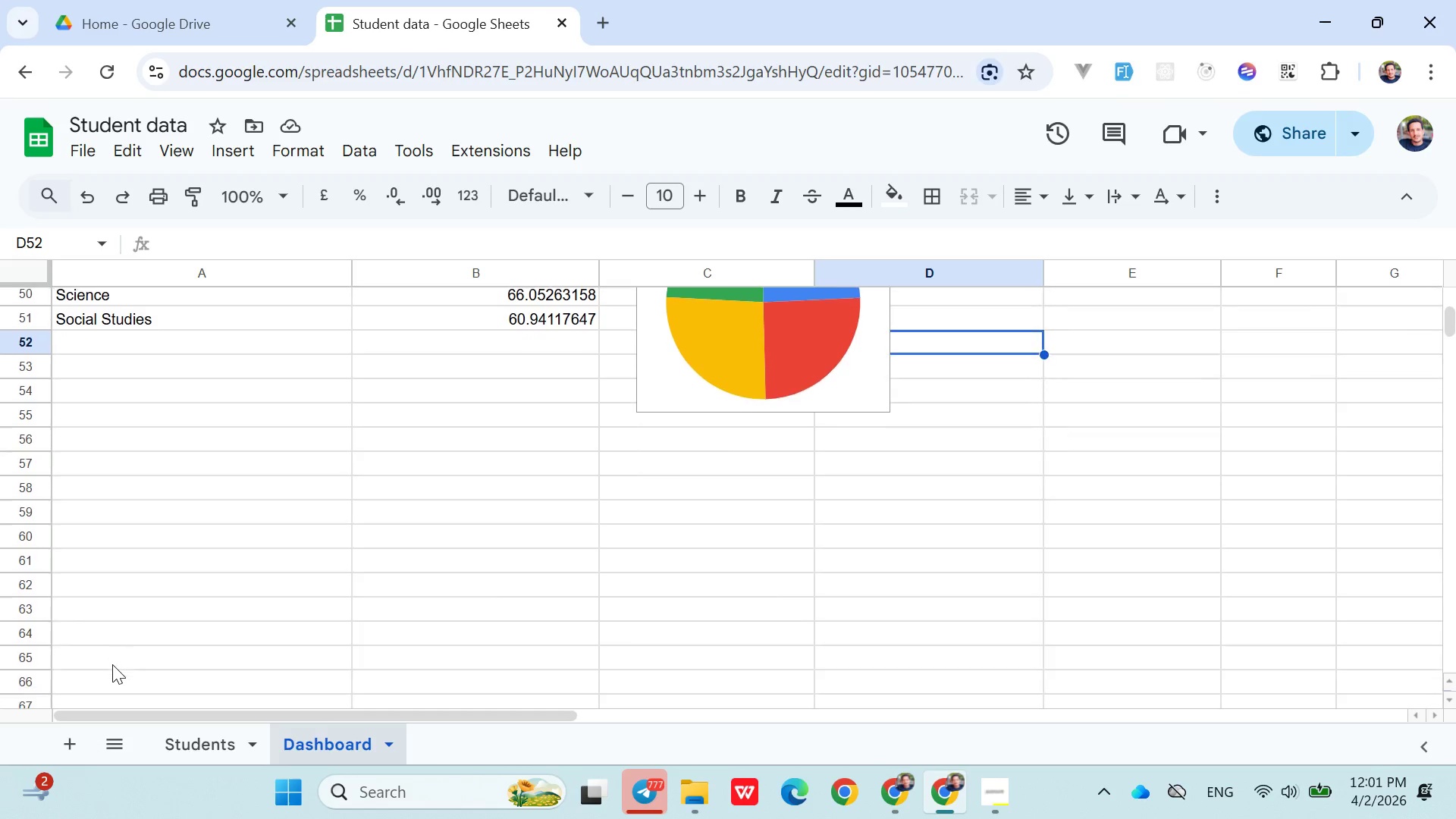 
left_click([40, 583])
 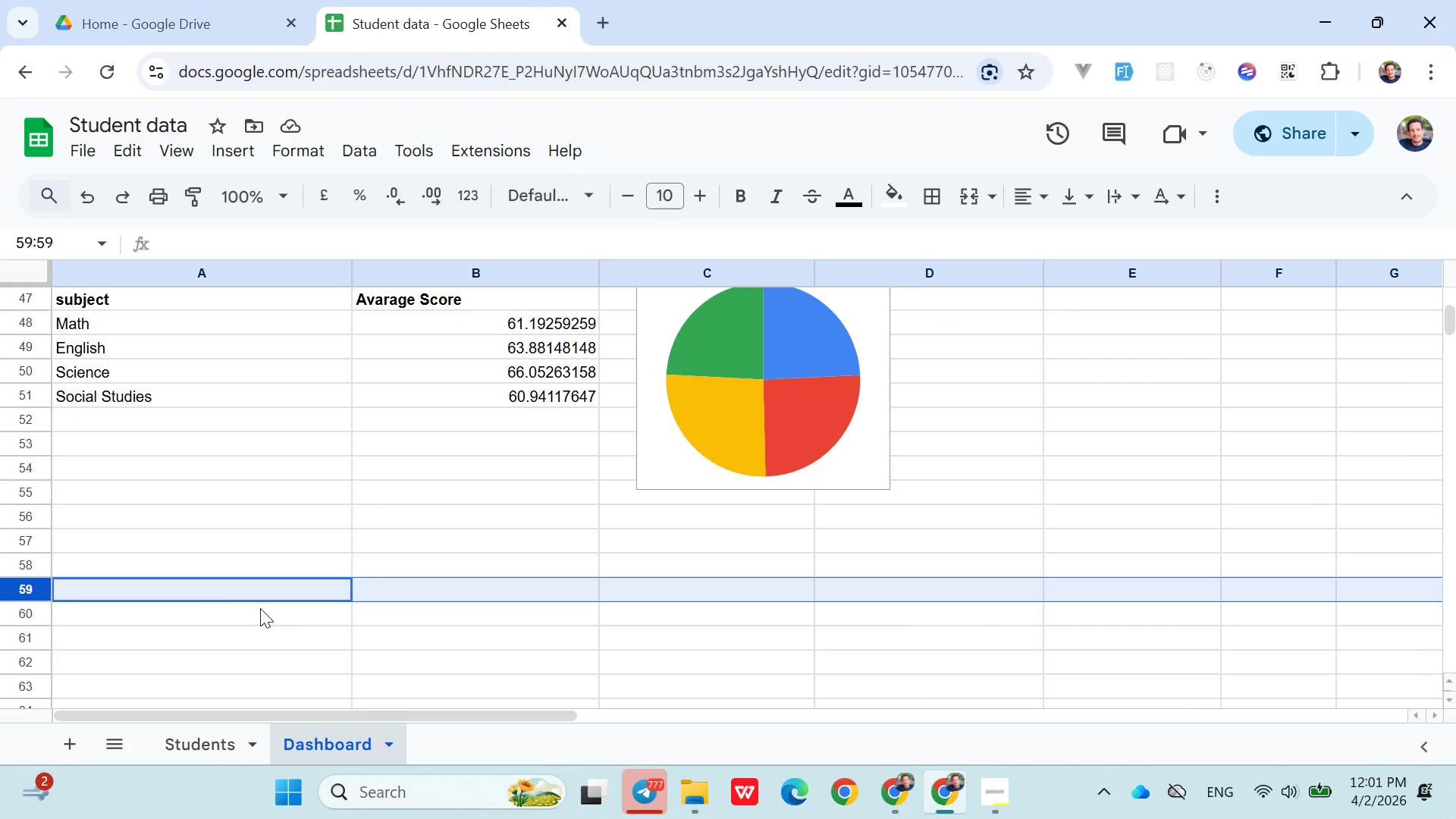 
wait(8.86)
 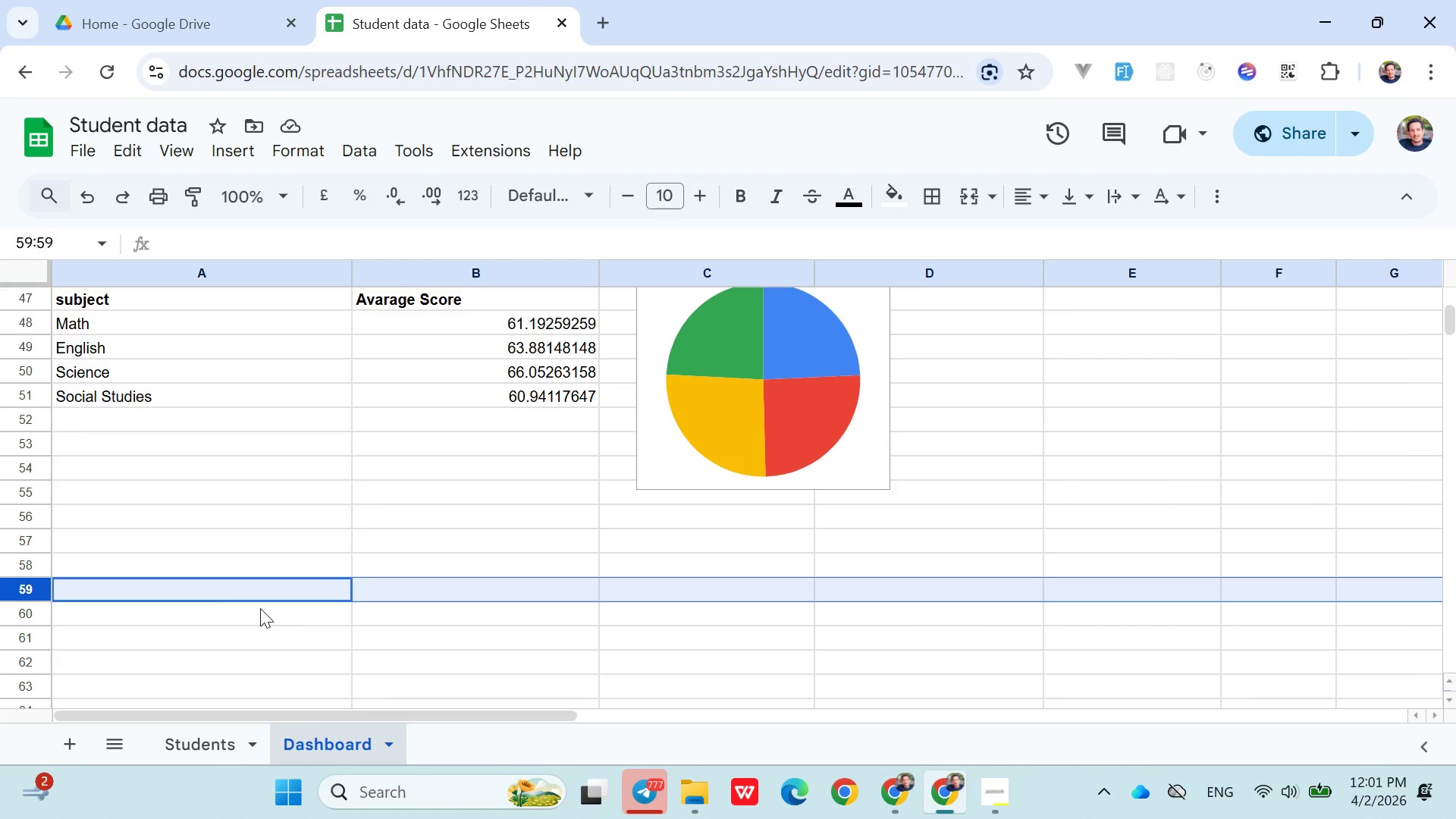 
type(Top !0 )
key(Backspace)
key(Backspace)
key(Backspace)
type(10 Students)
 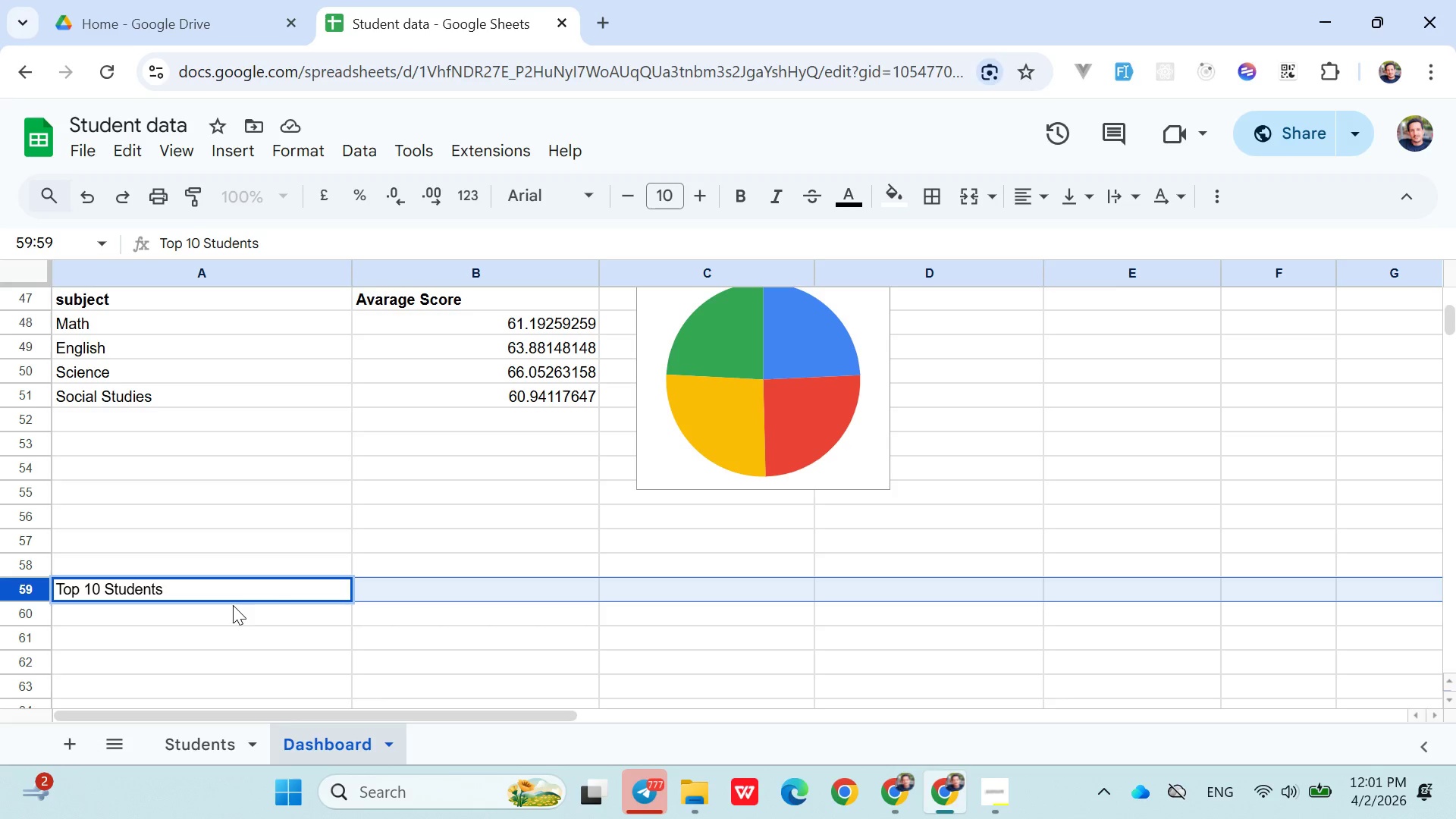 
wait(6.39)
 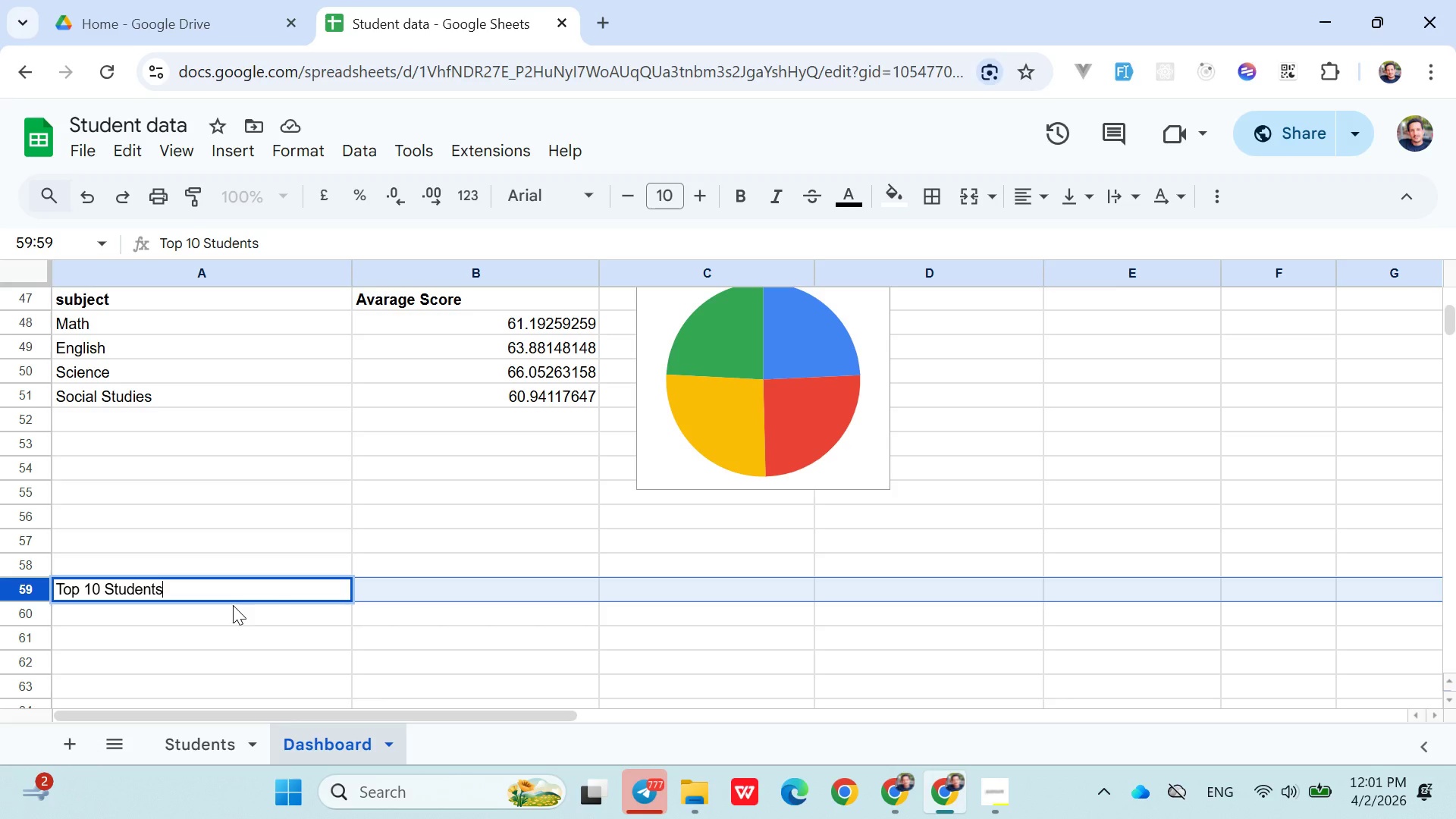 
left_click([742, 195])
 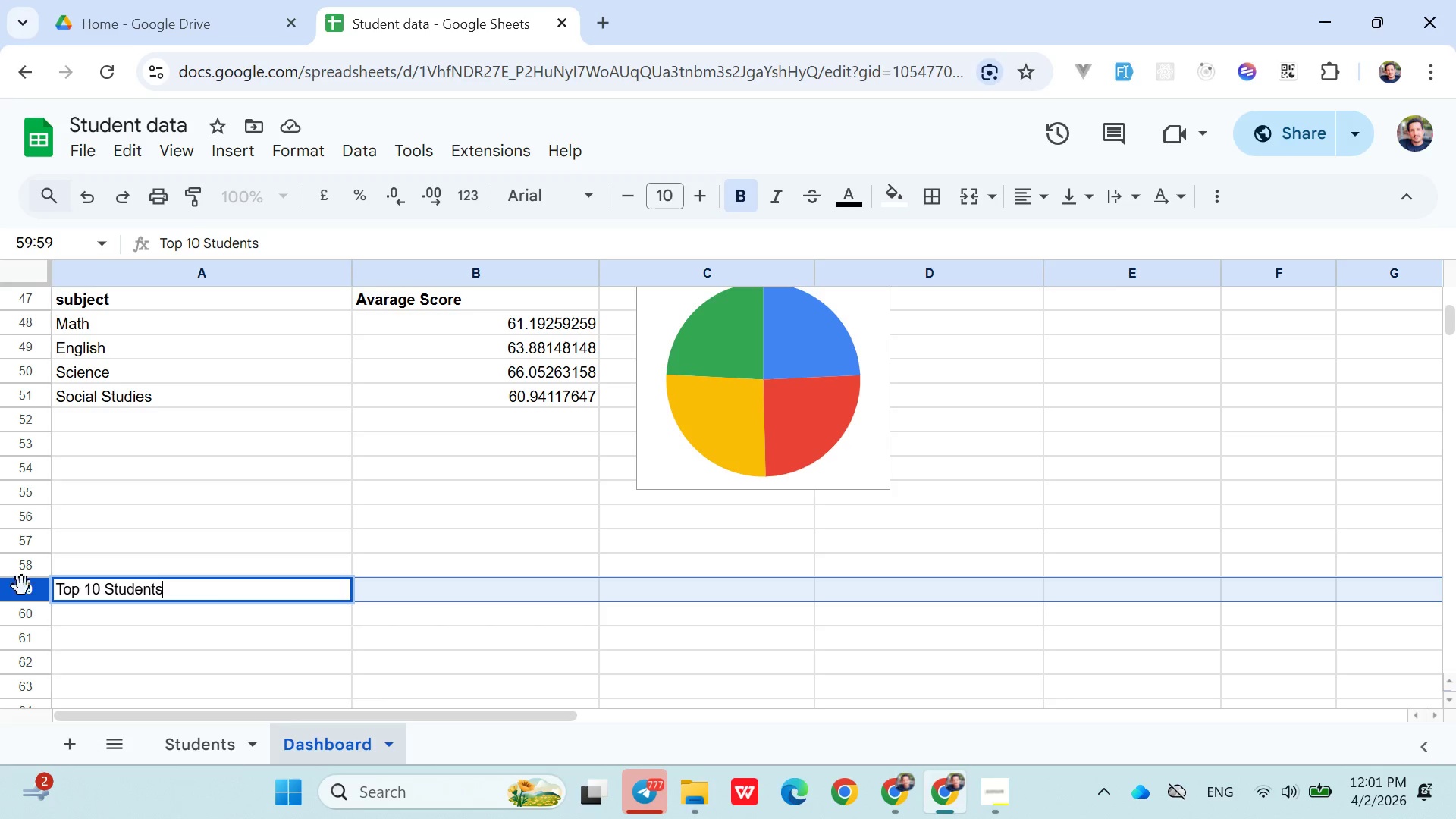 
left_click([22, 592])
 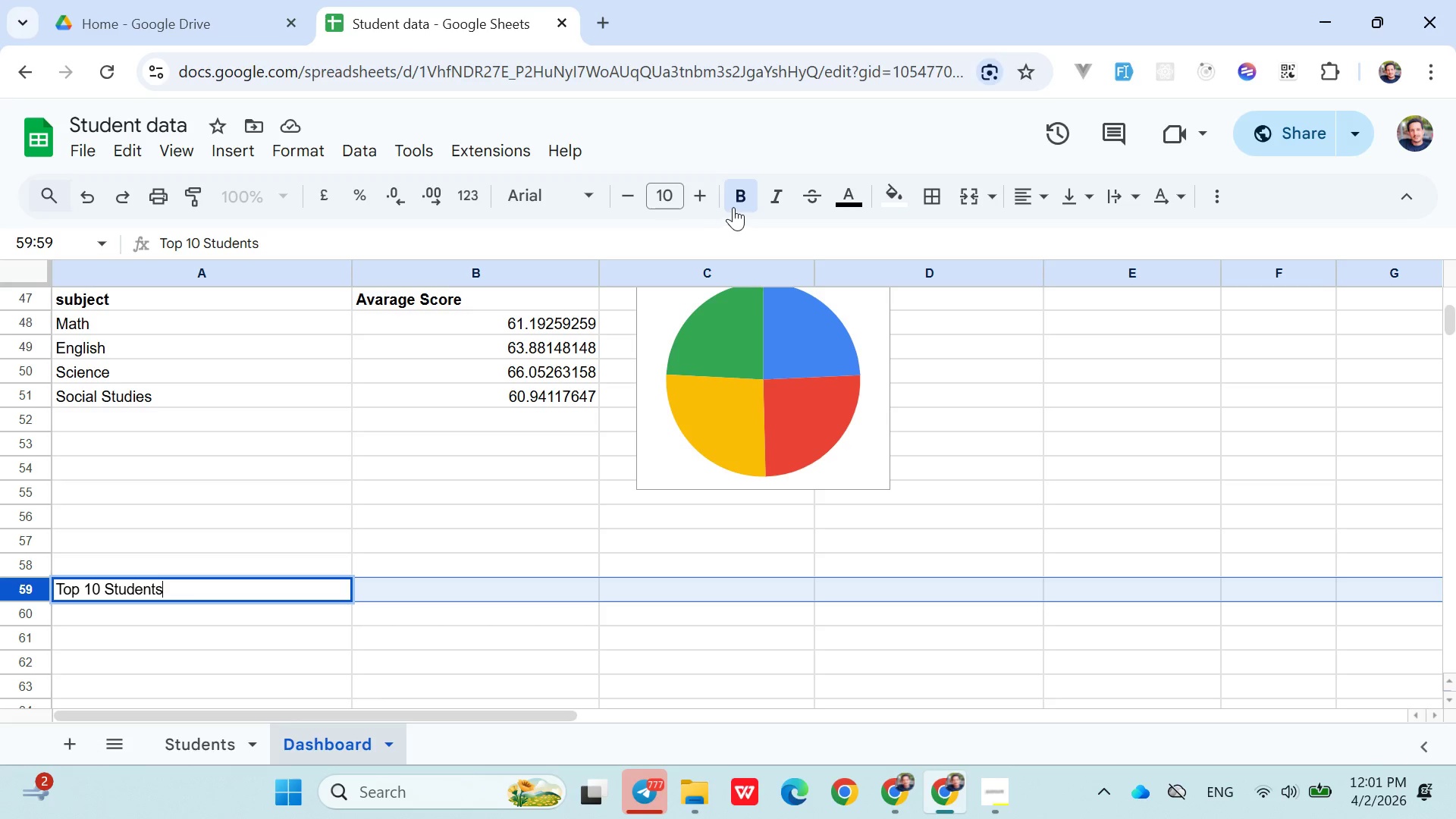 
double_click([737, 203])
 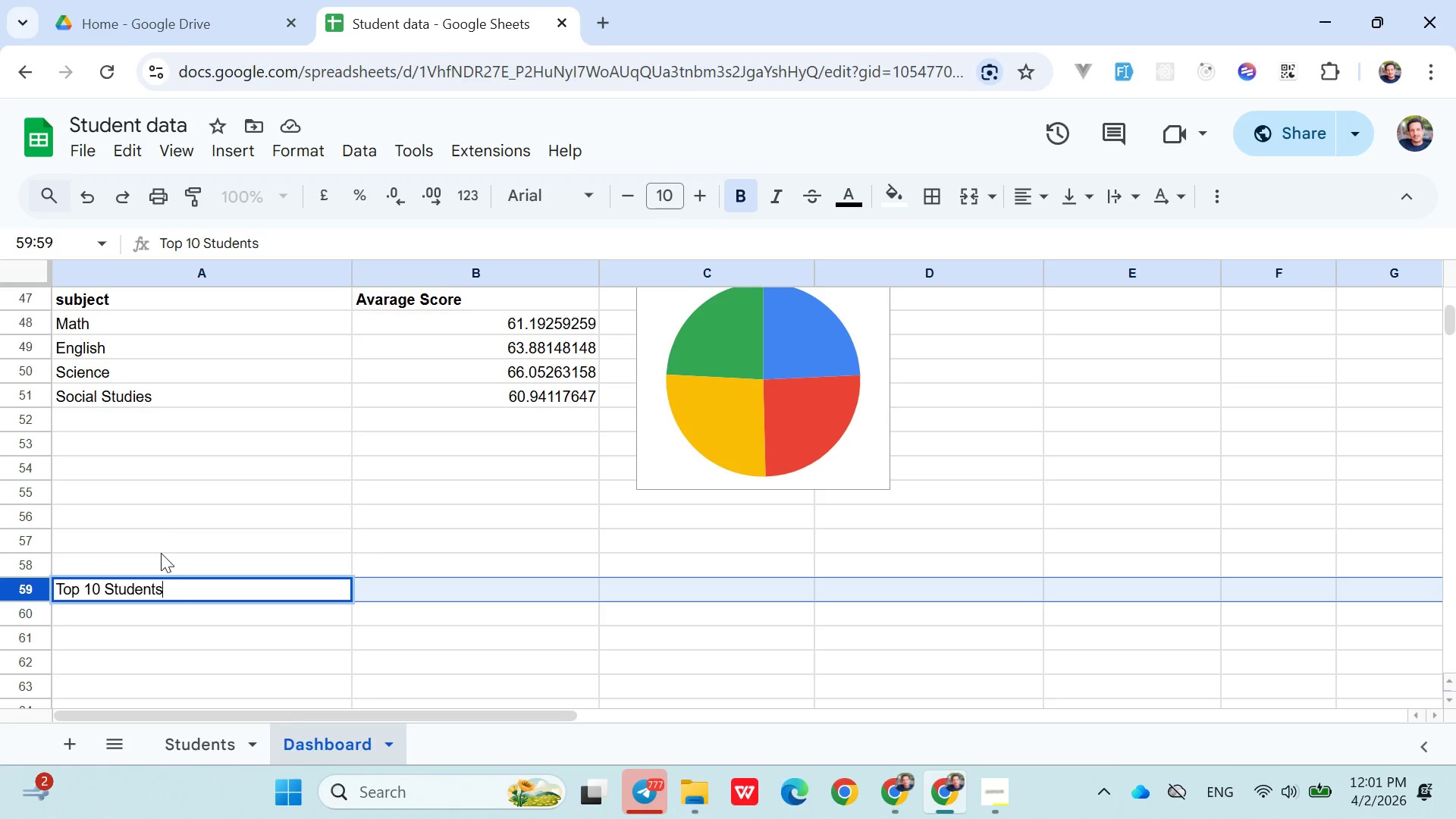 
left_click([174, 595])
 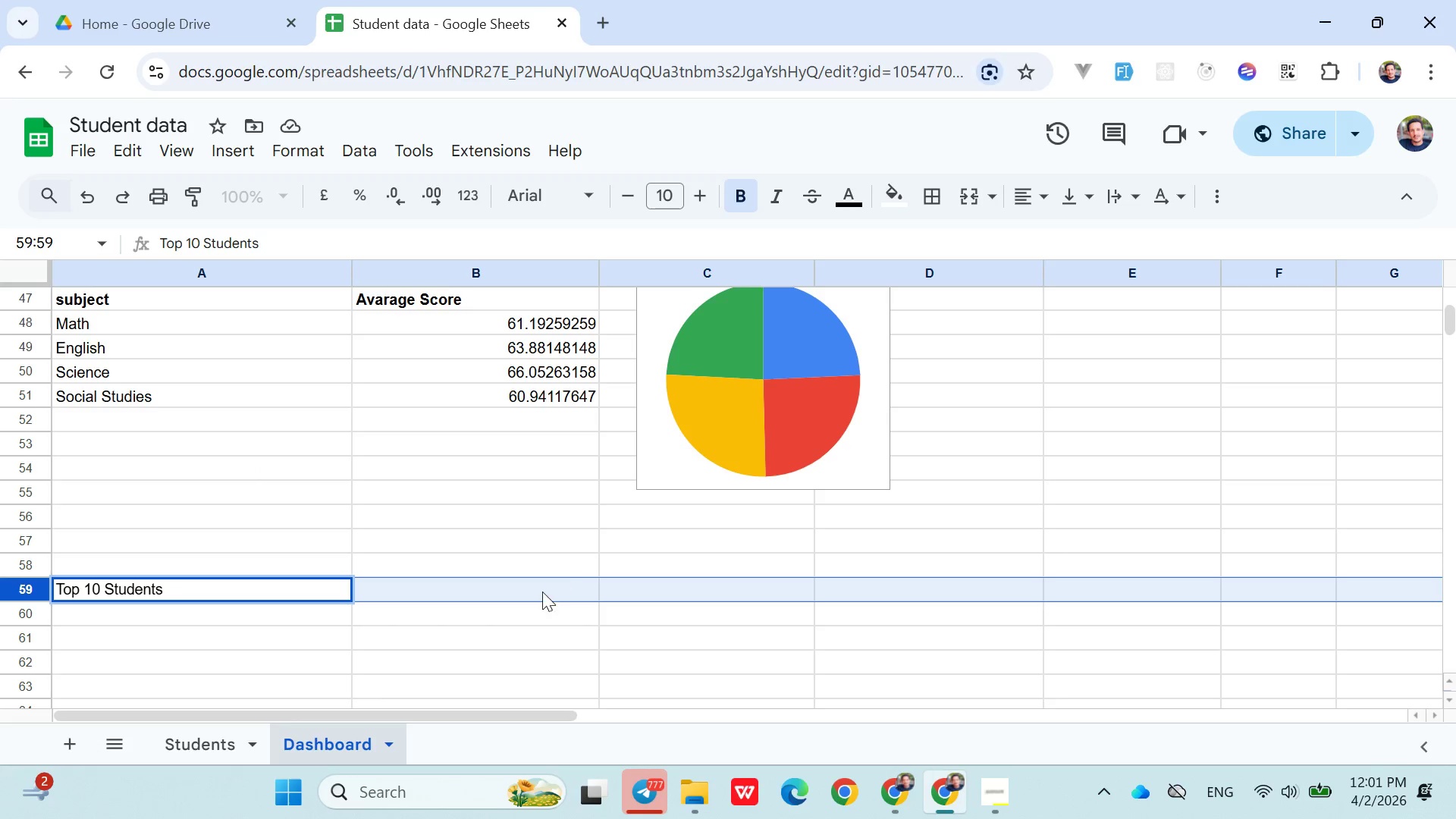 
left_click([526, 633])
 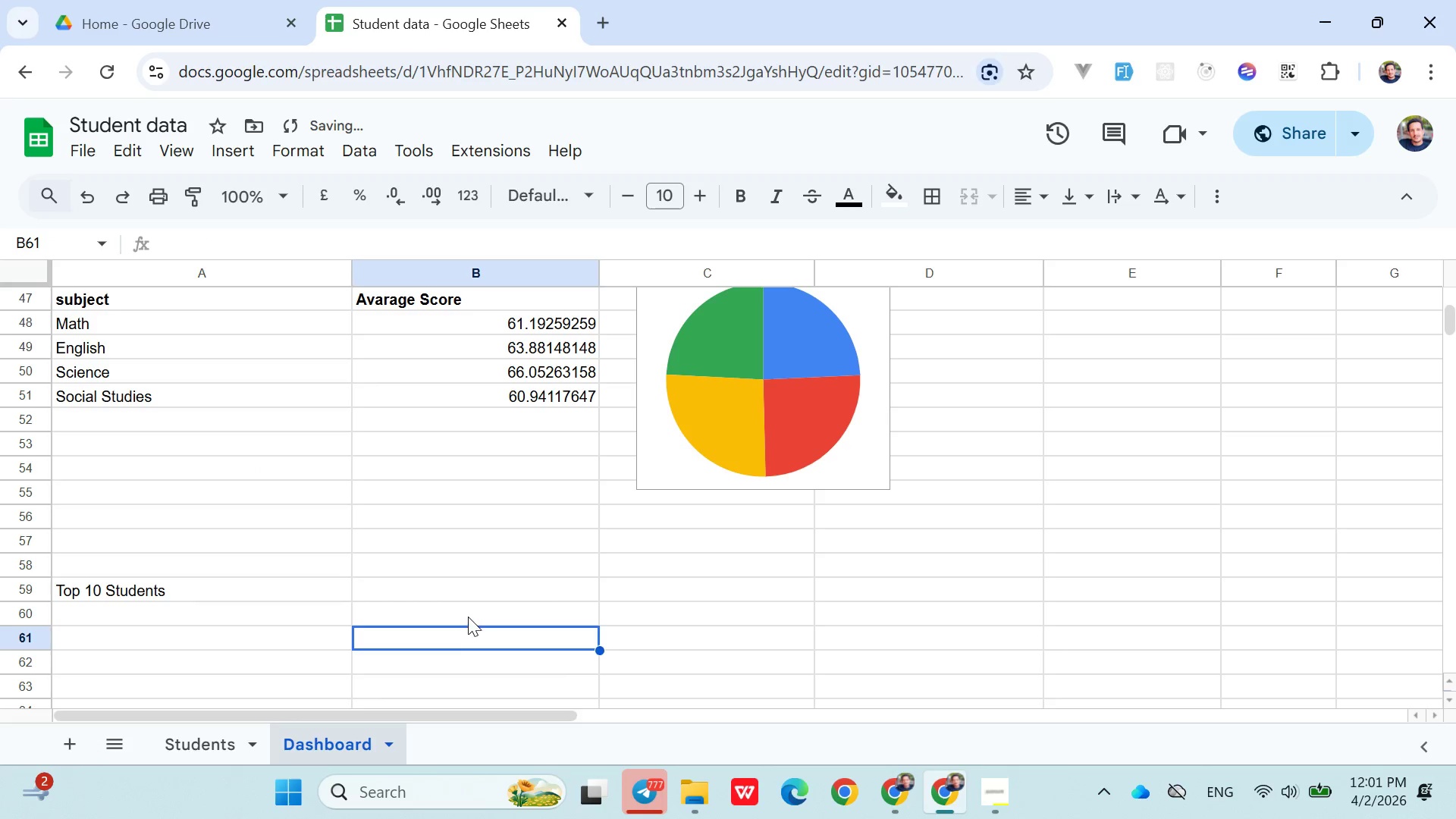 
left_click([465, 615])
 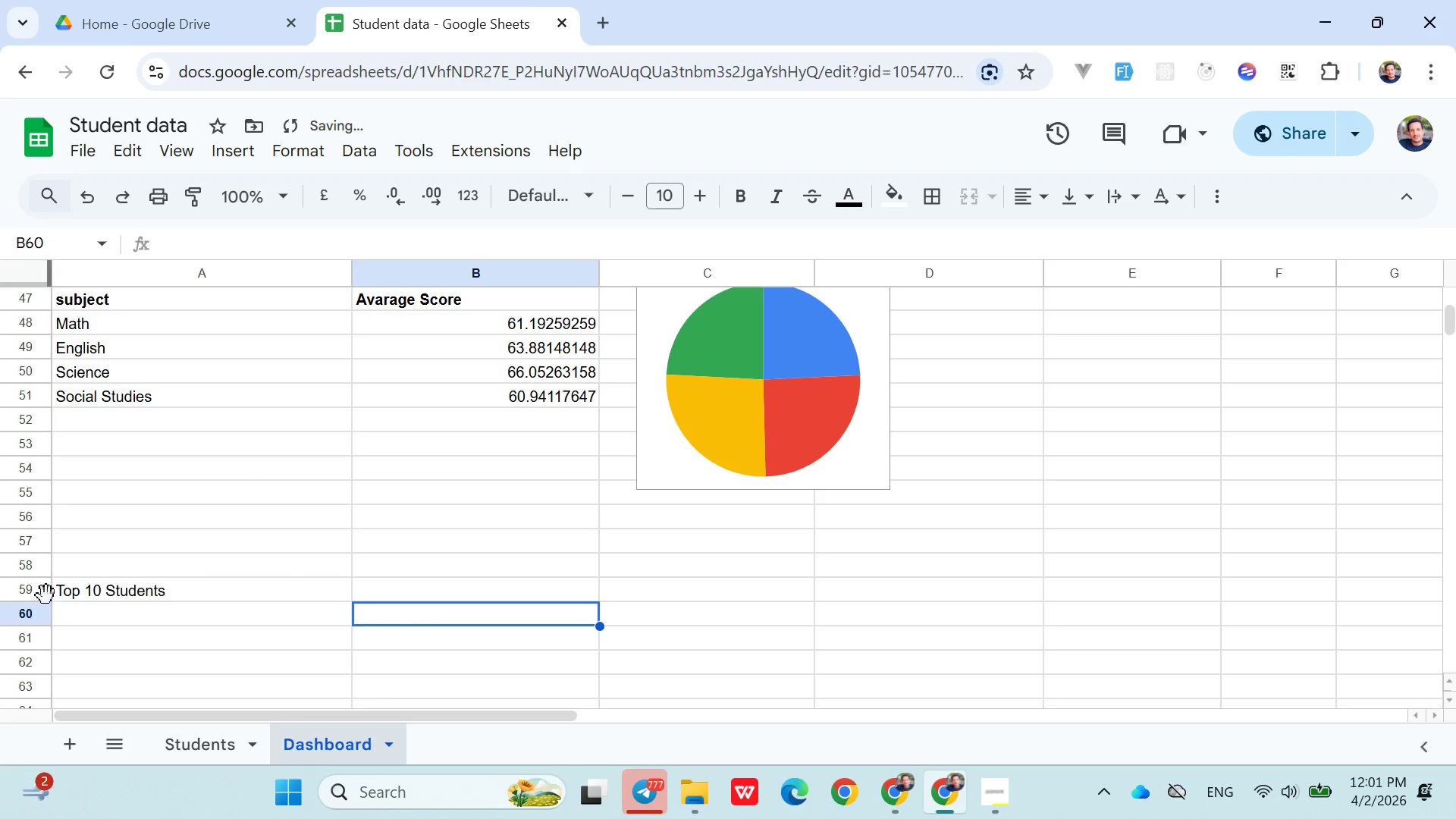 
left_click([38, 590])
 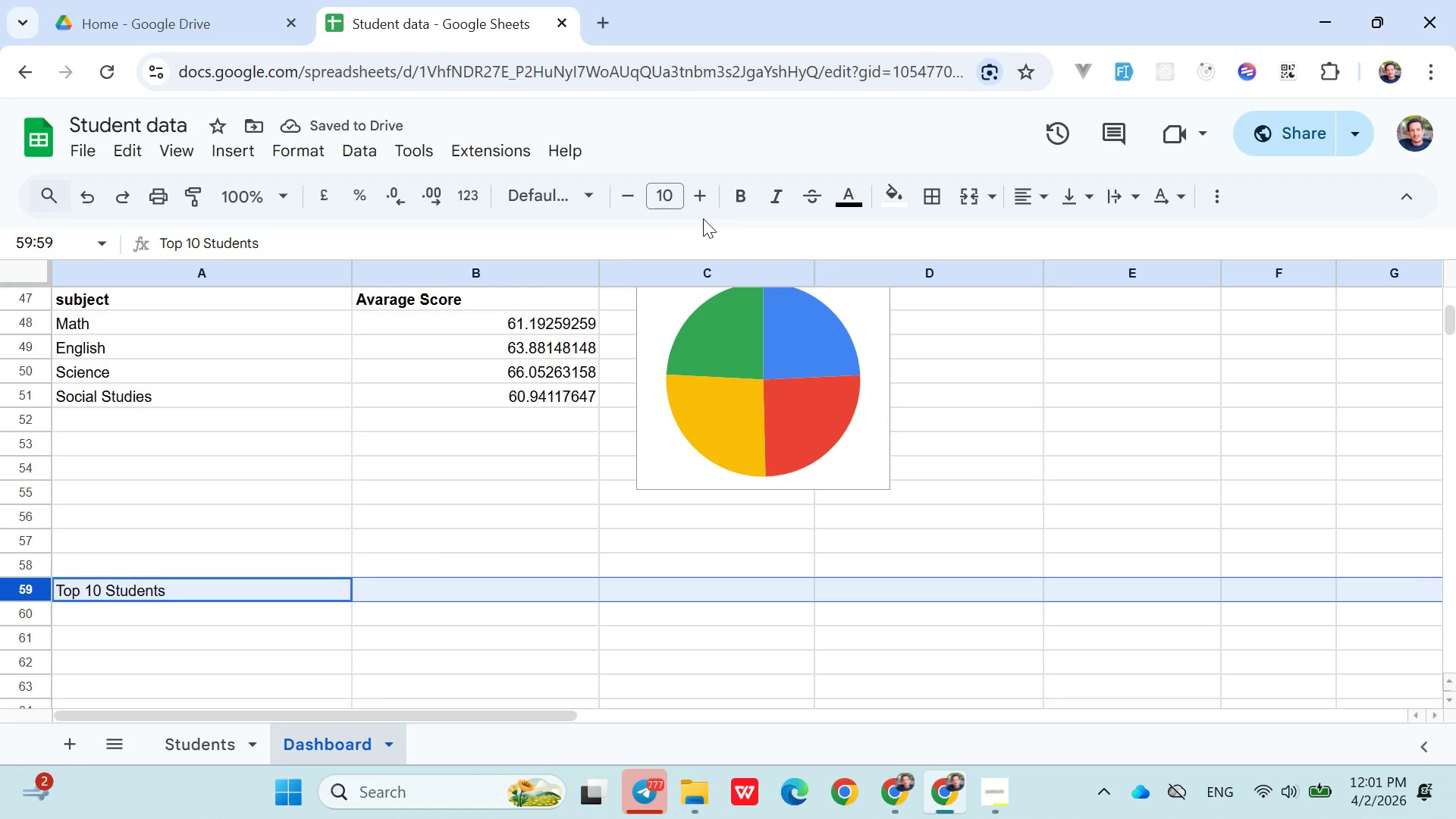 
left_click([738, 199])
 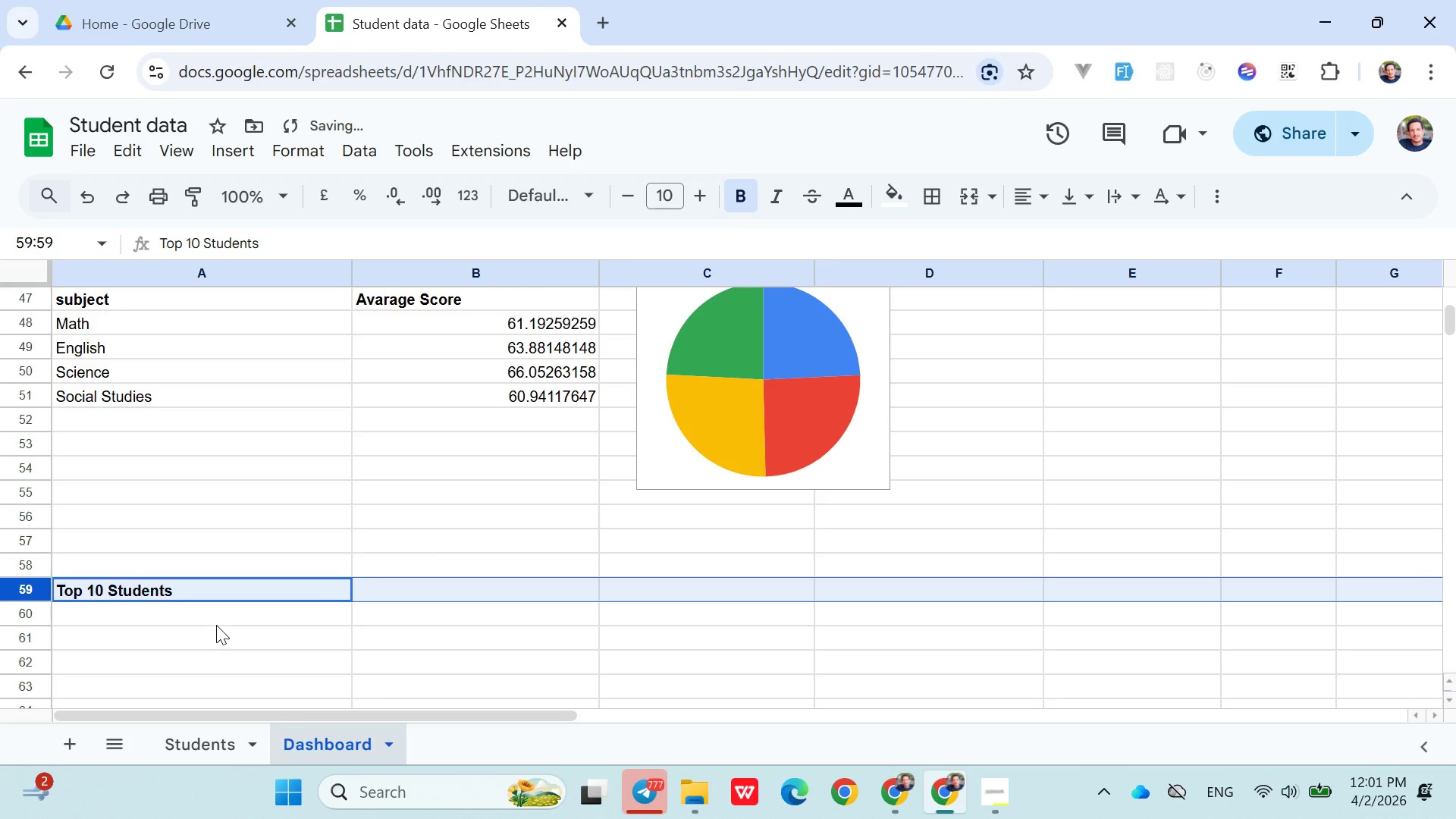 
left_click([206, 614])
 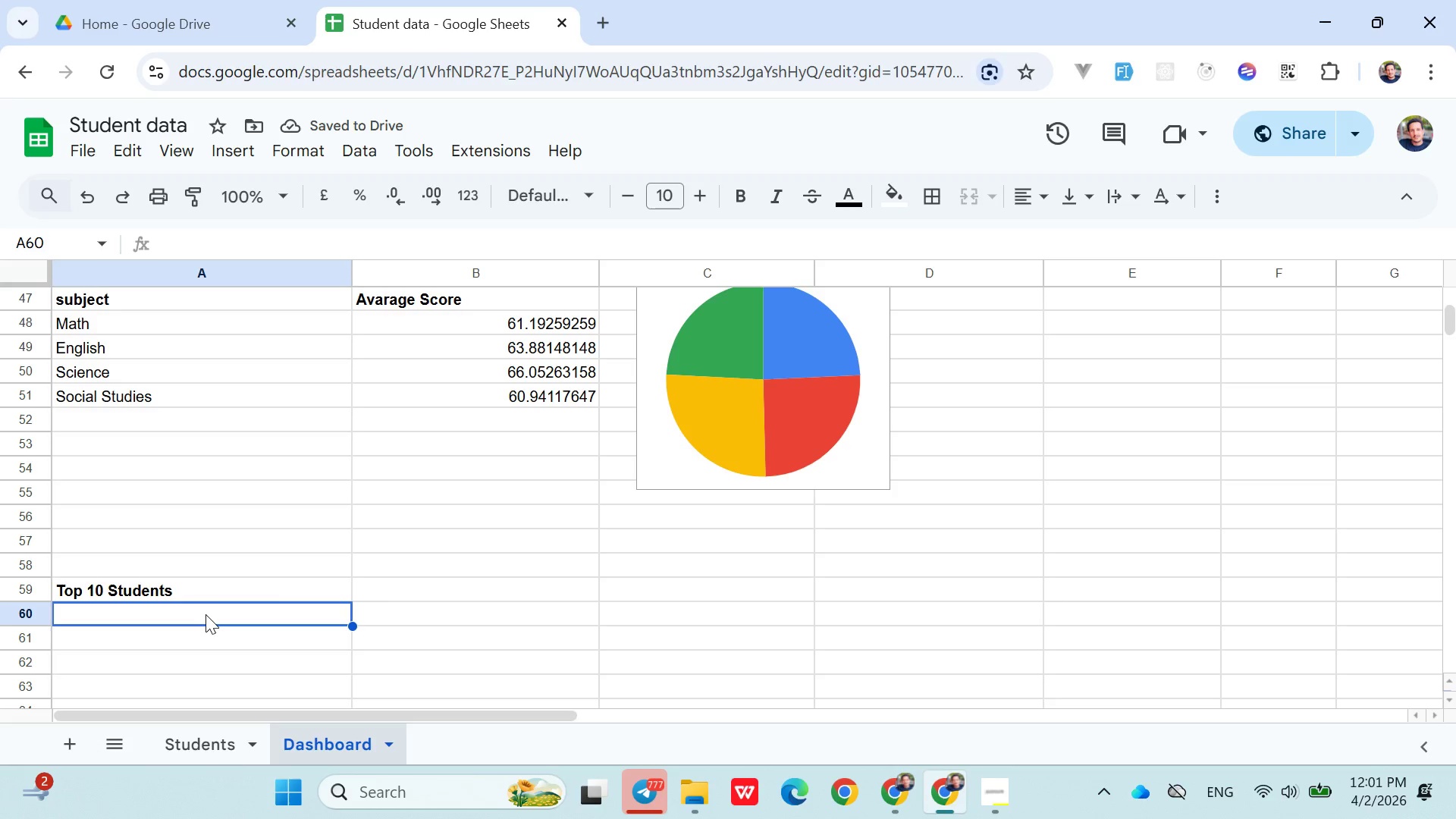 
left_click([293, 608])
 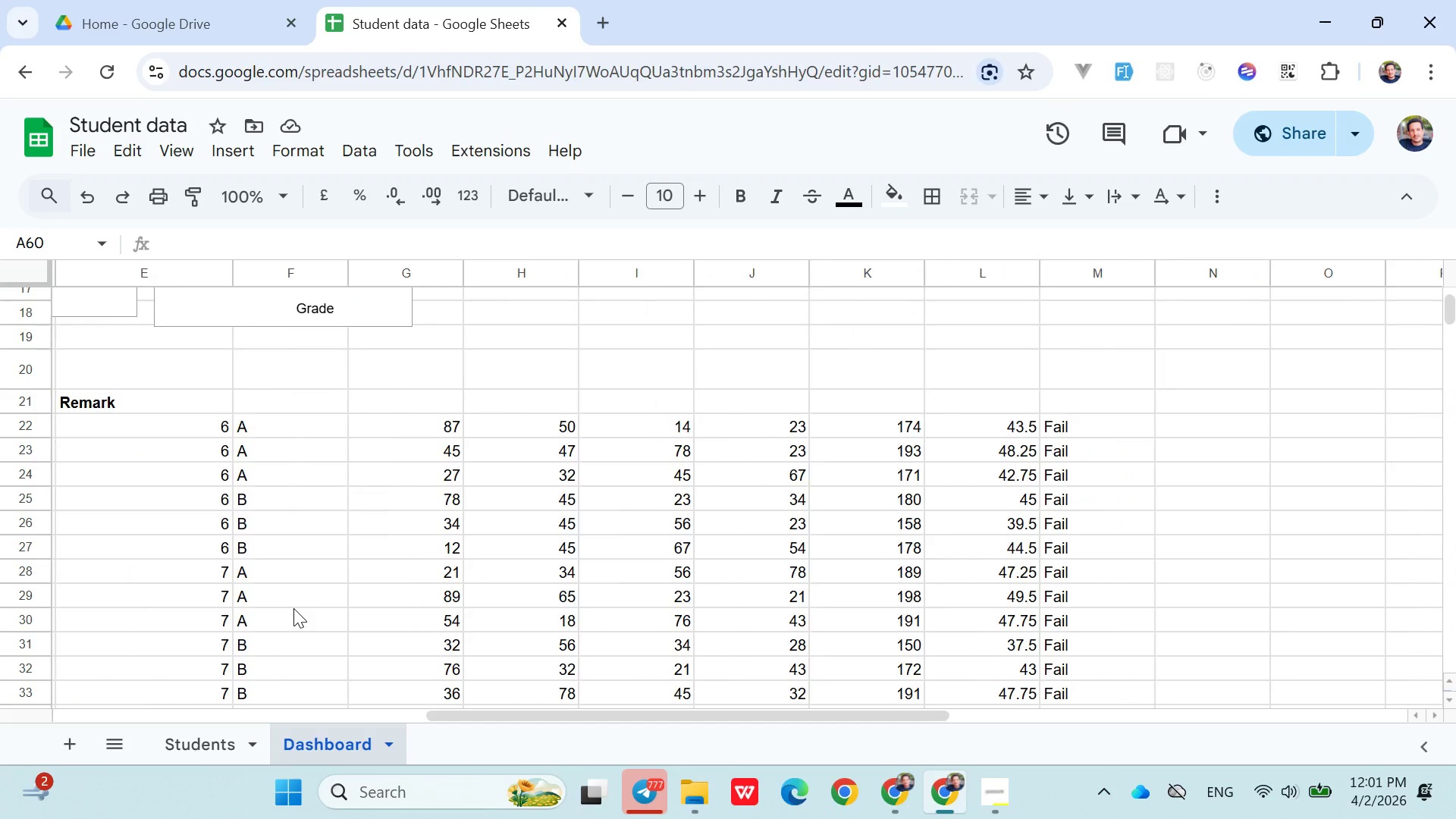 
wait(8.41)
 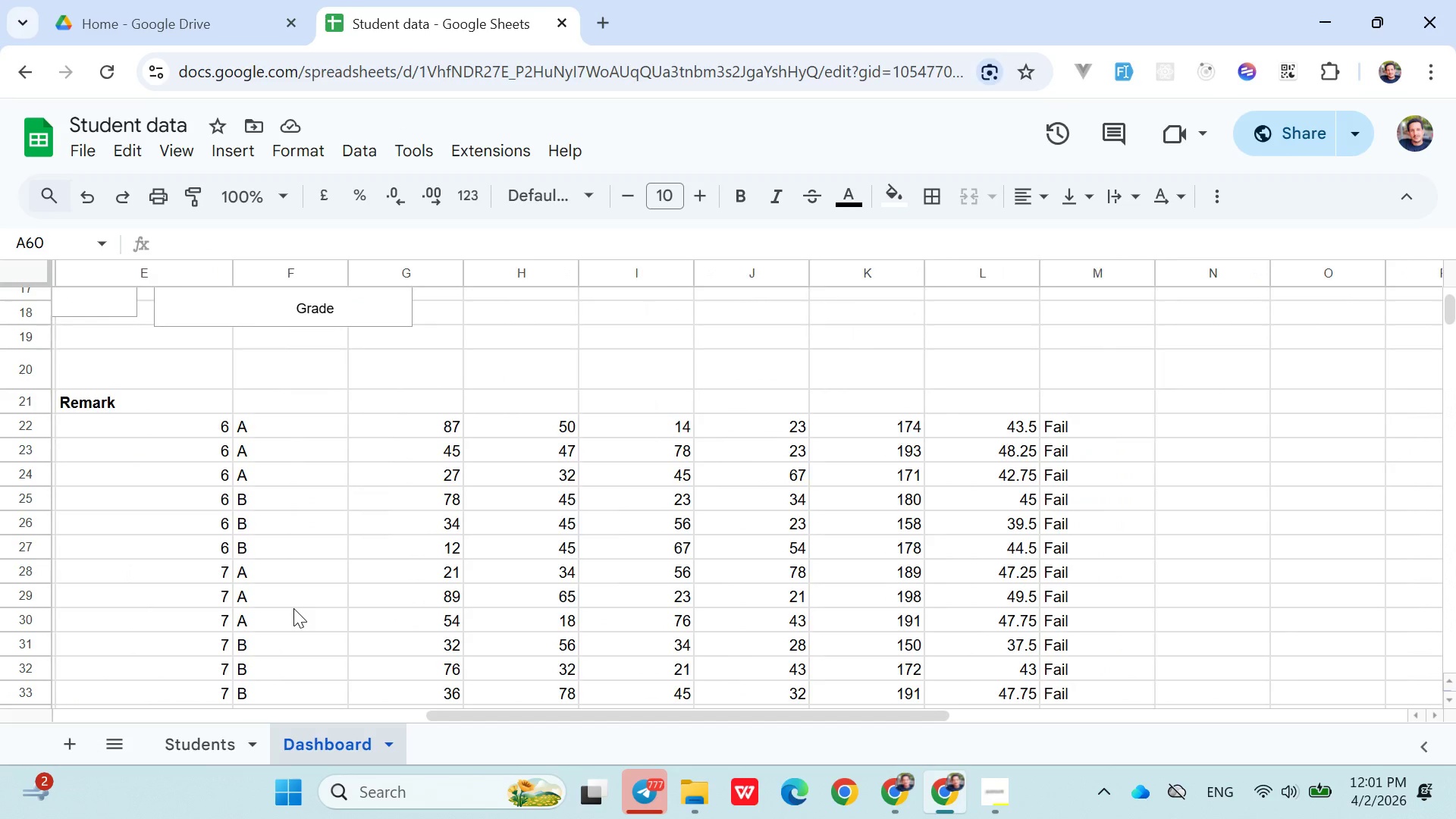 
left_click([51, 409])
 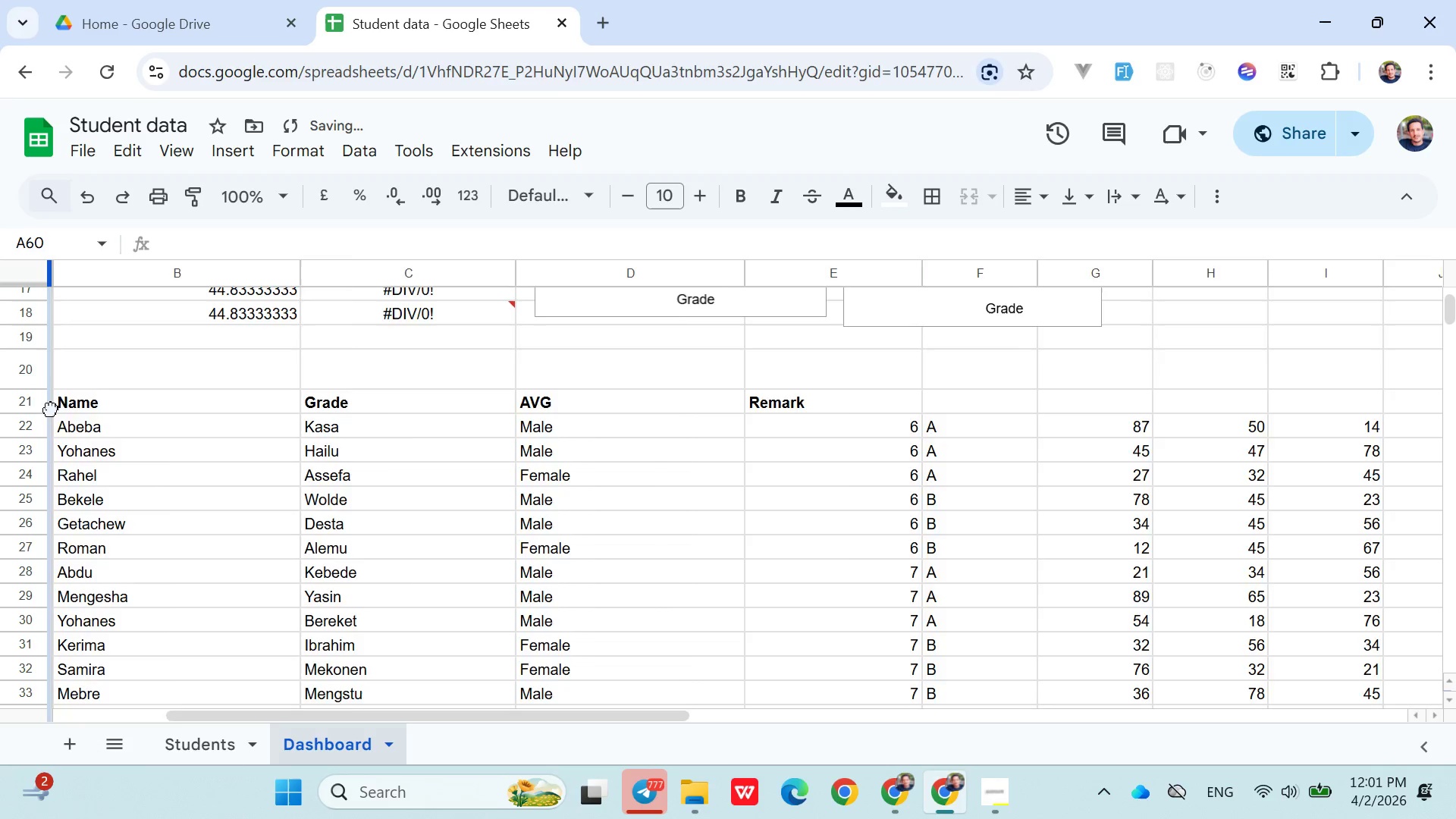 
left_click_drag(start_coordinate=[51, 409], to_coordinate=[35, 422])
 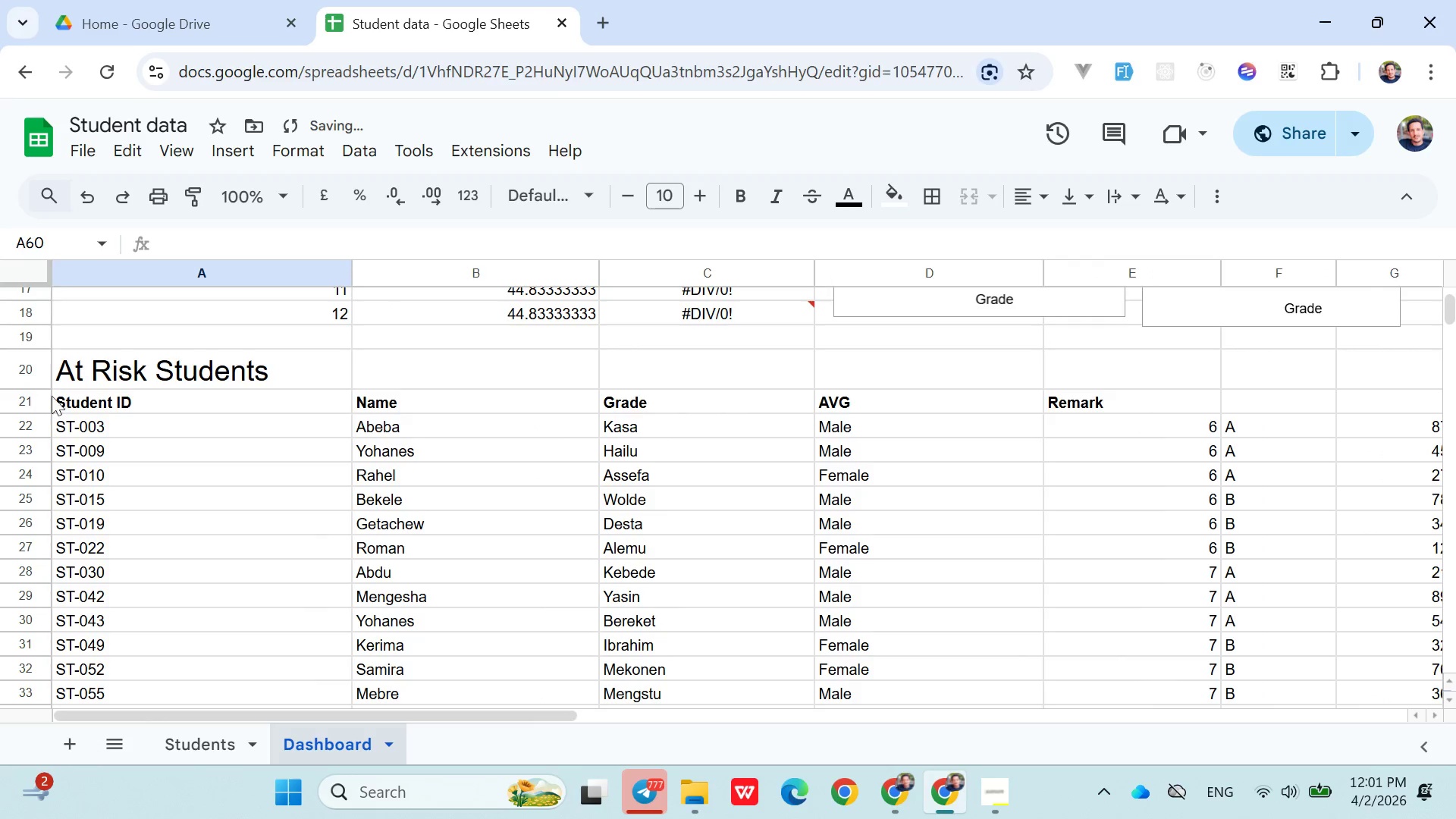 
double_click([53, 395])
 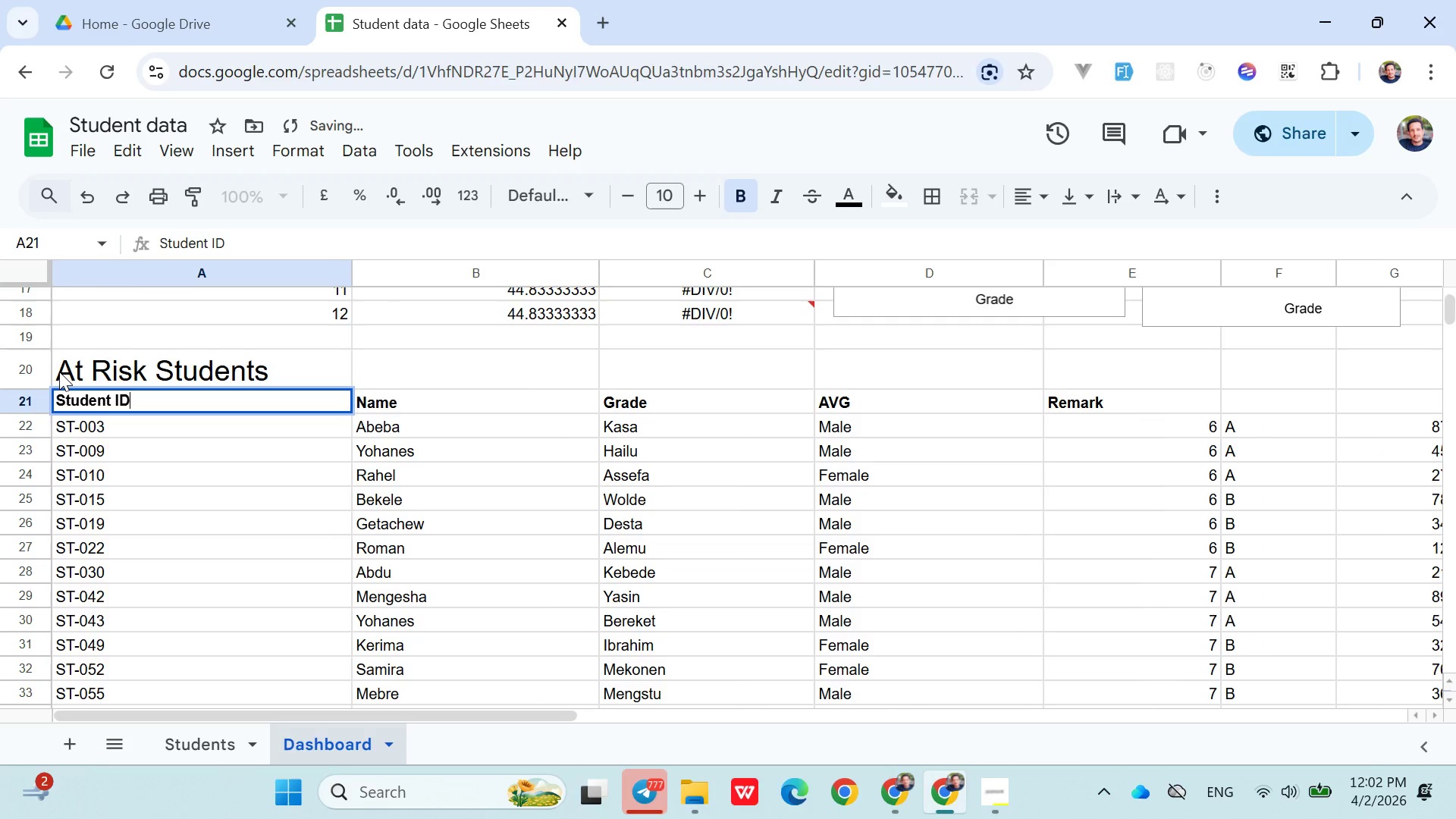 
left_click([59, 371])
 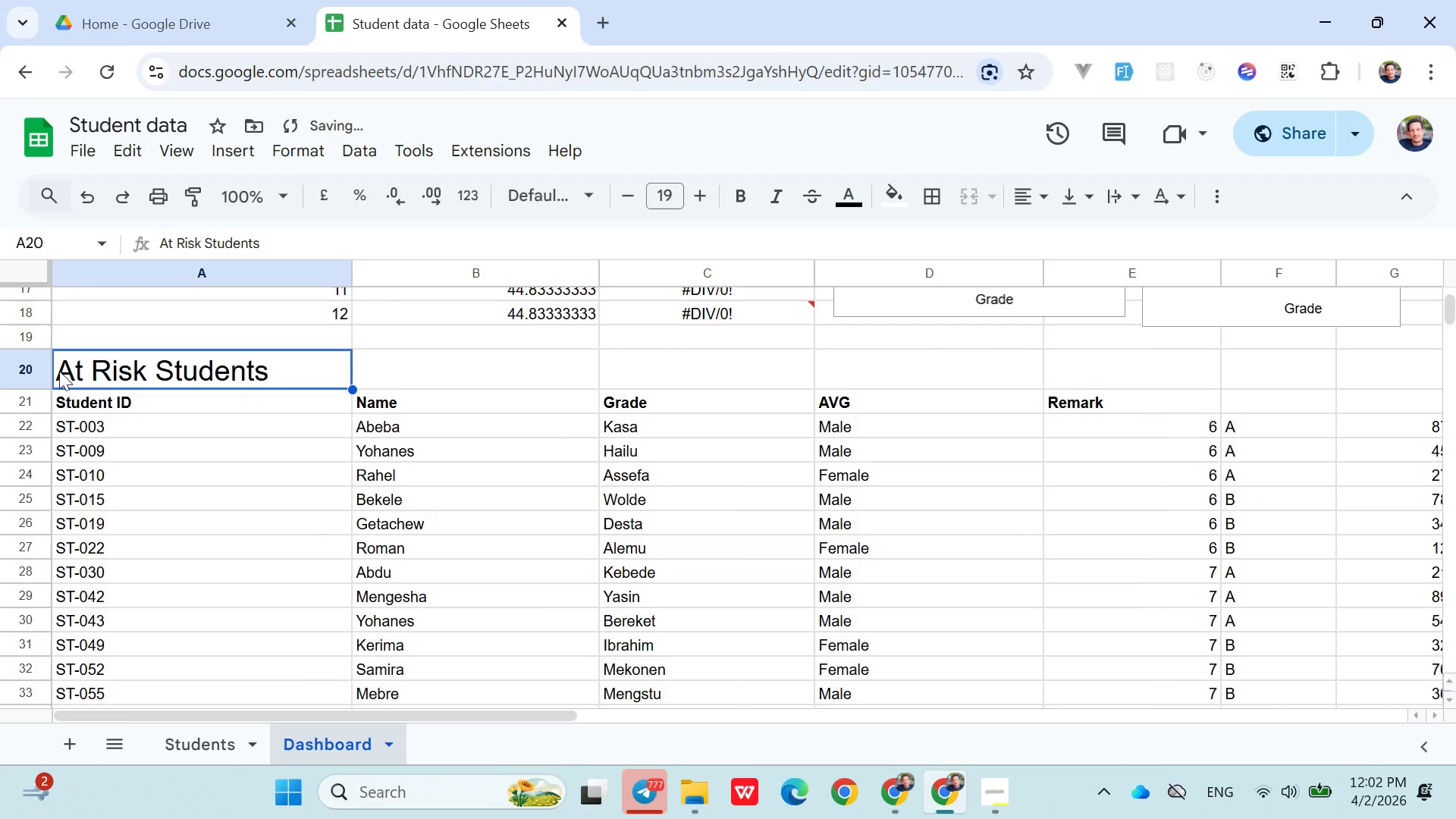 
left_click([59, 371])
 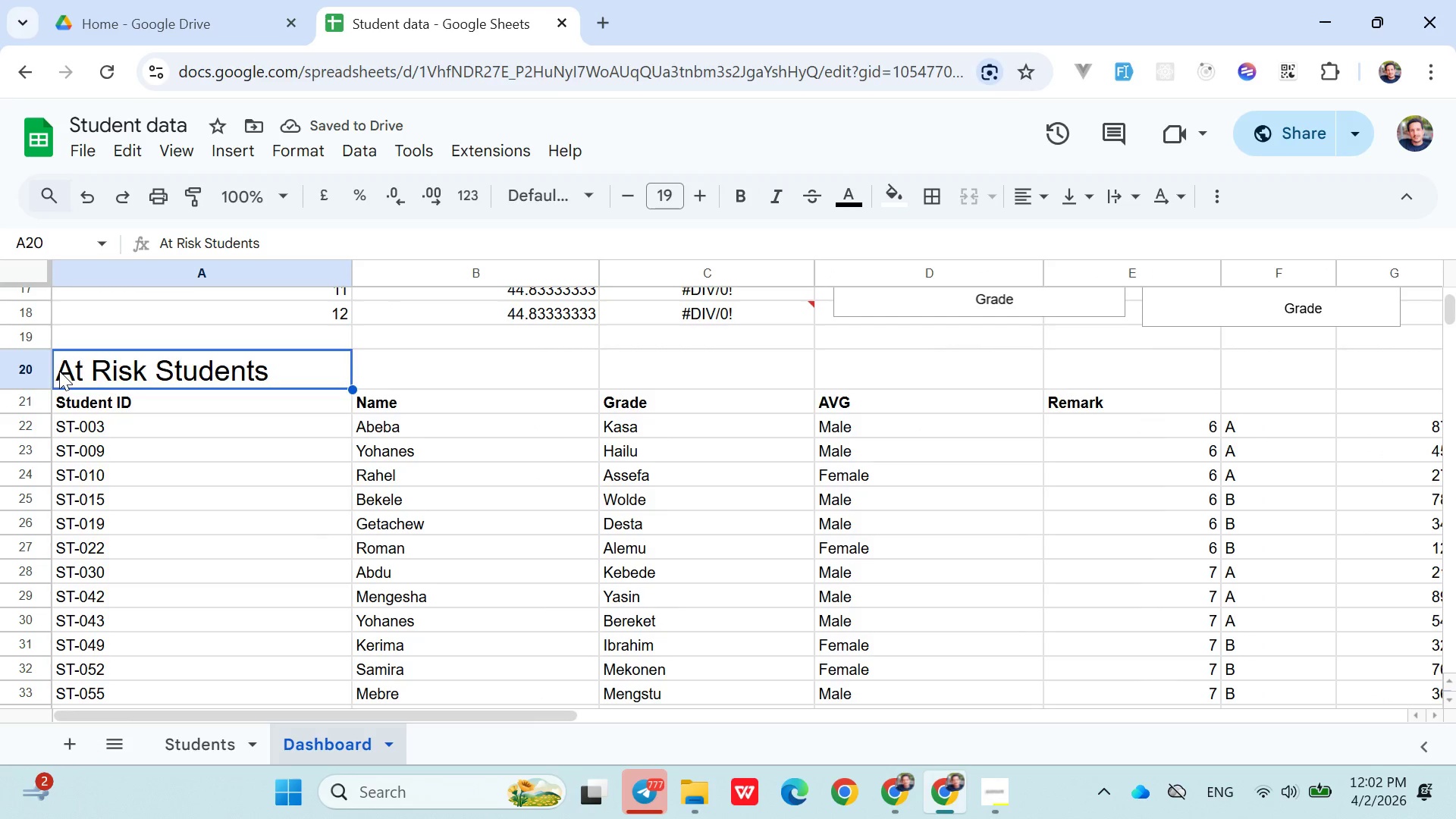 
left_click_drag(start_coordinate=[59, 371], to_coordinate=[1228, 586])
 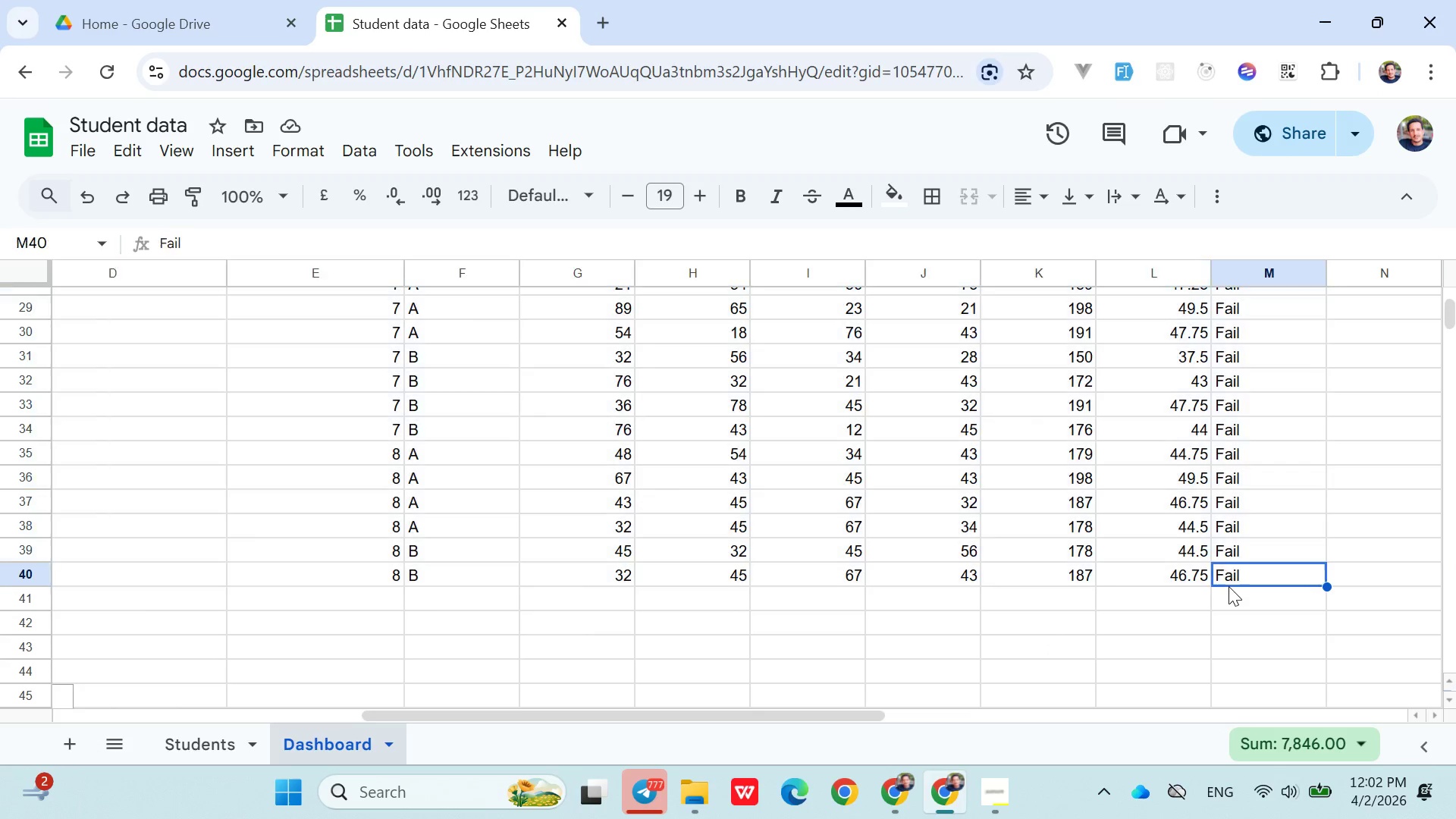 
left_click([1228, 586])
 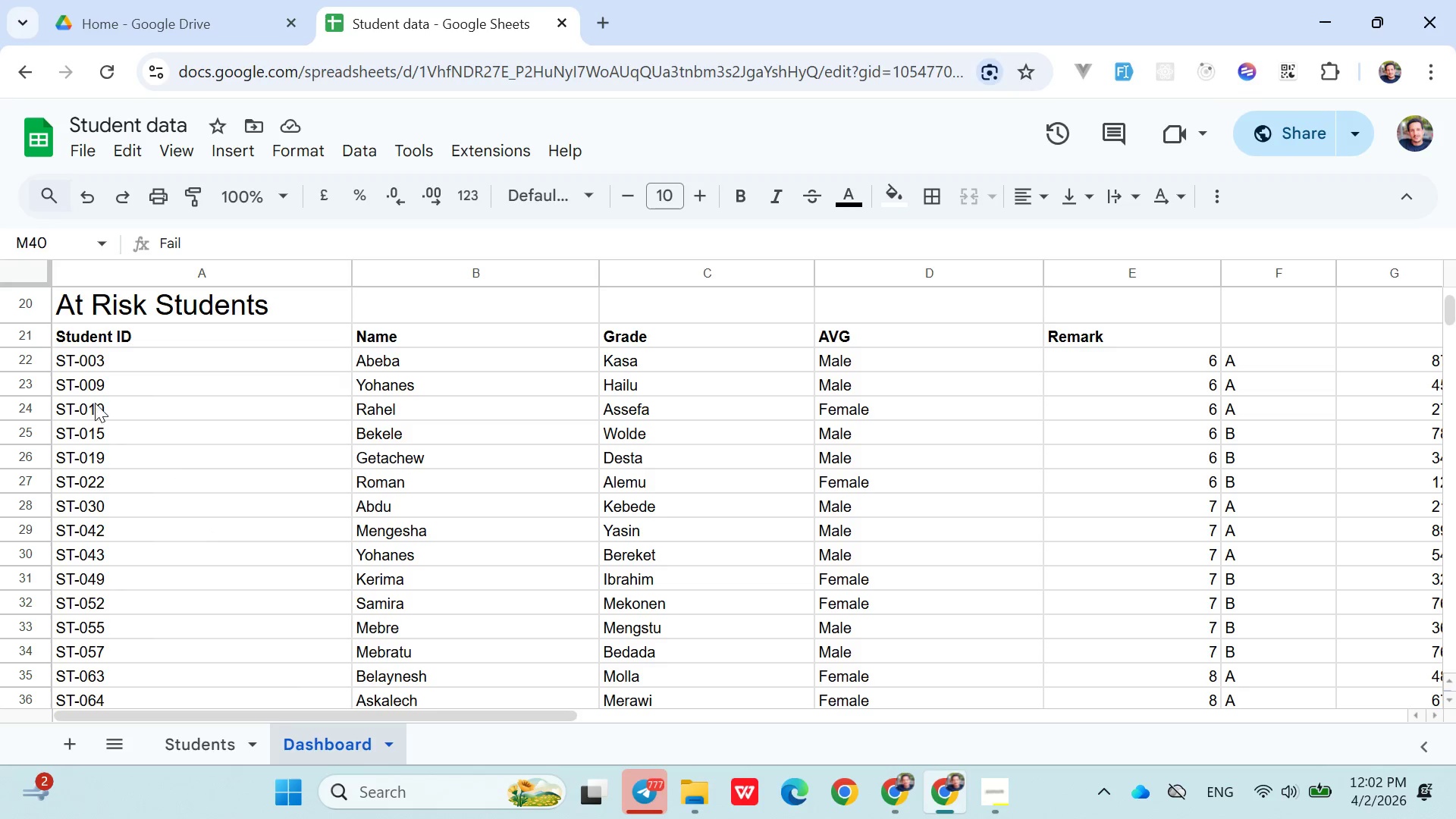 
wait(5.23)
 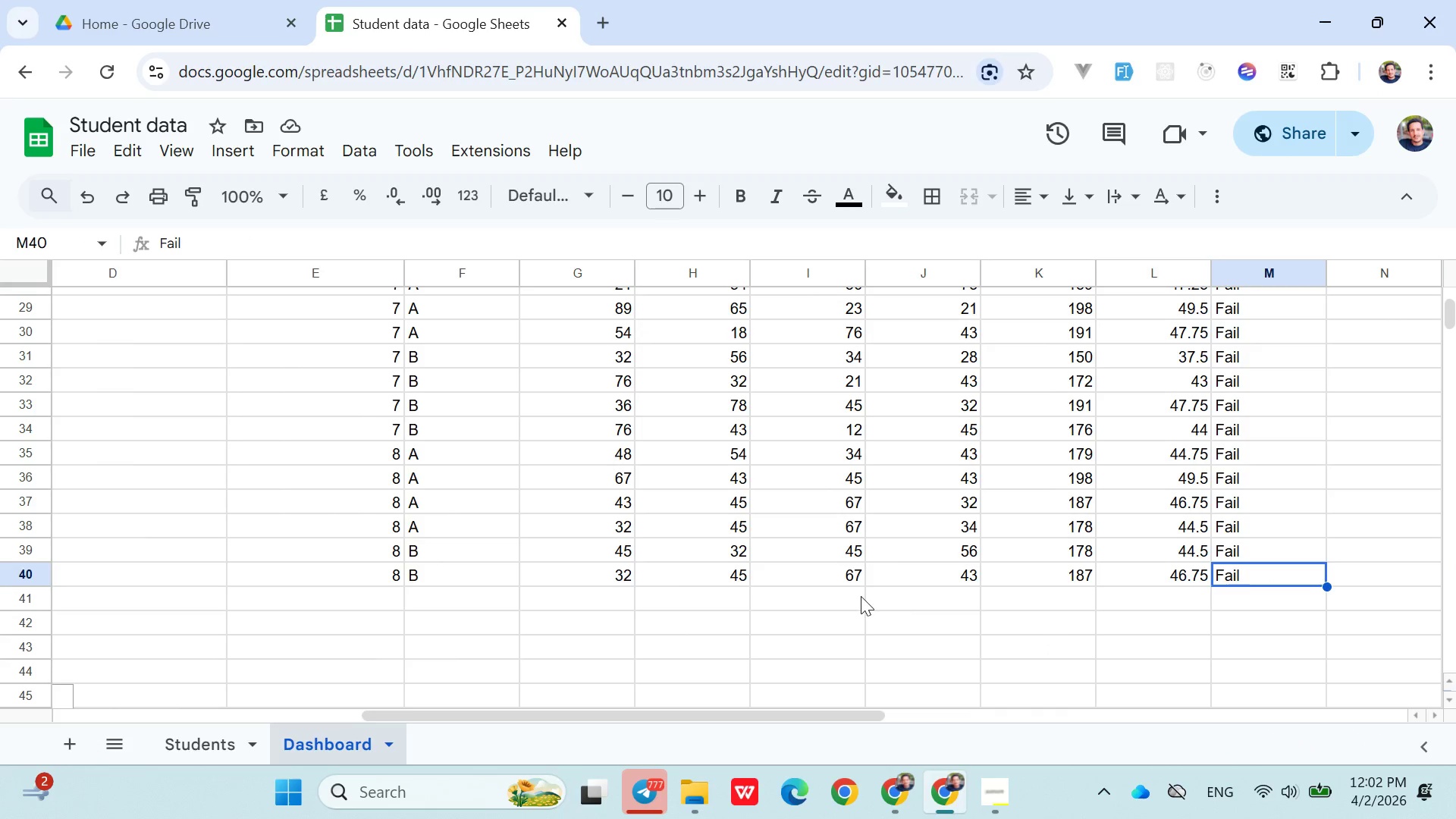 
left_click_drag(start_coordinate=[53, 300], to_coordinate=[55, 303])
 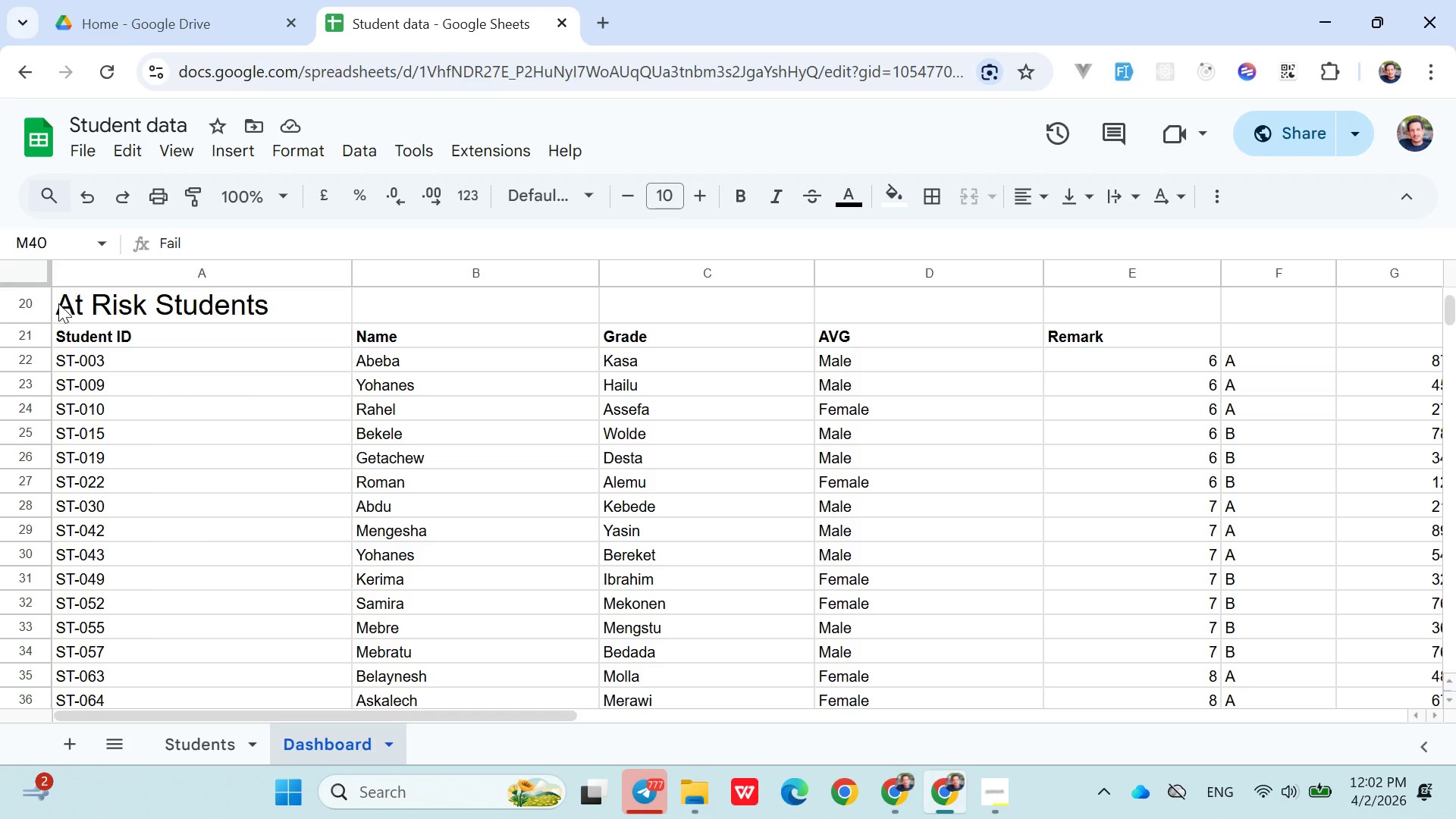 
left_click_drag(start_coordinate=[58, 303], to_coordinate=[689, 521])
 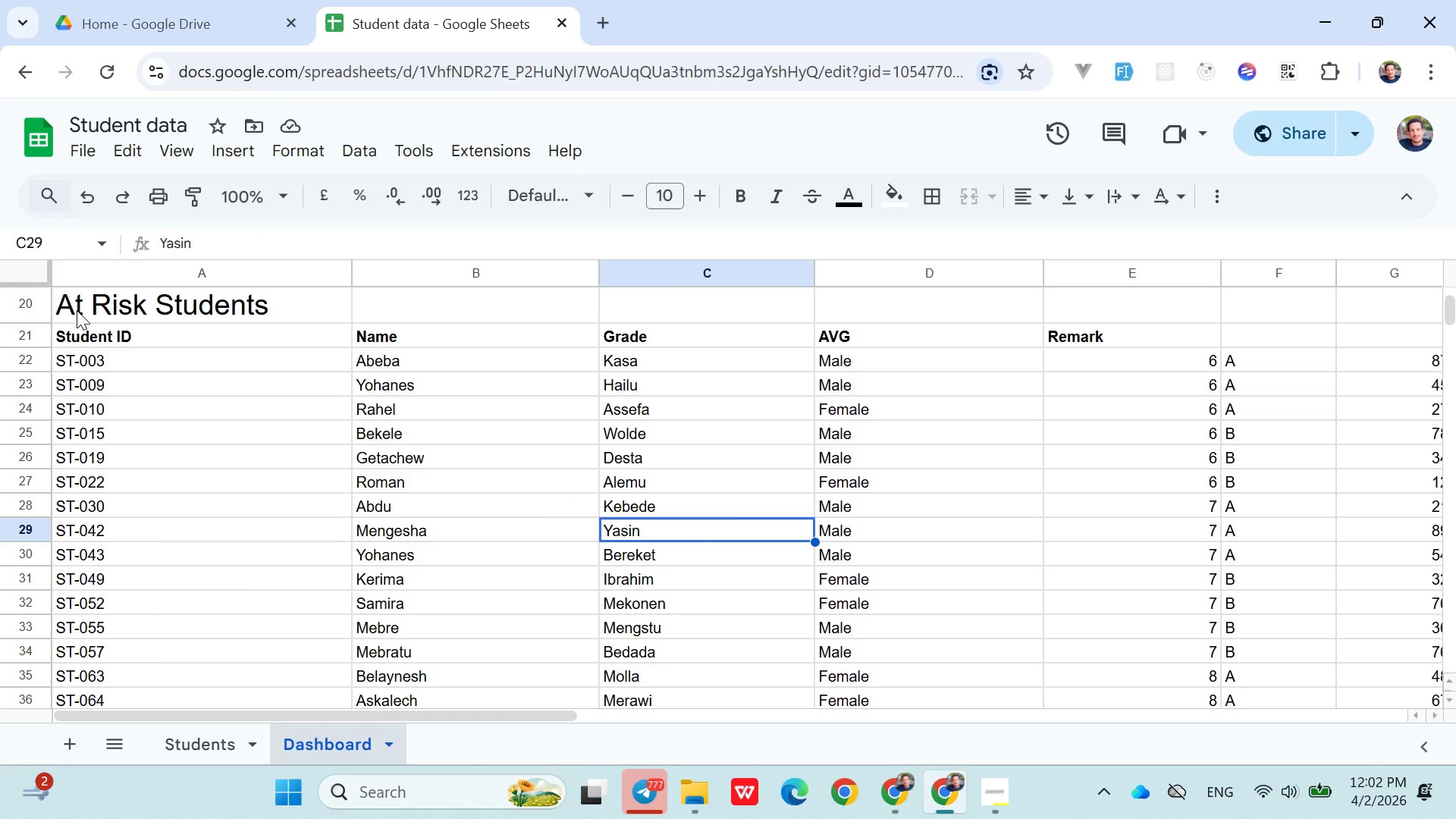 
left_click_drag(start_coordinate=[60, 300], to_coordinate=[1304, 570])
 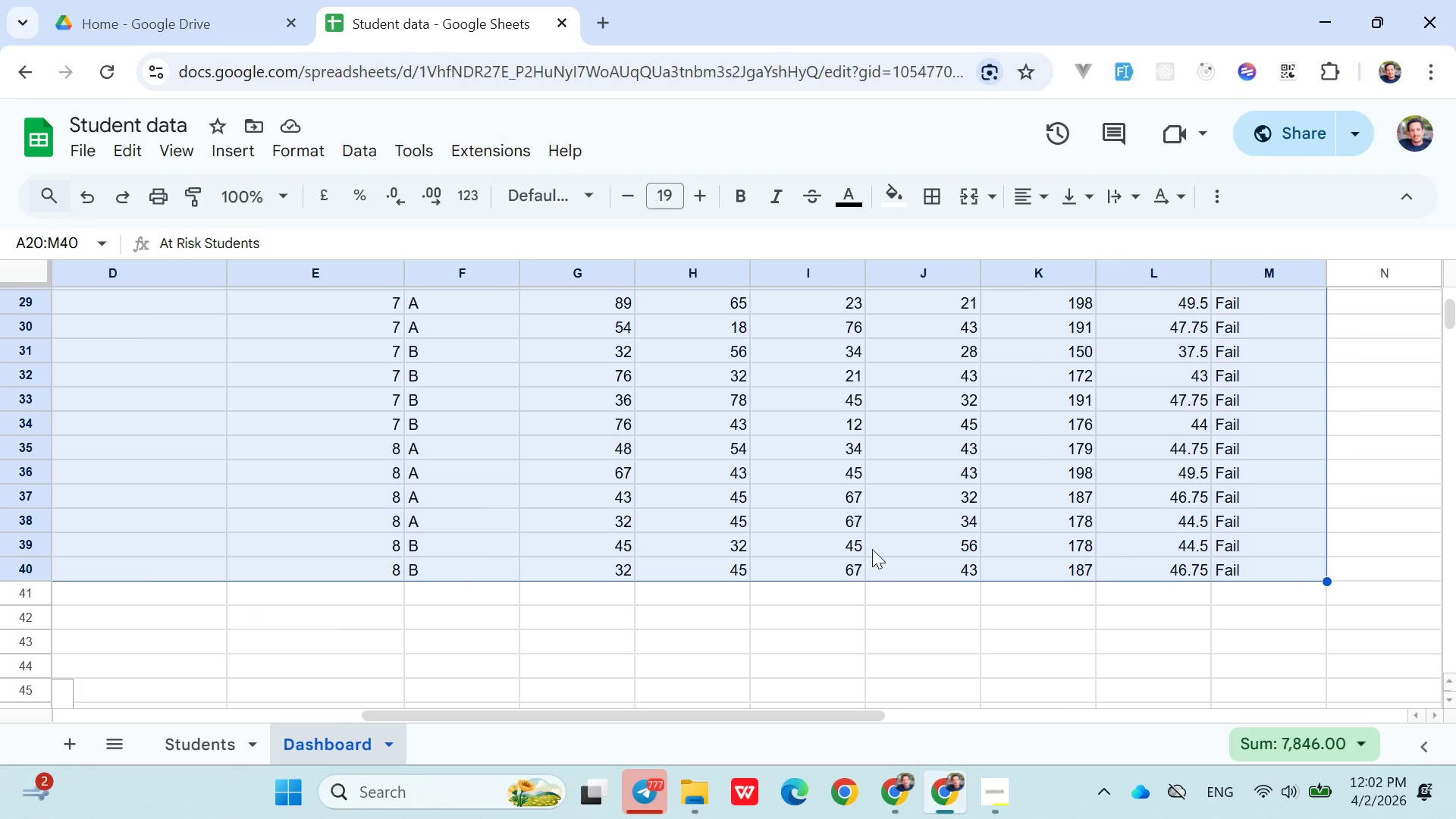 
scroll: coordinate [1438, 677], scroll_direction: none, amount: 0.0
 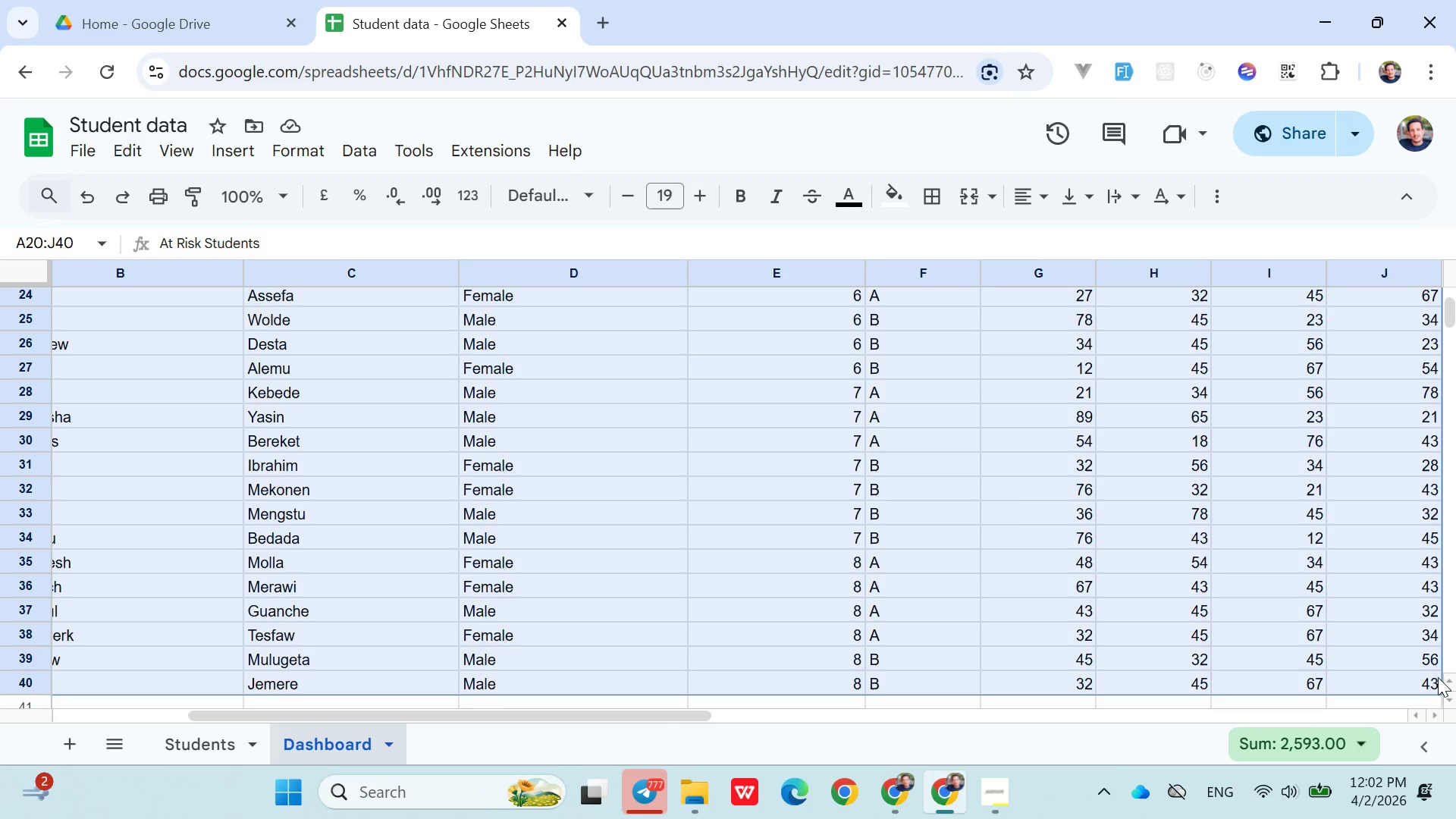 
scroll: coordinate [1437, 677], scroll_direction: down, amount: 1.0
 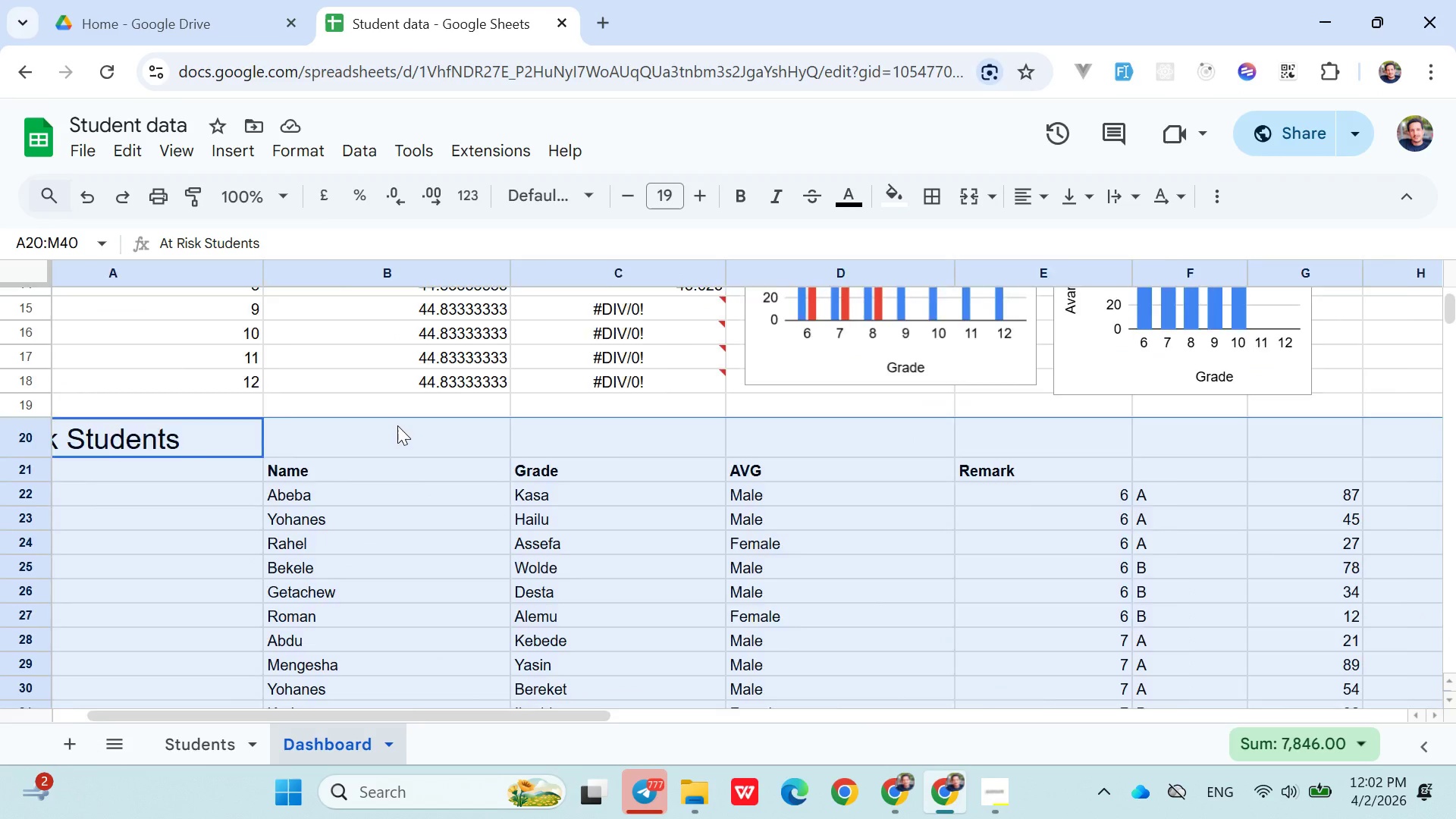 
wait(6.75)
 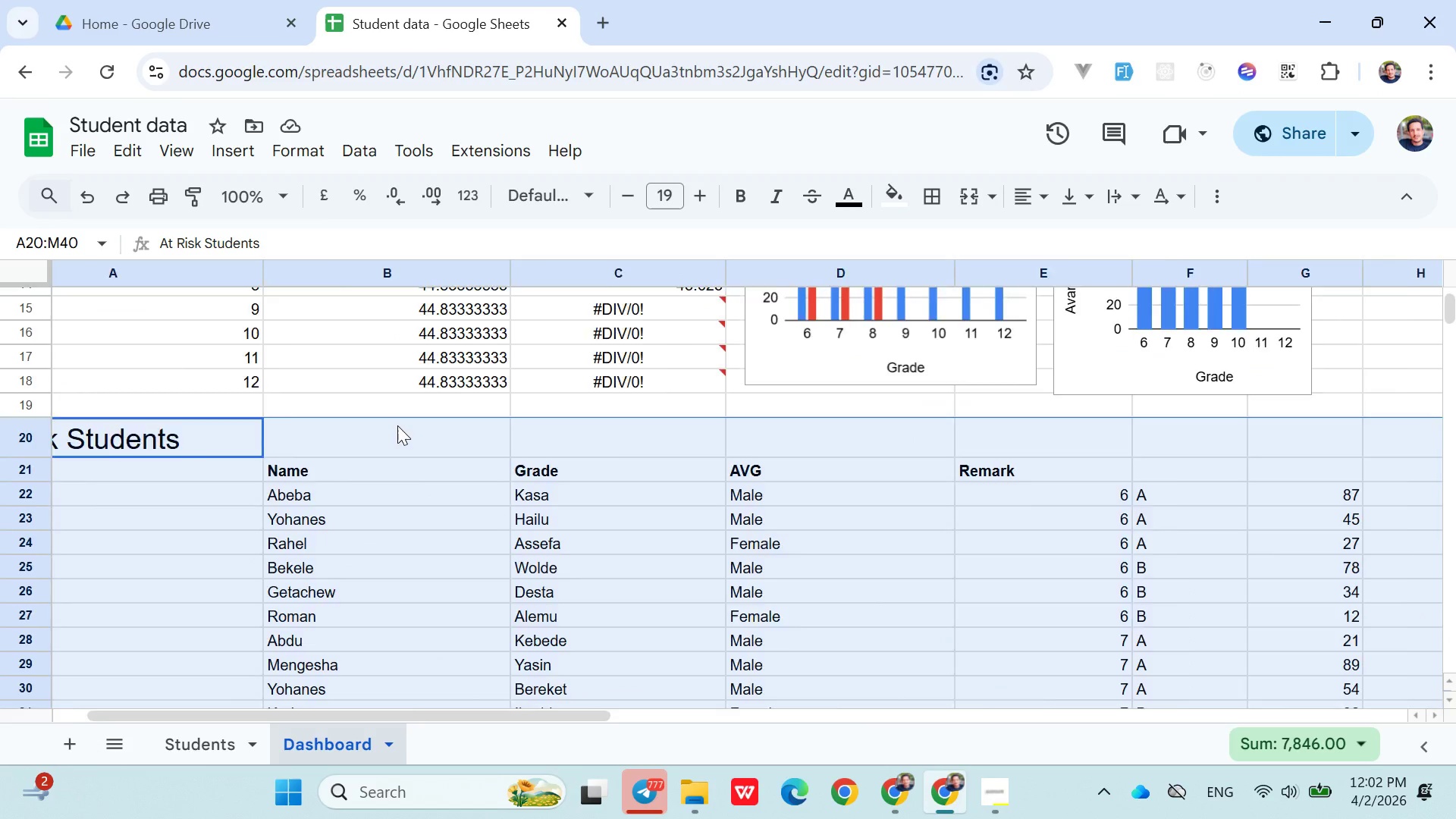 
left_click([253, 152])
 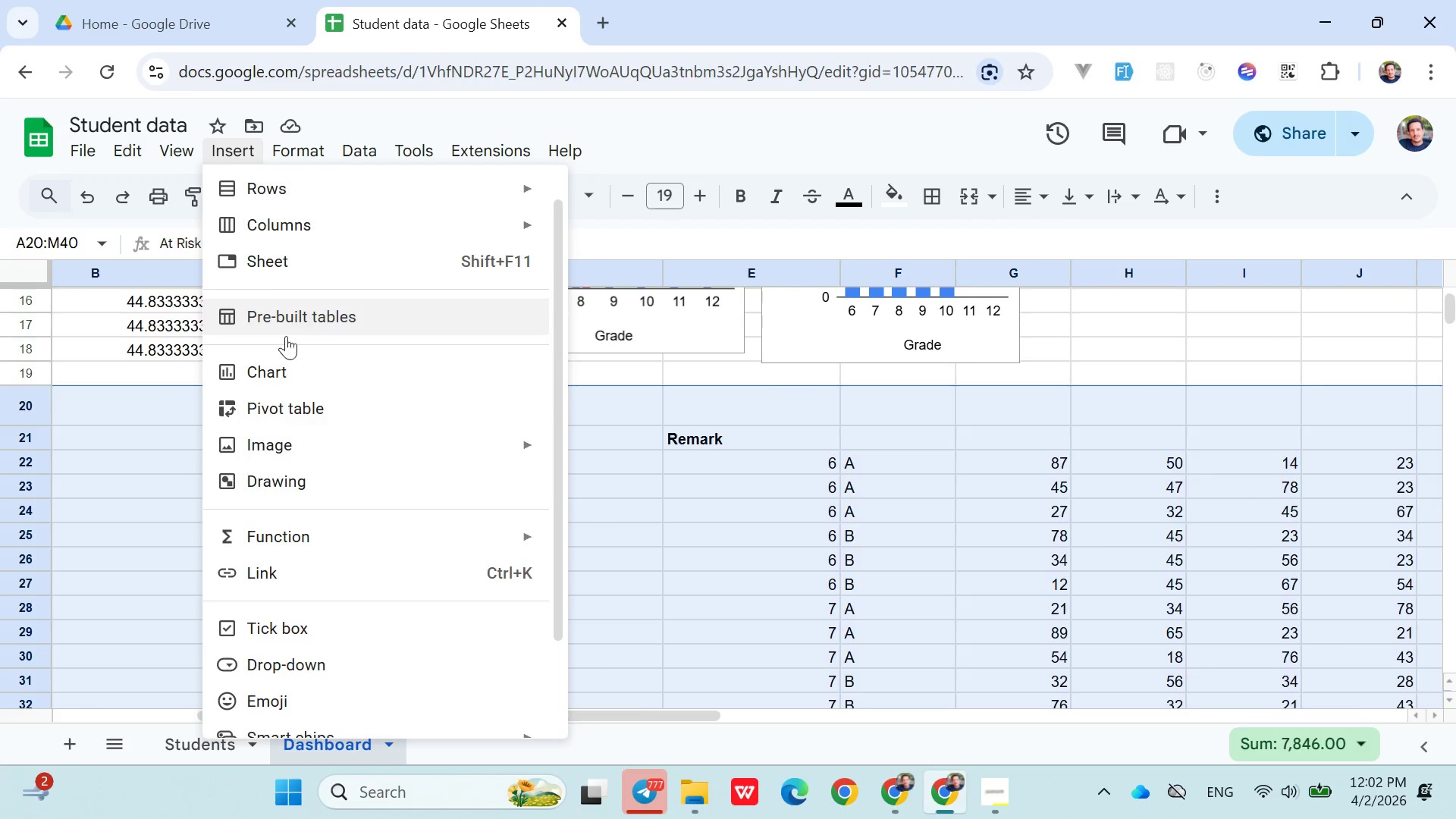 
left_click([280, 362])
 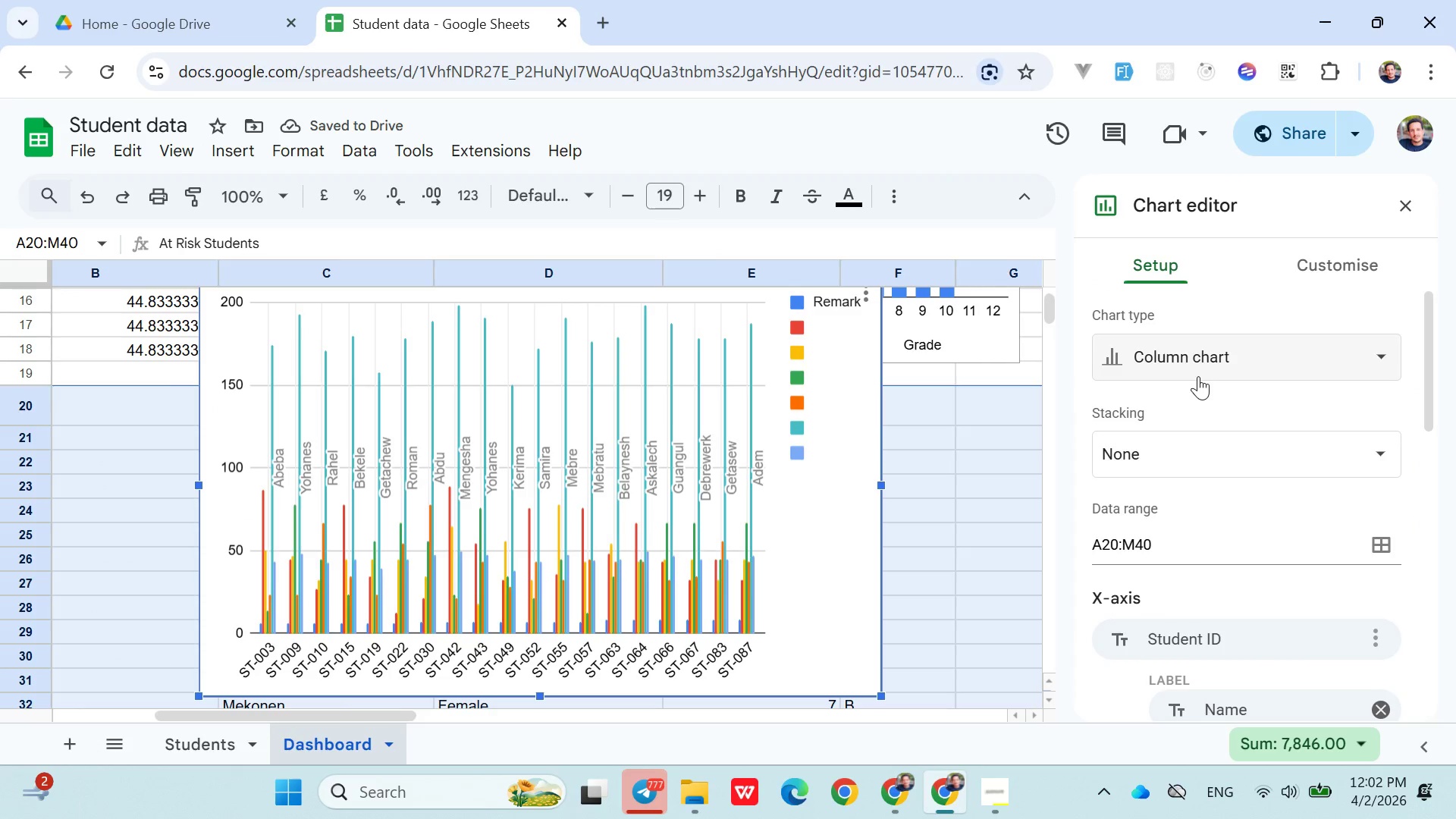 
left_click([1185, 336])
 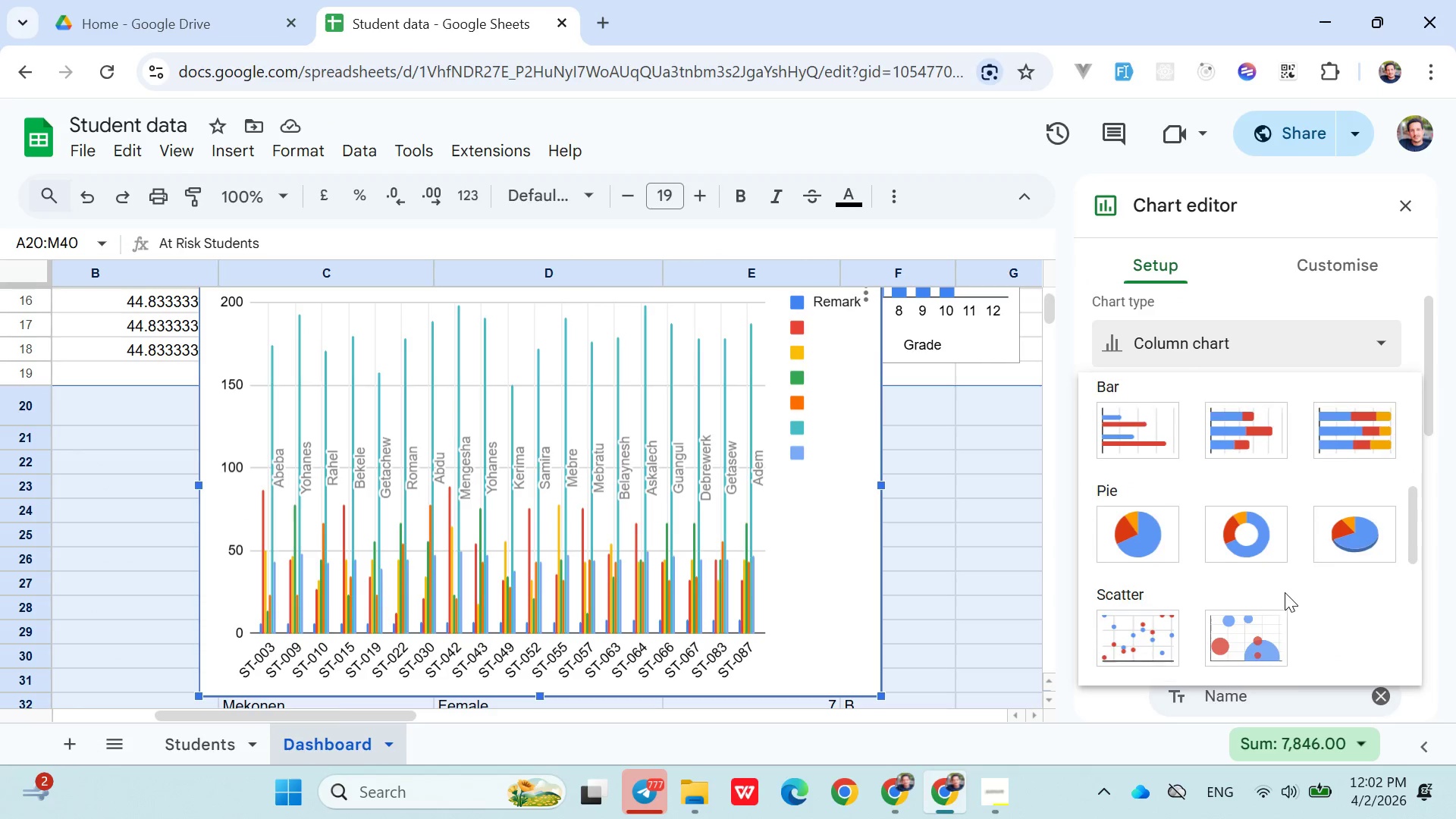 
left_click([1222, 485])
 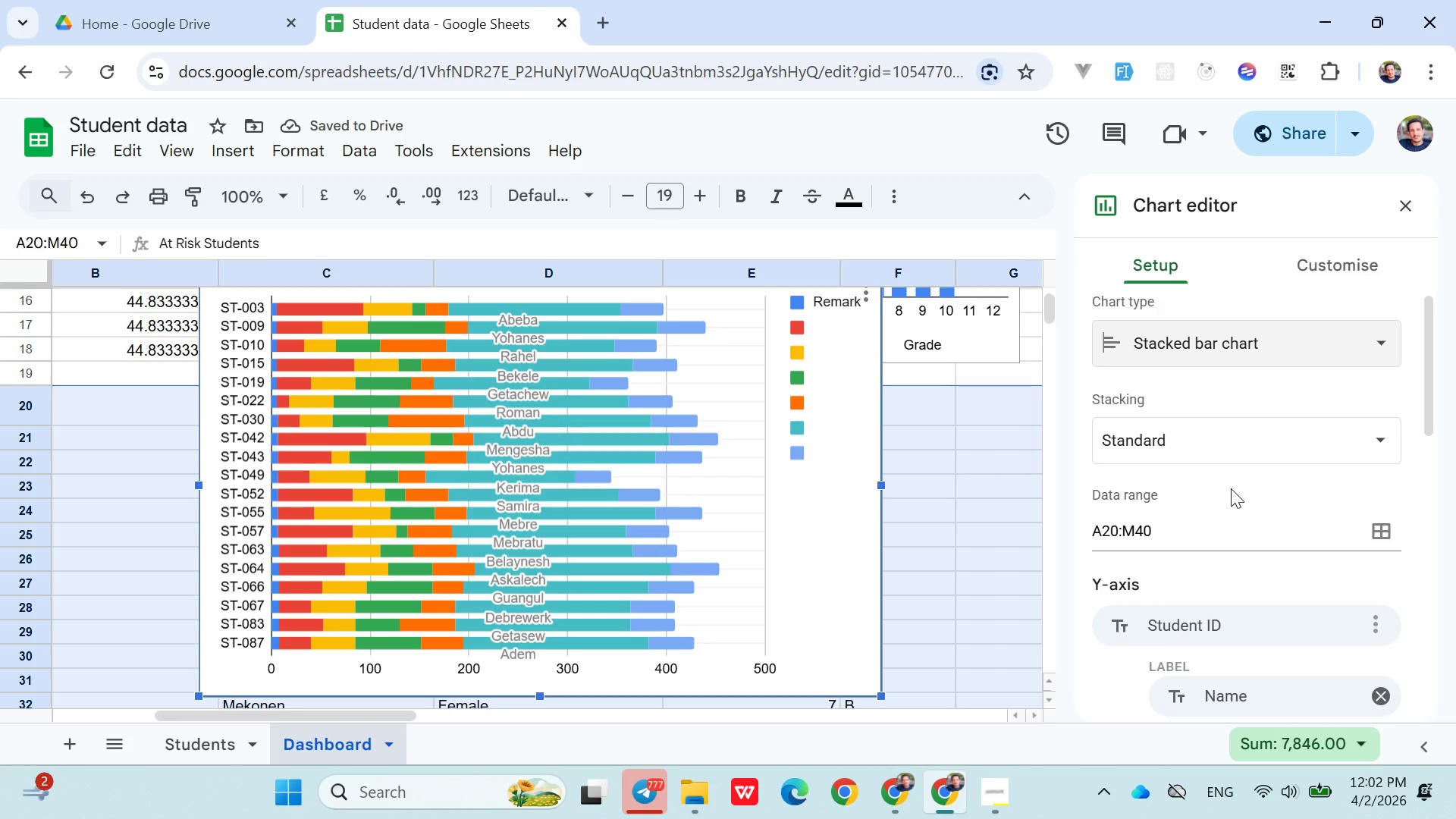 
left_click([1189, 357])
 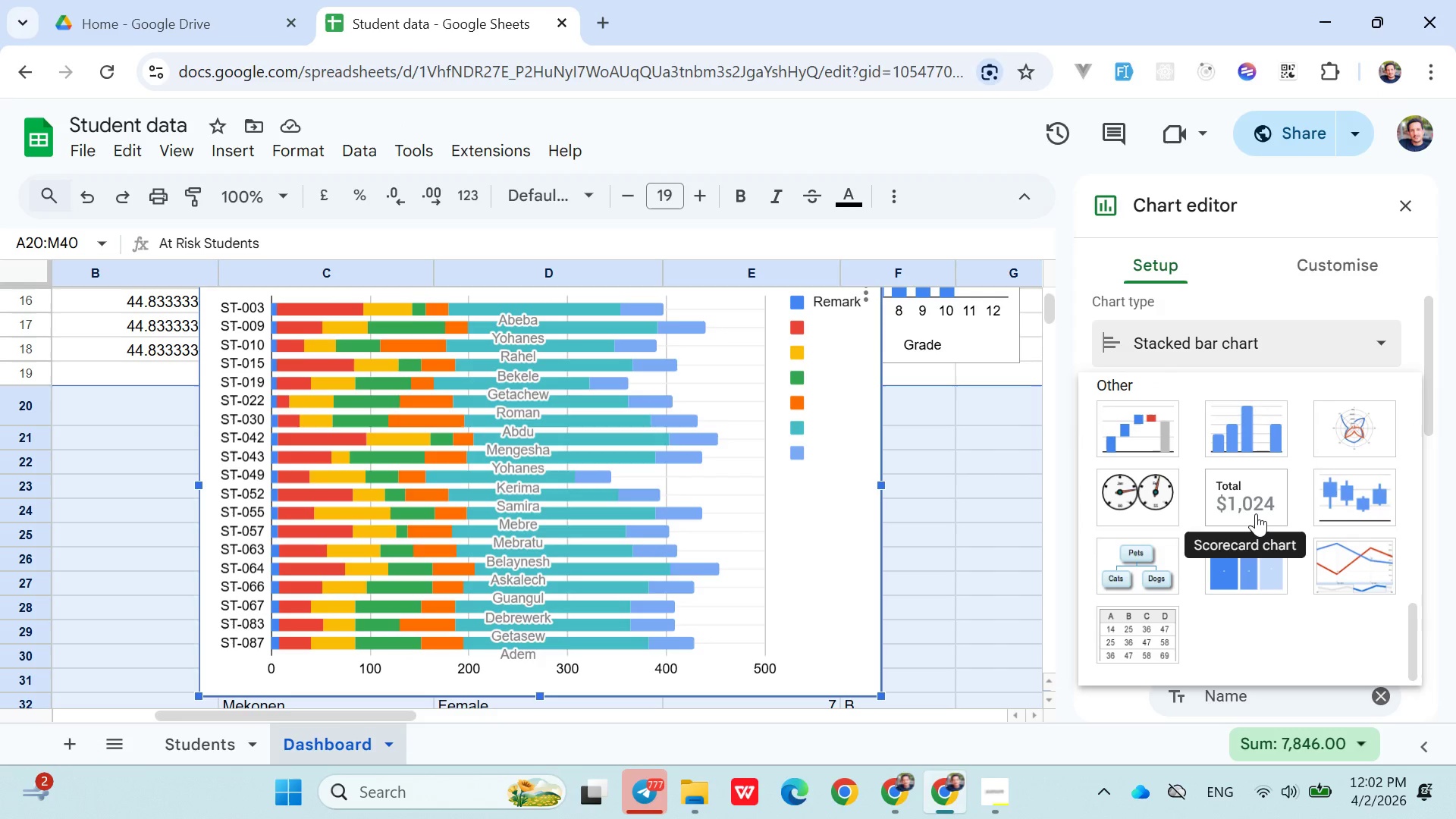 
wait(6.41)
 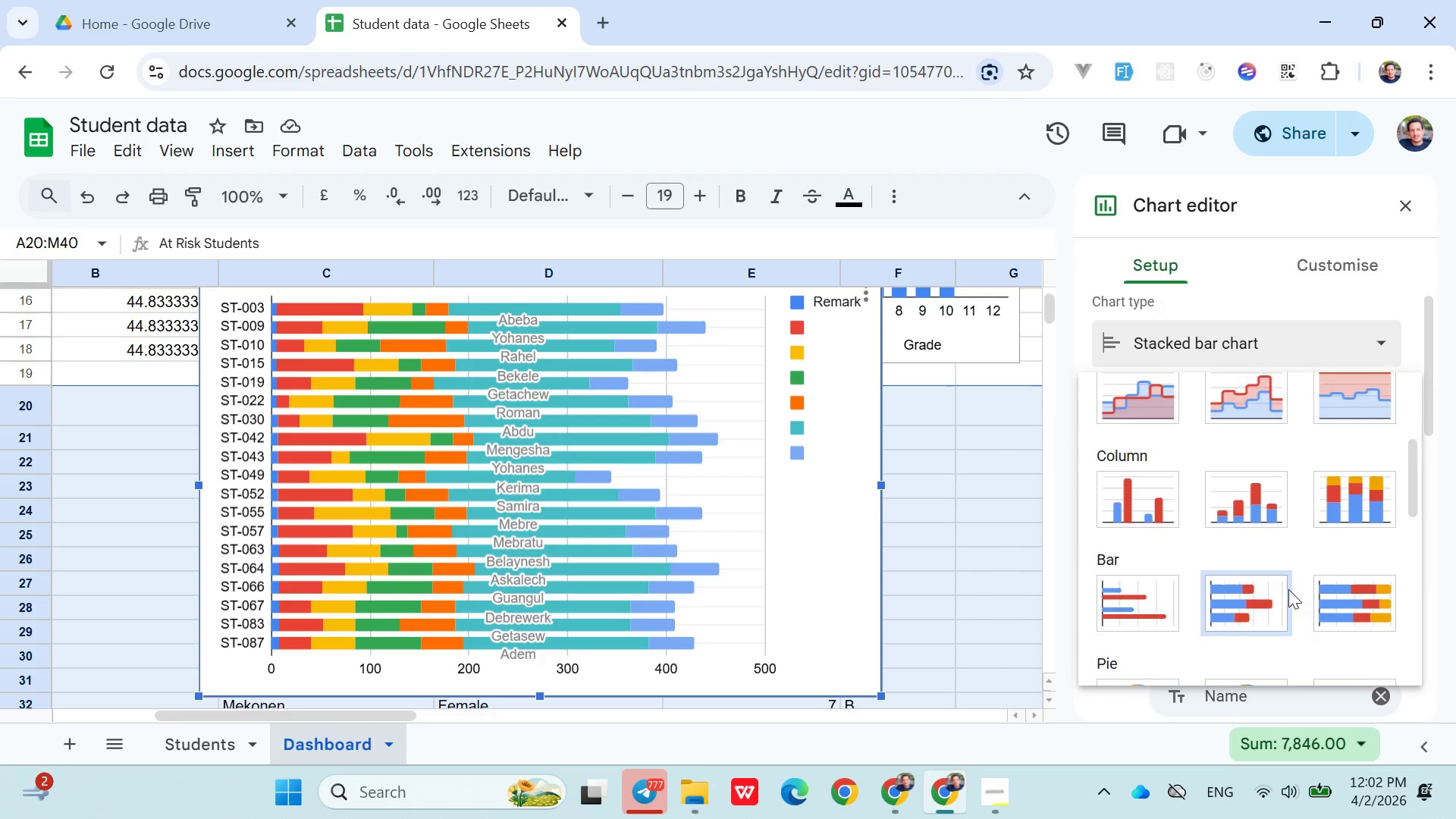 
left_click([1256, 513])
 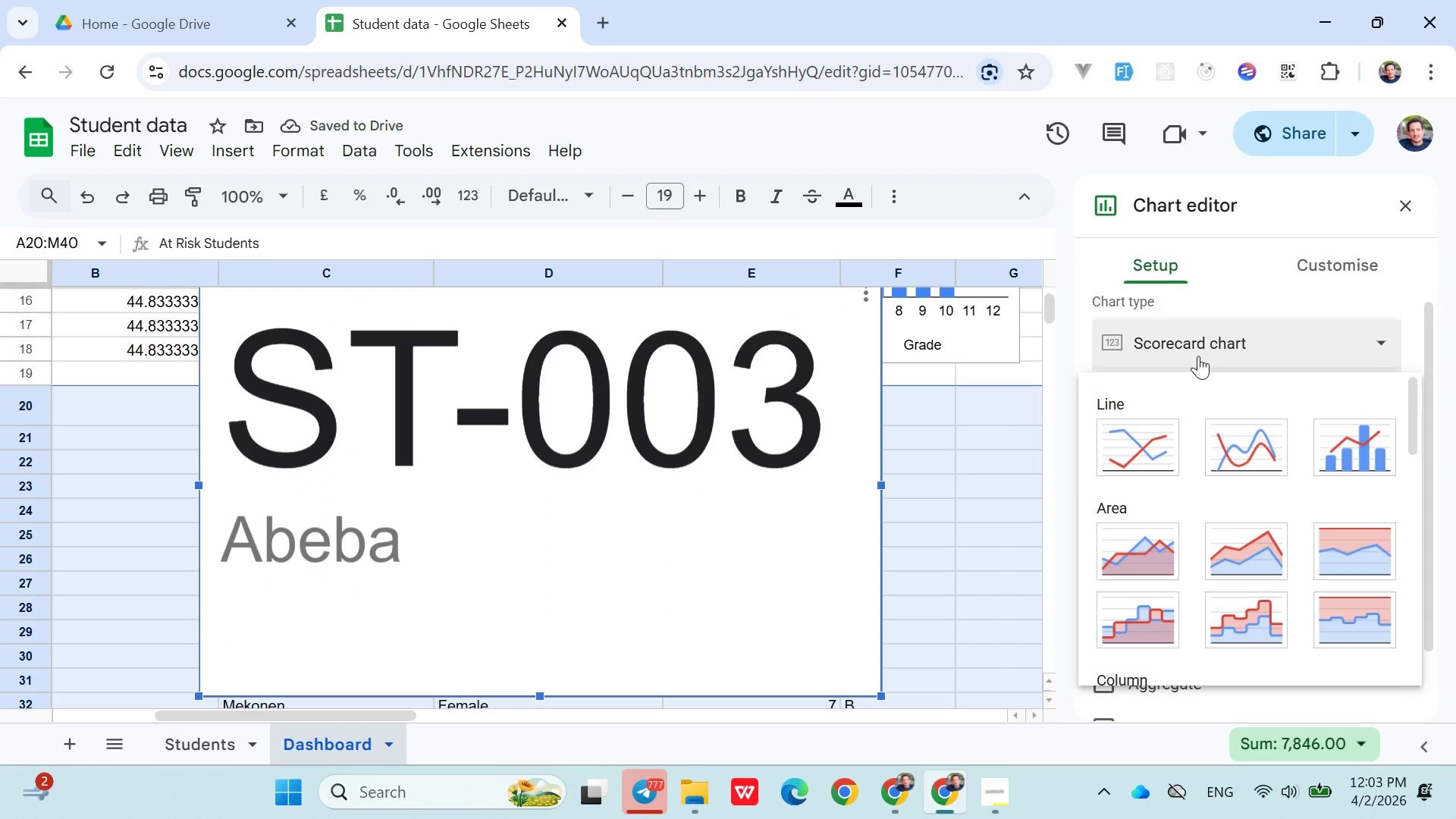 
left_click([1224, 432])
 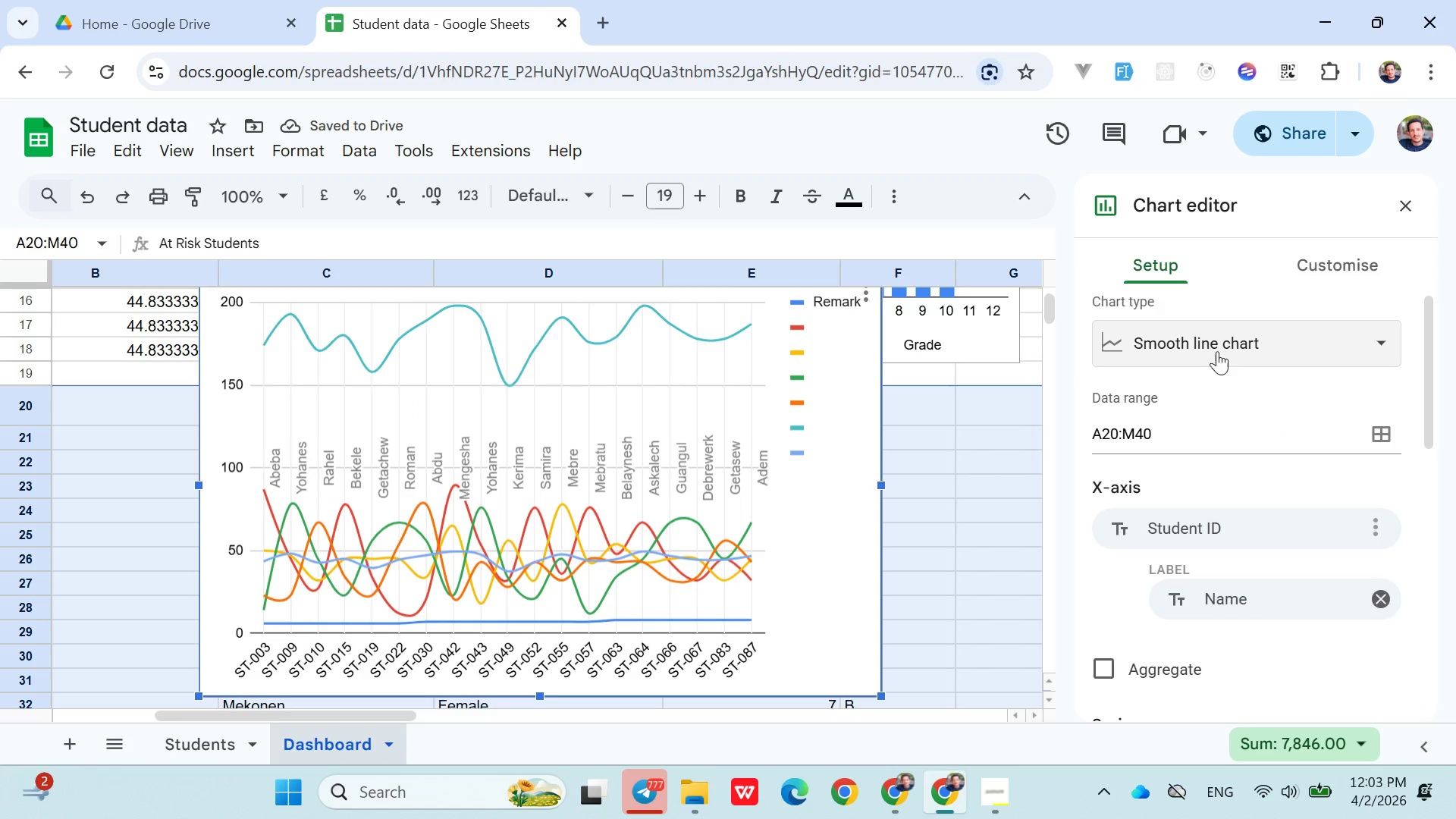 
wait(5.08)
 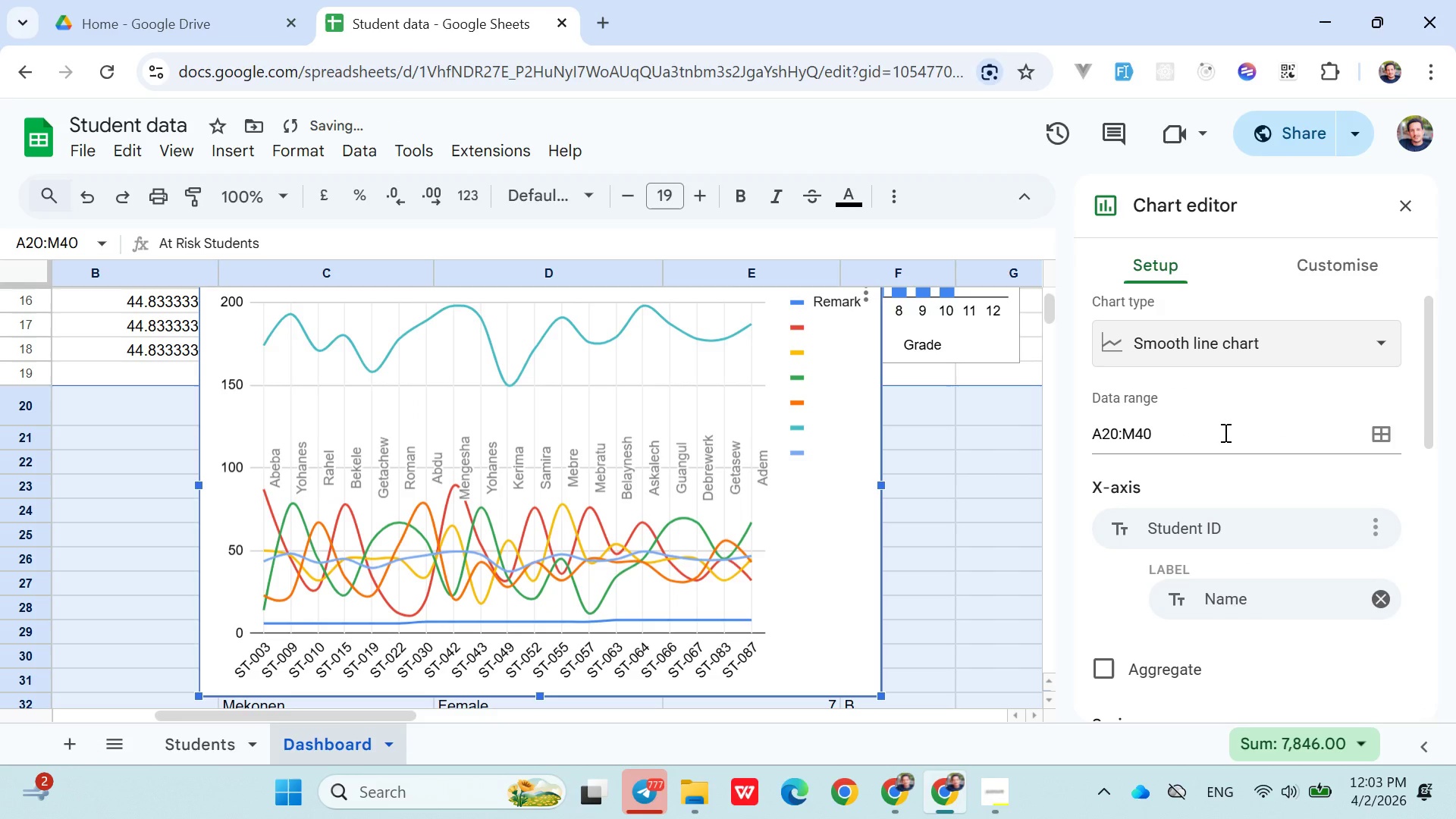 
left_click([1261, 344])
 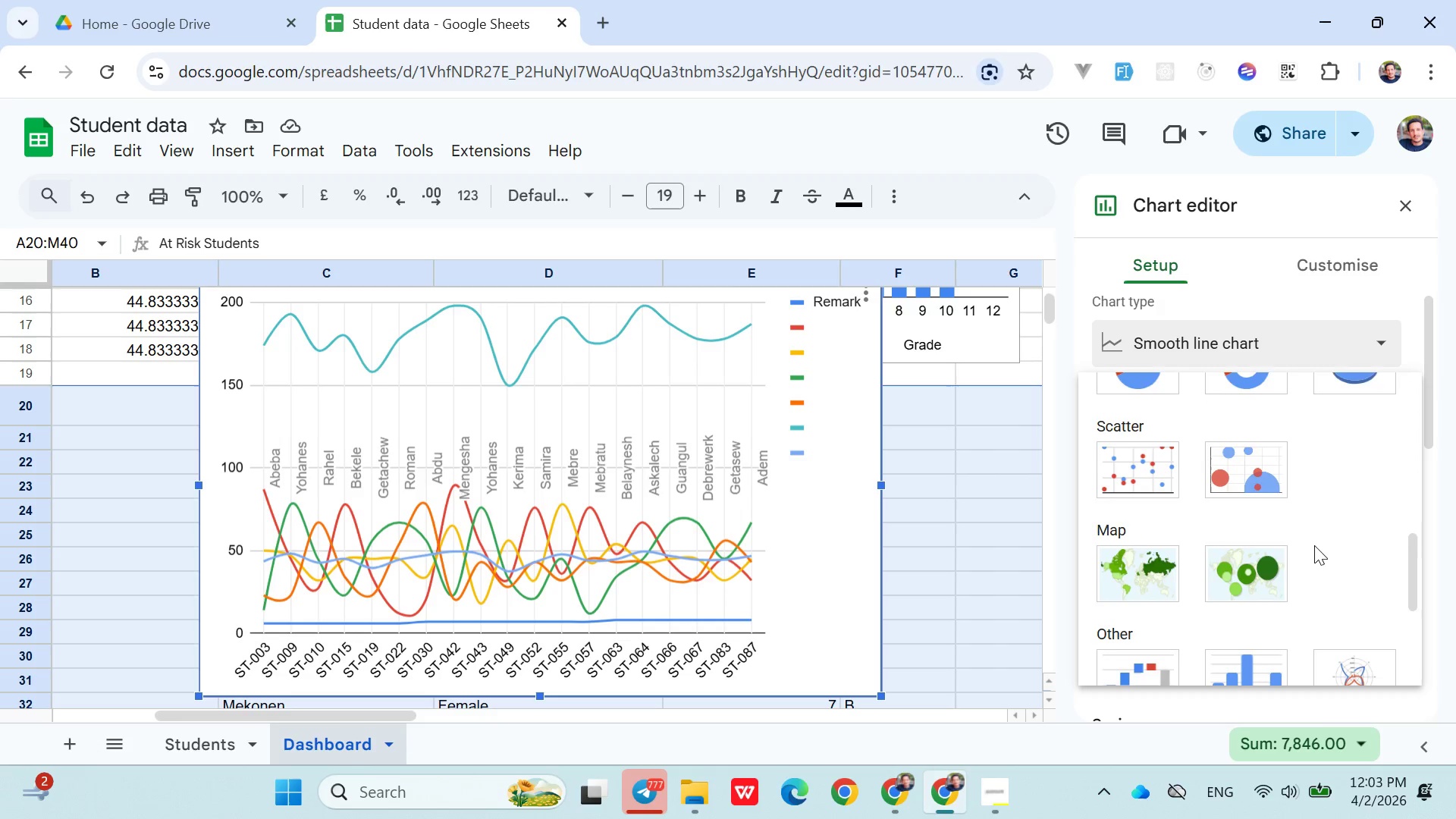 
mouse_move([1335, 573])
 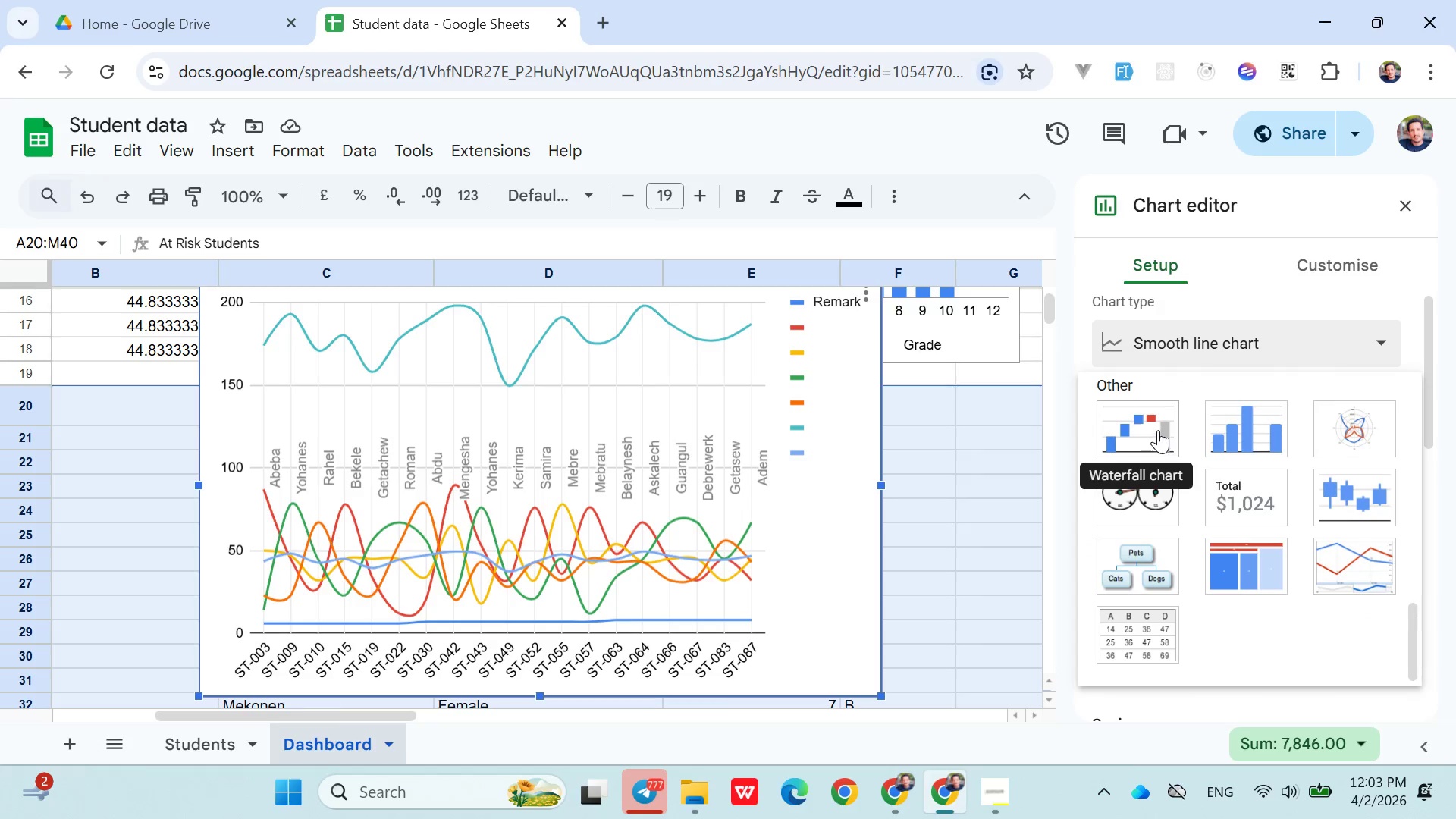 
wait(5.82)
 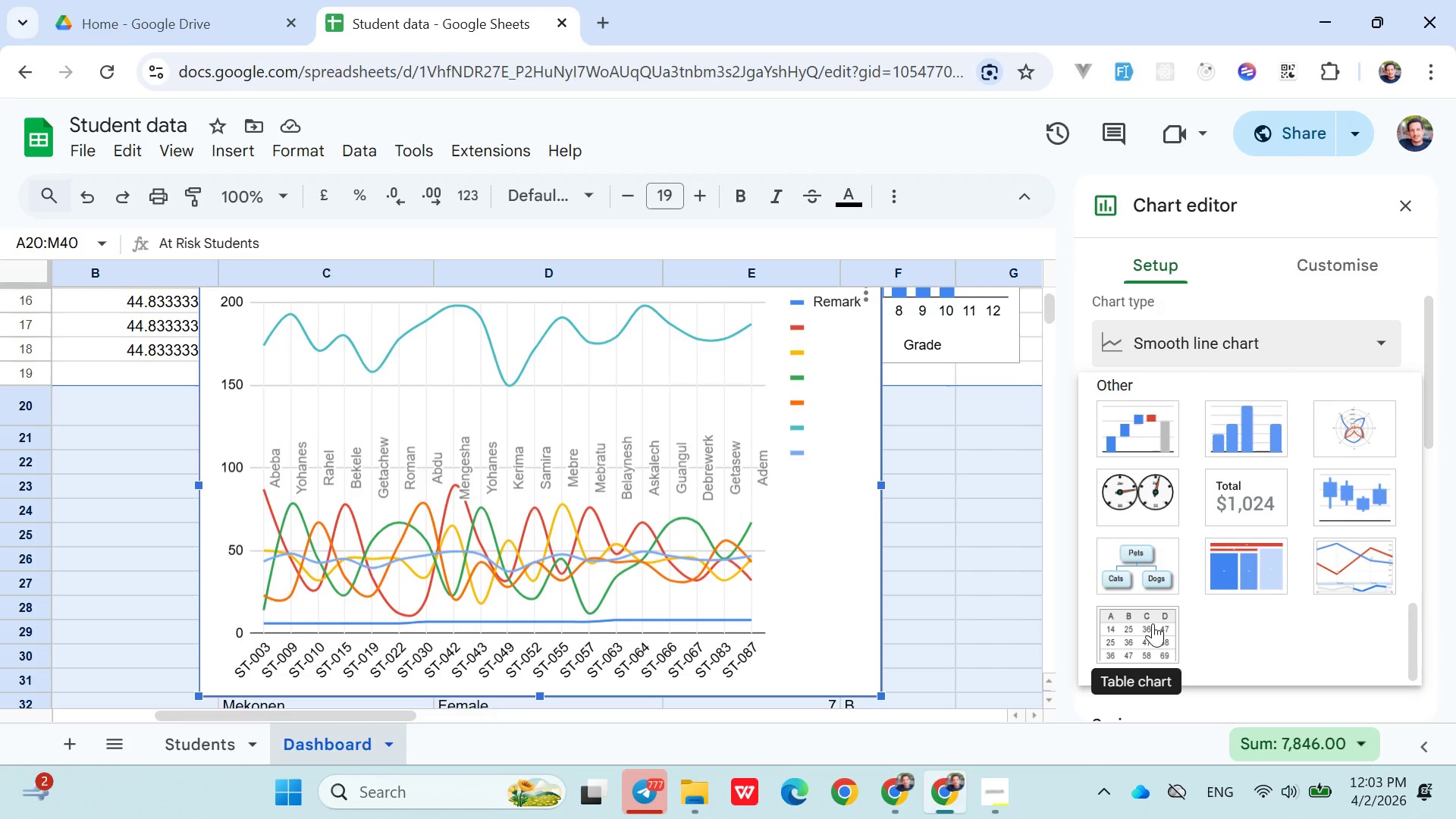 
left_click([1338, 576])
 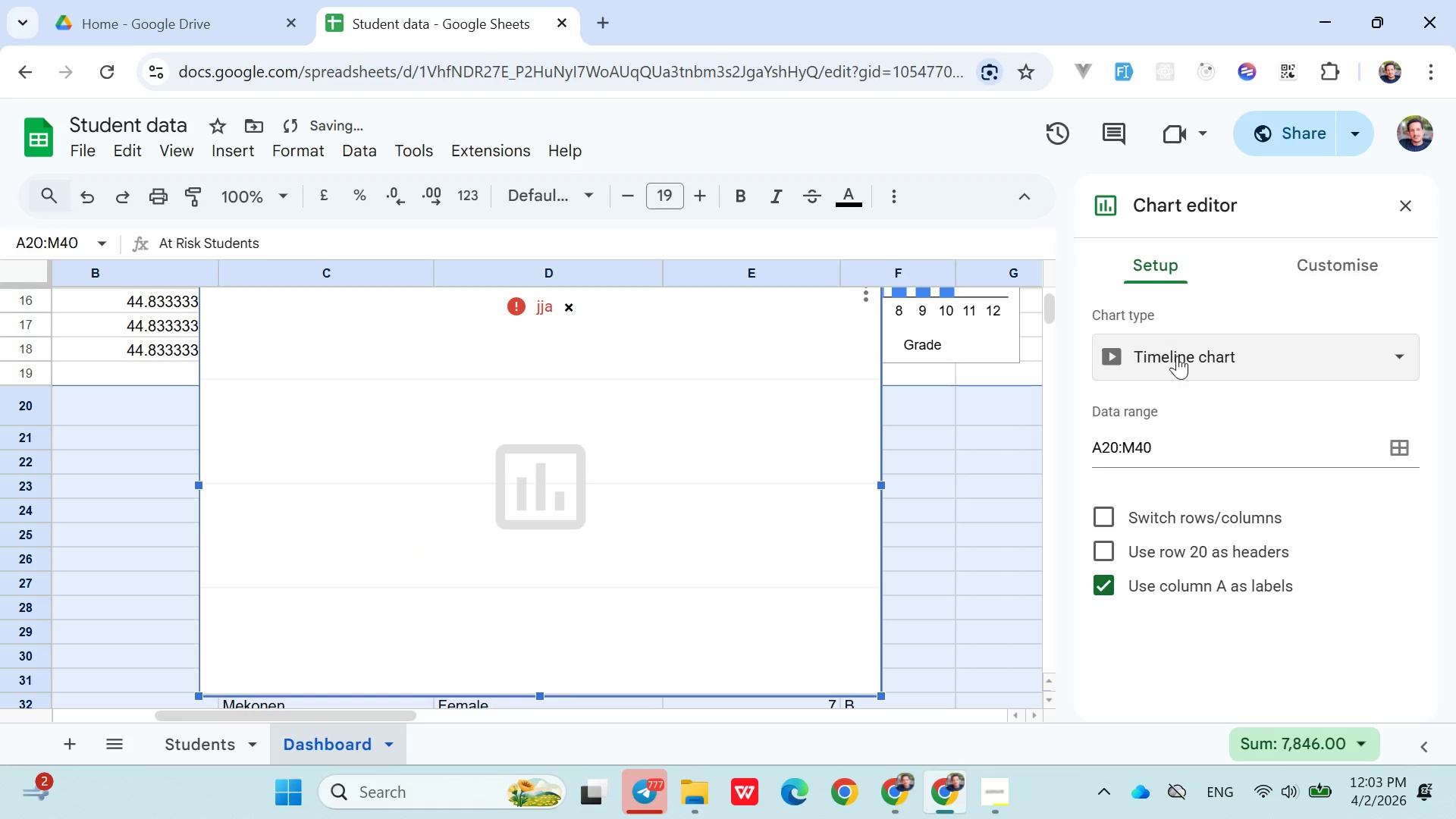 
left_click([1173, 358])
 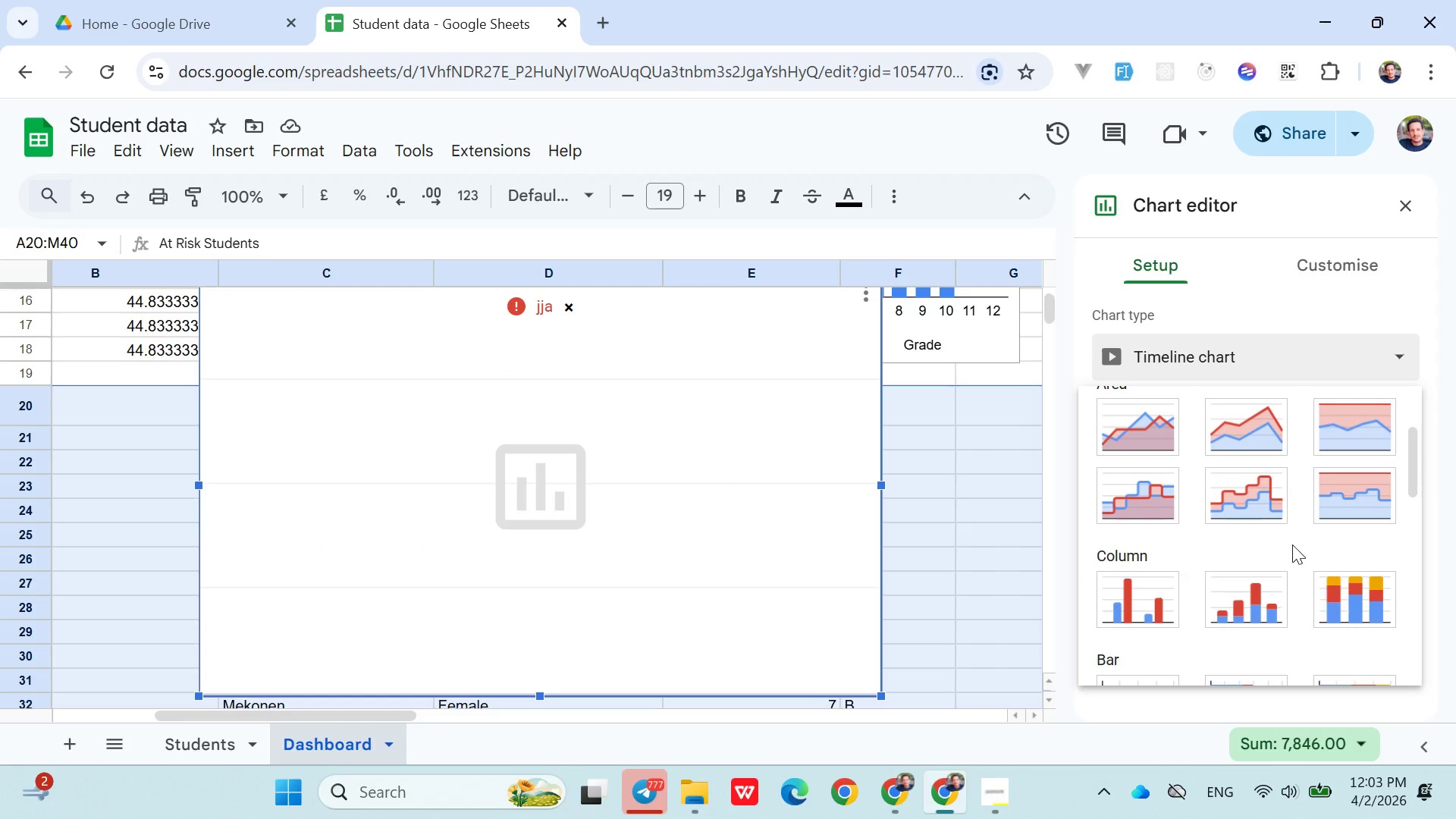 
wait(6.77)
 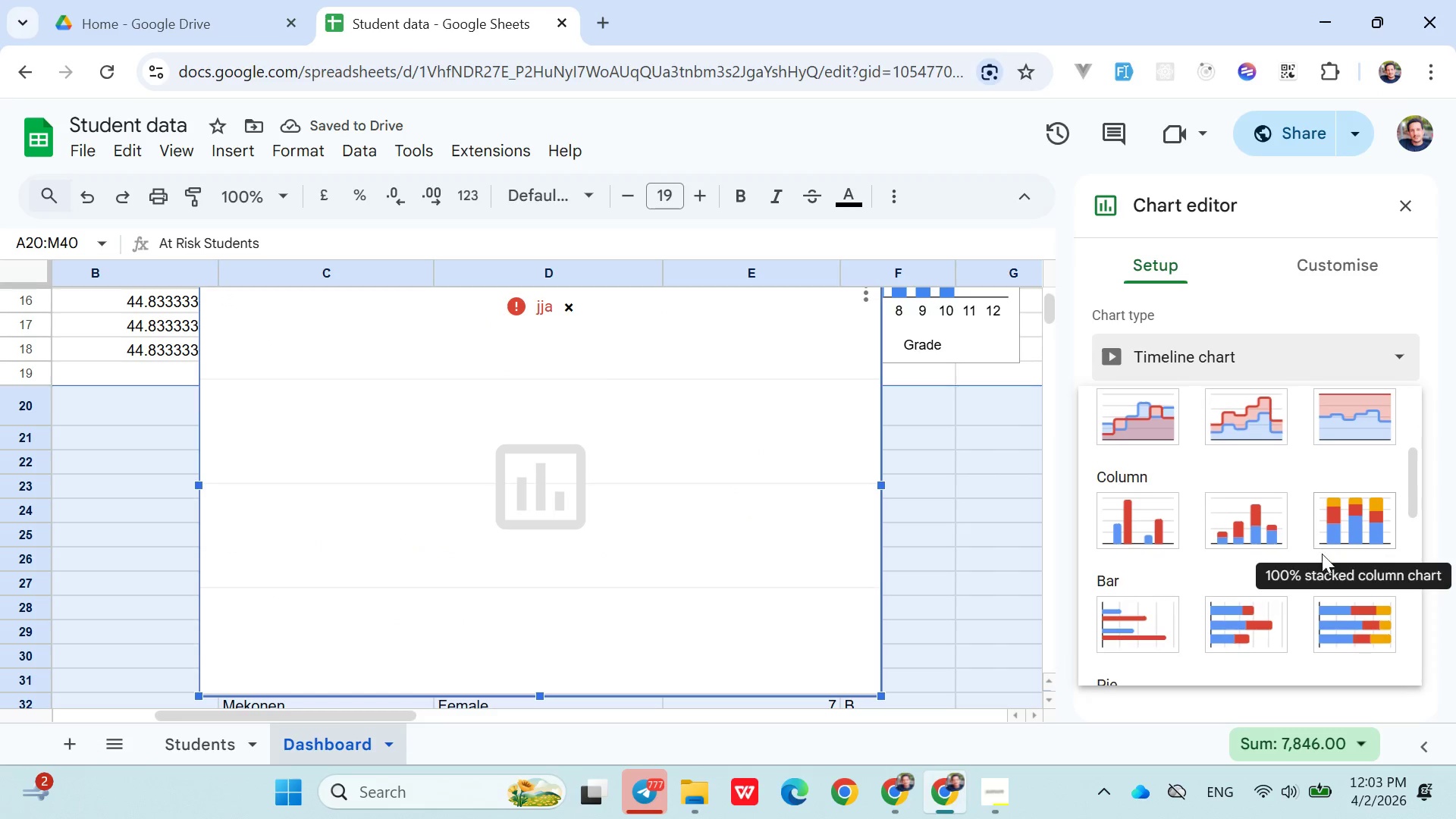 
left_click([1264, 507])
 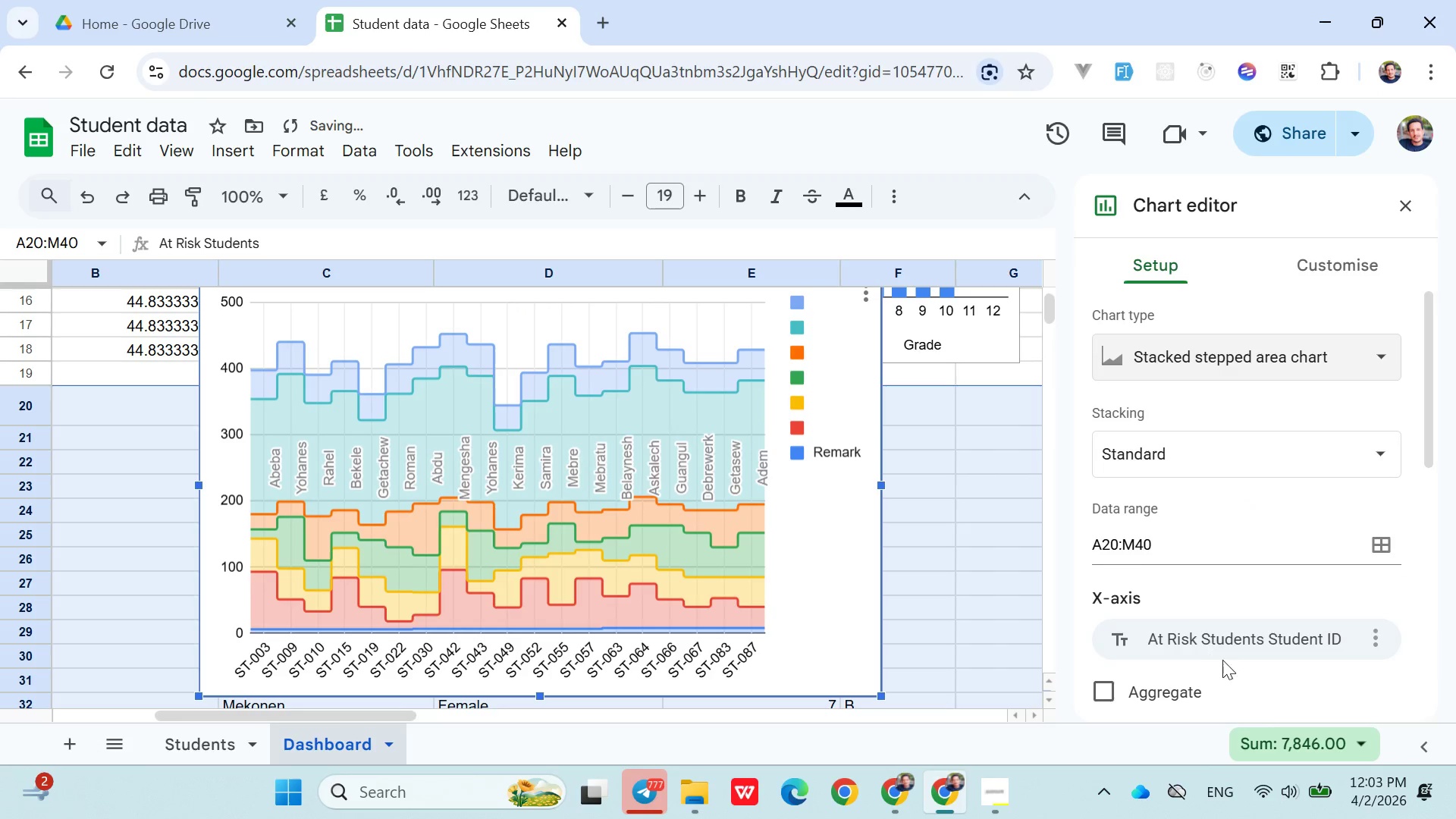 
scroll: coordinate [1161, 625], scroll_direction: down, amount: 9.0
 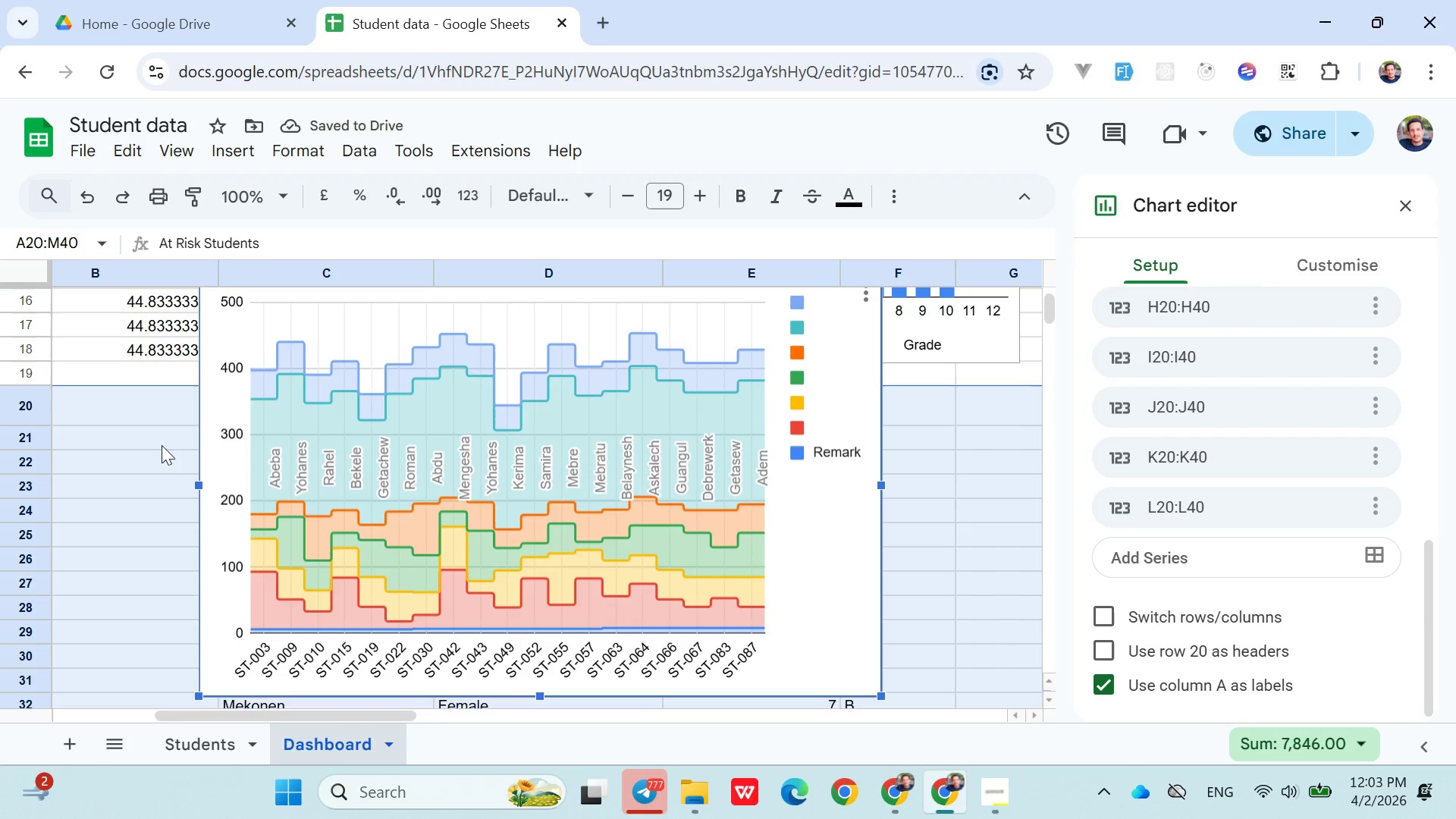 
left_click([133, 406])
 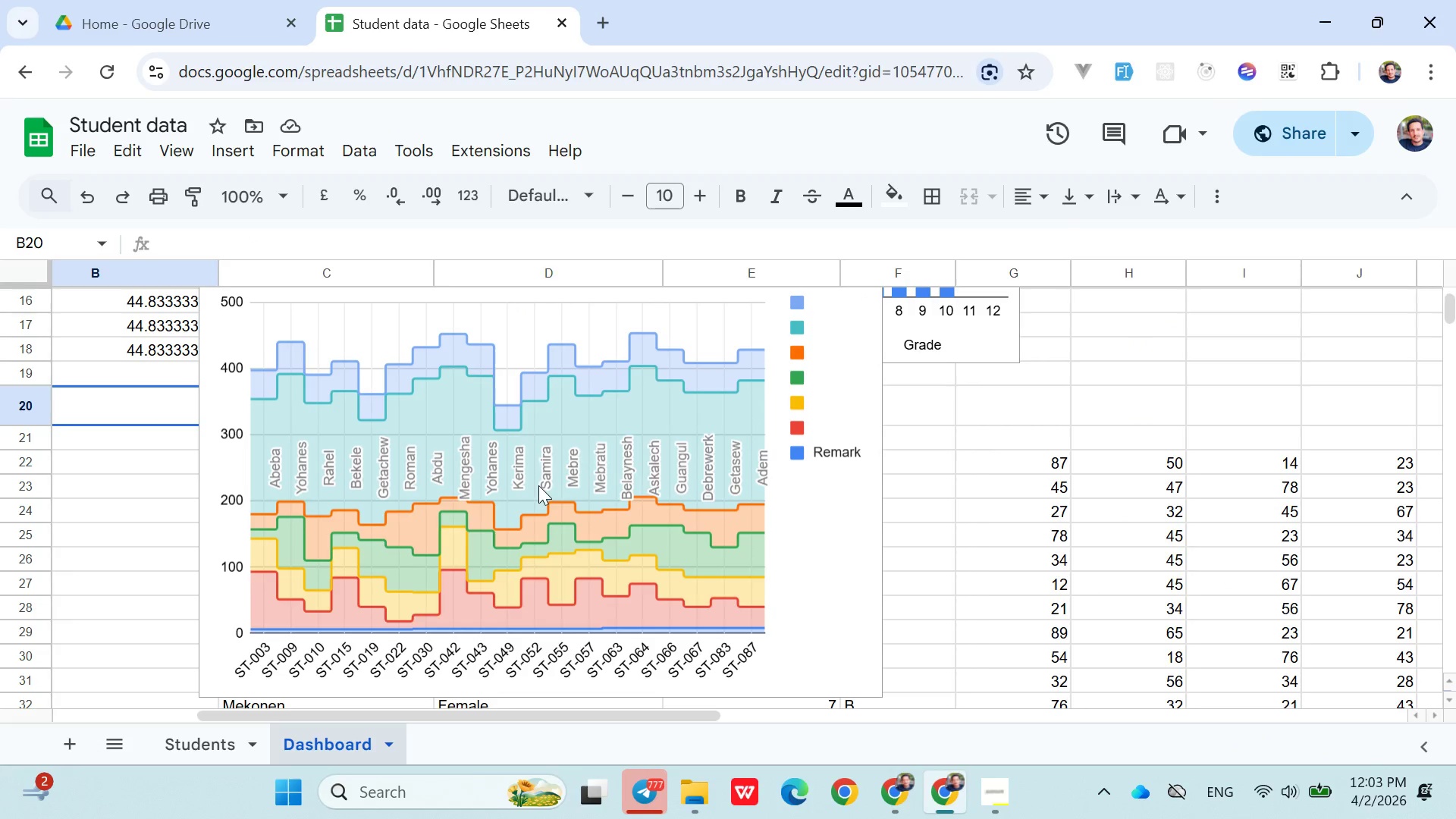 
left_click([817, 626])
 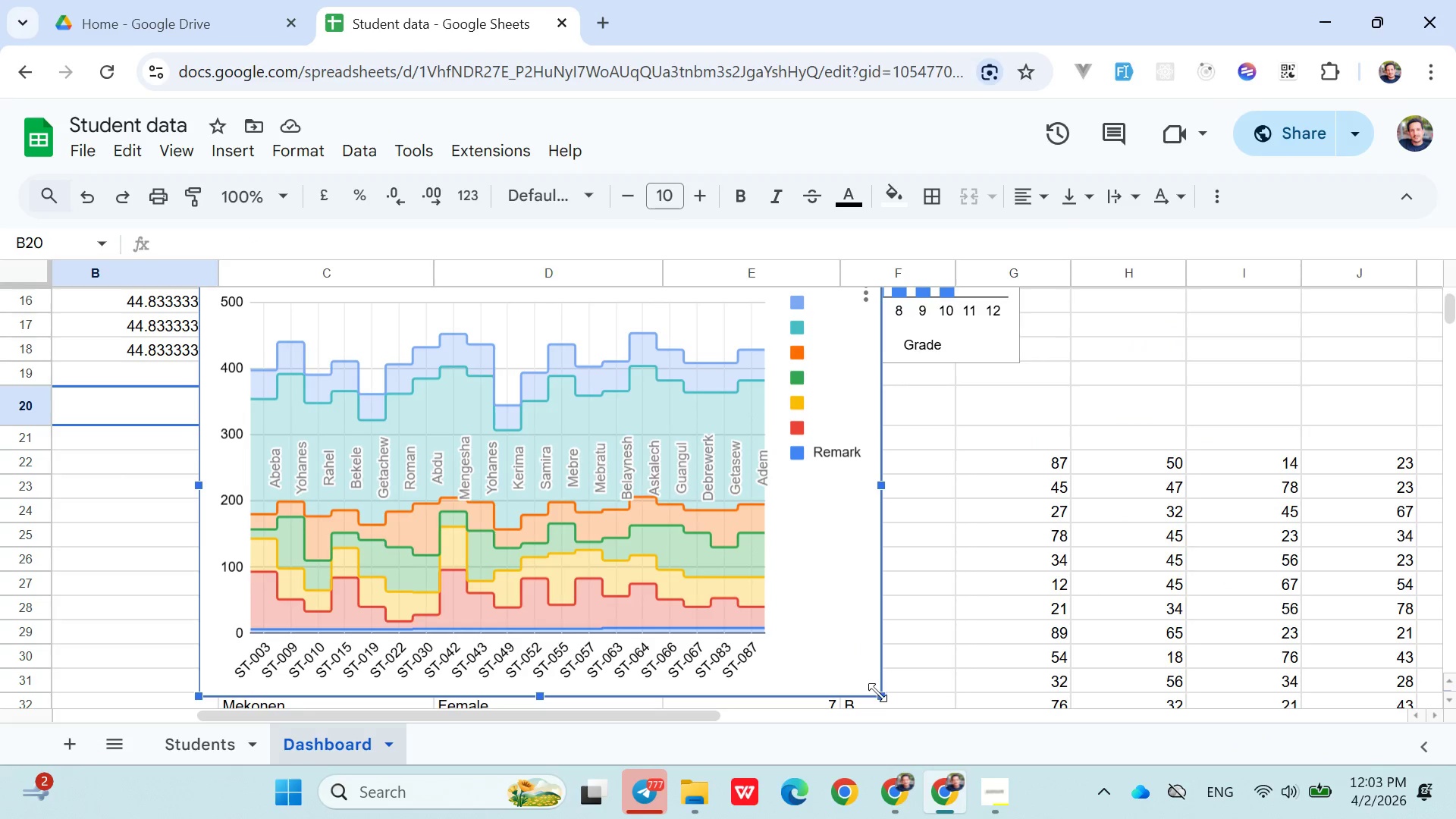 
left_click_drag(start_coordinate=[883, 694], to_coordinate=[580, 478])
 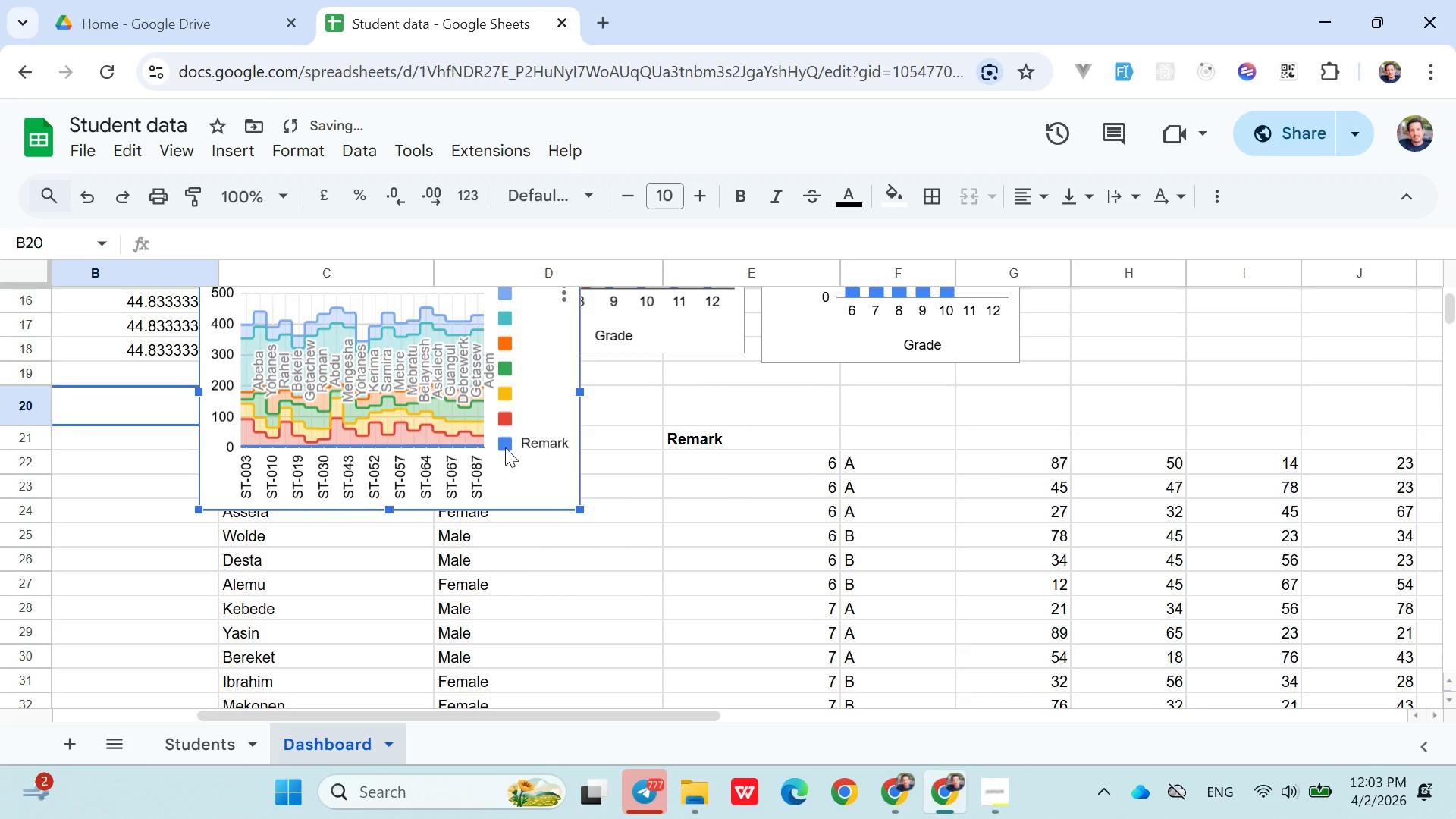 
left_click_drag(start_coordinate=[505, 447], to_coordinate=[1455, 672])
 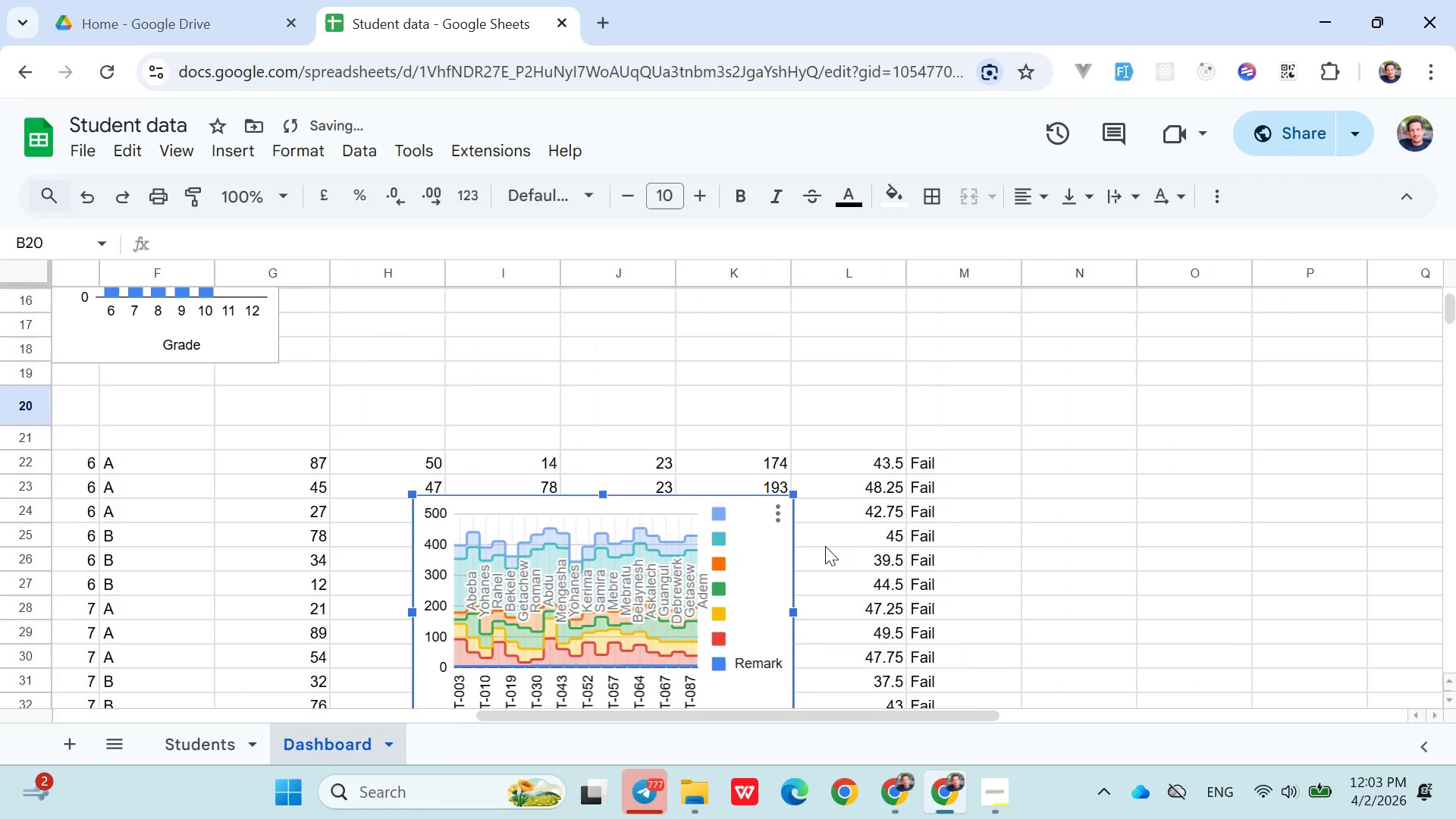 
left_click_drag(start_coordinate=[585, 560], to_coordinate=[1151, 551])
 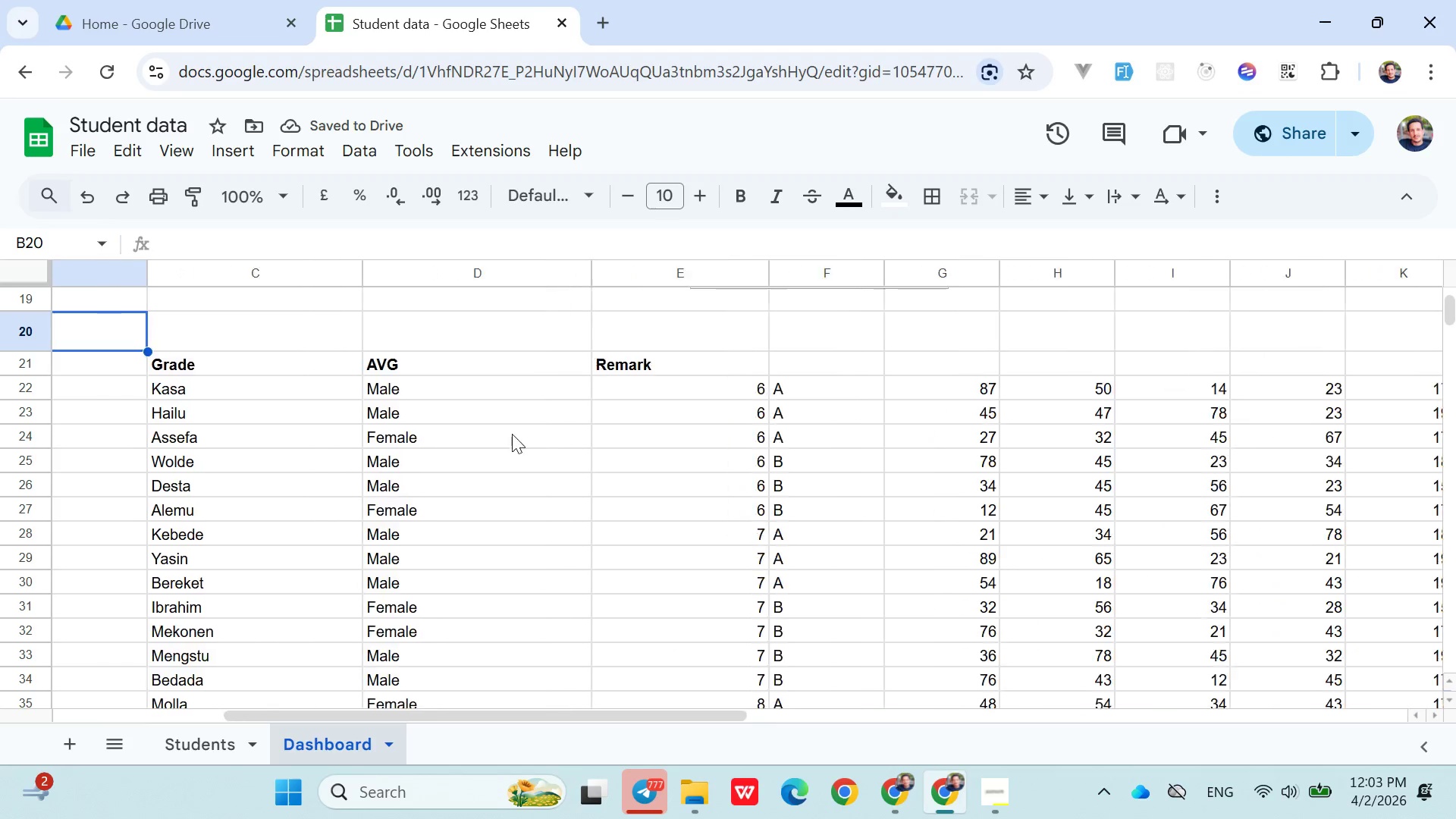 
left_click([451, 380])
 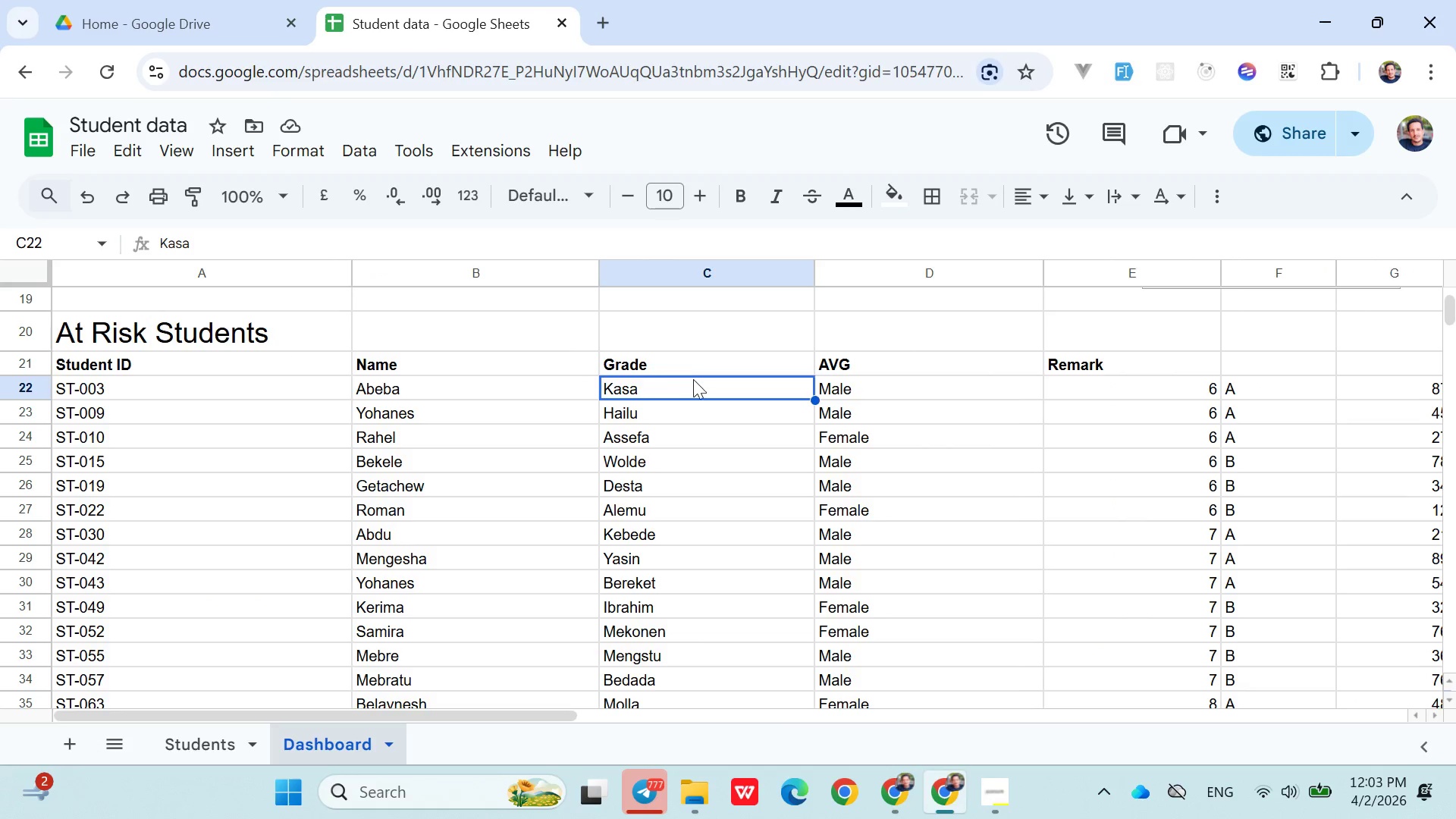 
left_click([613, 331])
 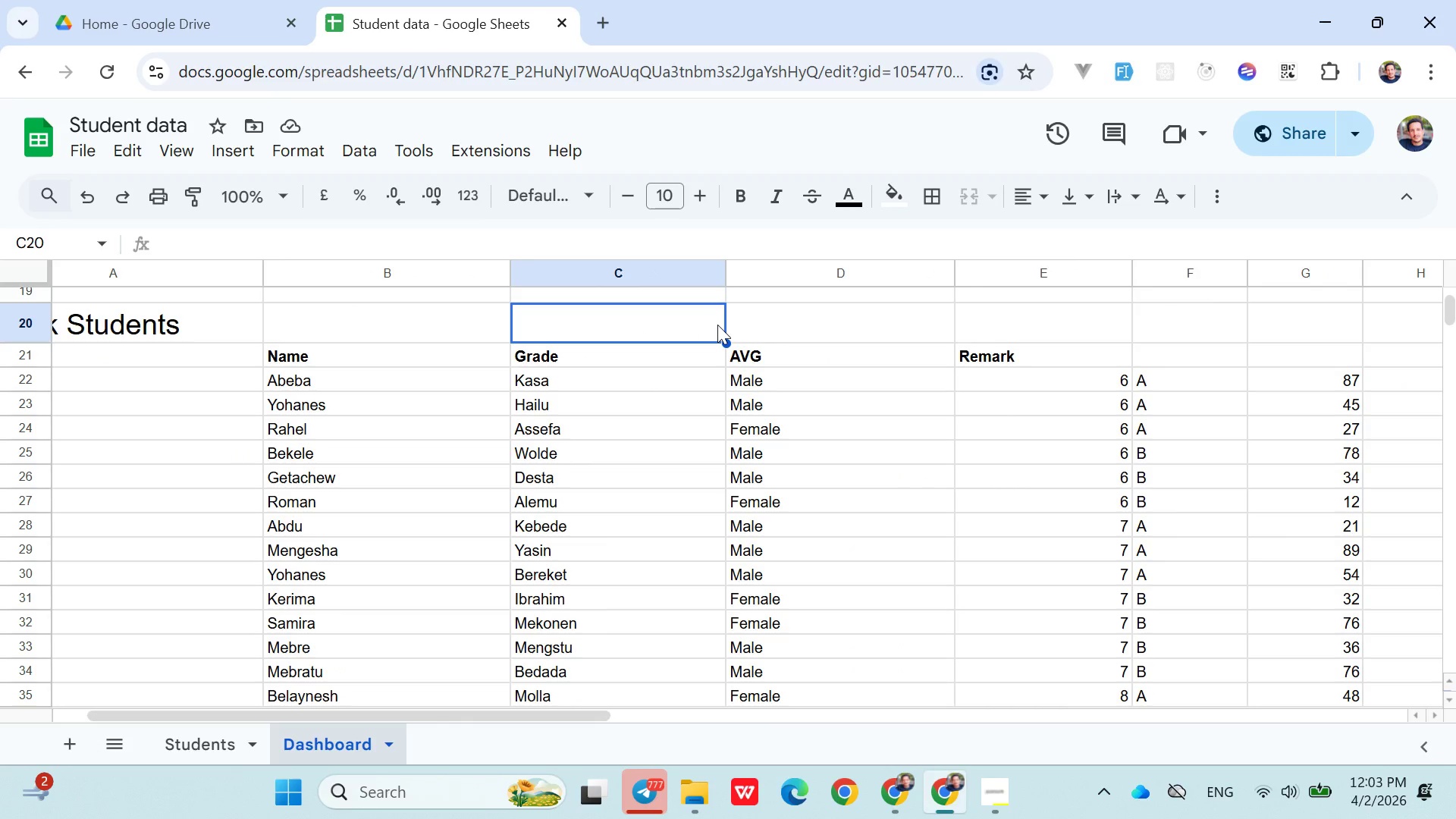 
left_click_drag(start_coordinate=[717, 323], to_coordinate=[1084, 388])
 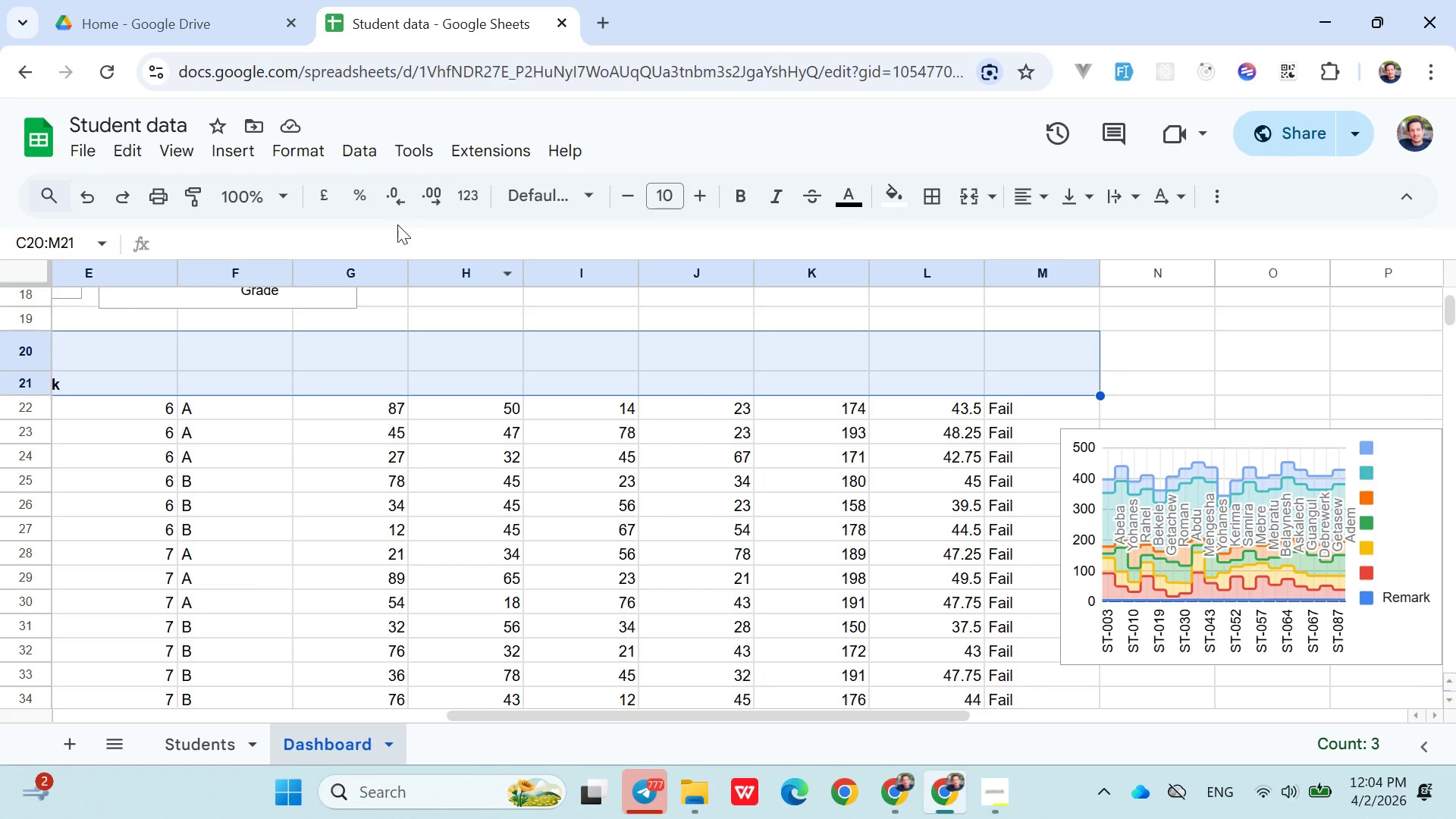 
mouse_move([398, 171])
 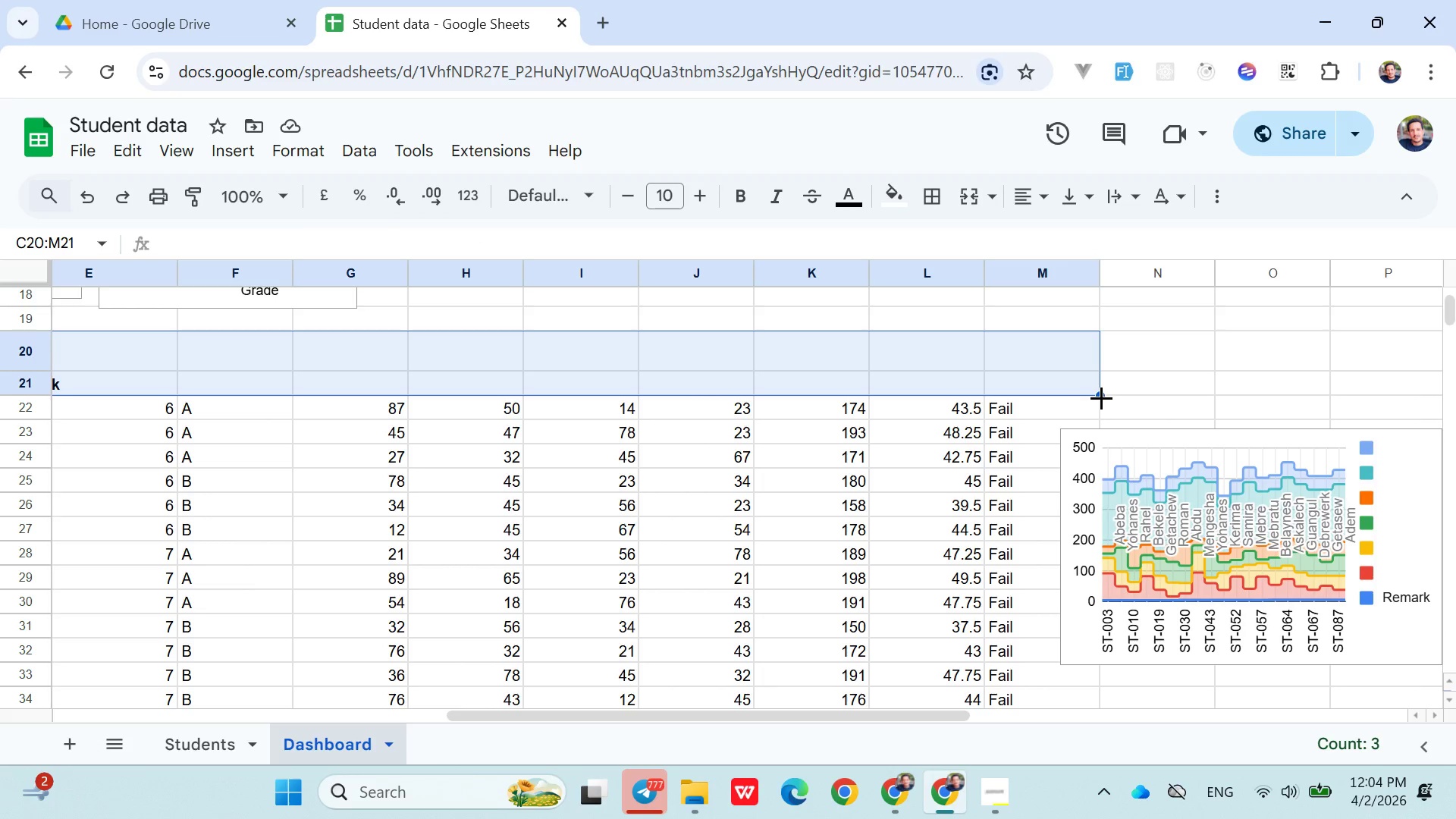 
left_click_drag(start_coordinate=[1100, 372], to_coordinate=[1084, 372])
 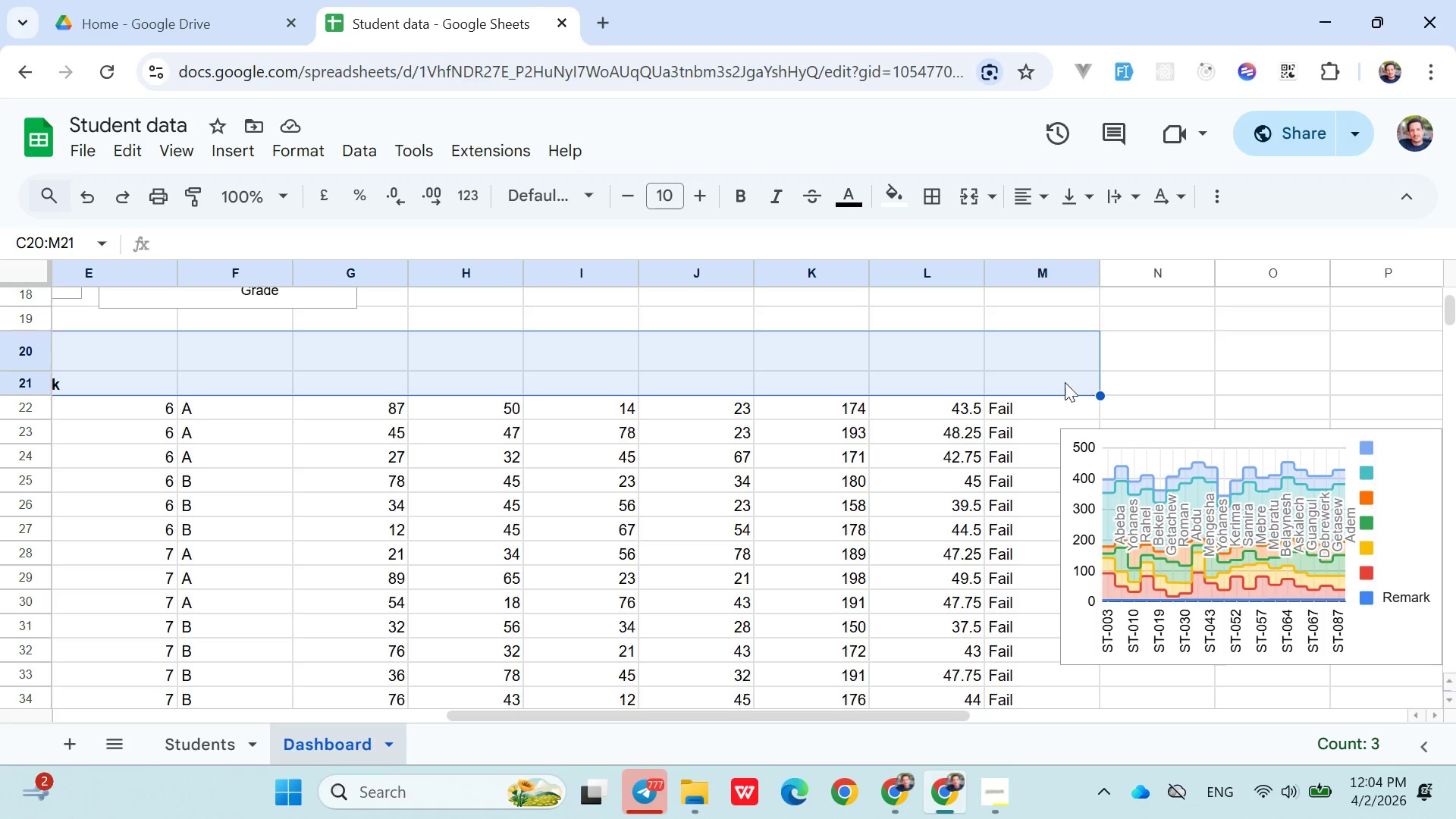 
left_click([1046, 376])
 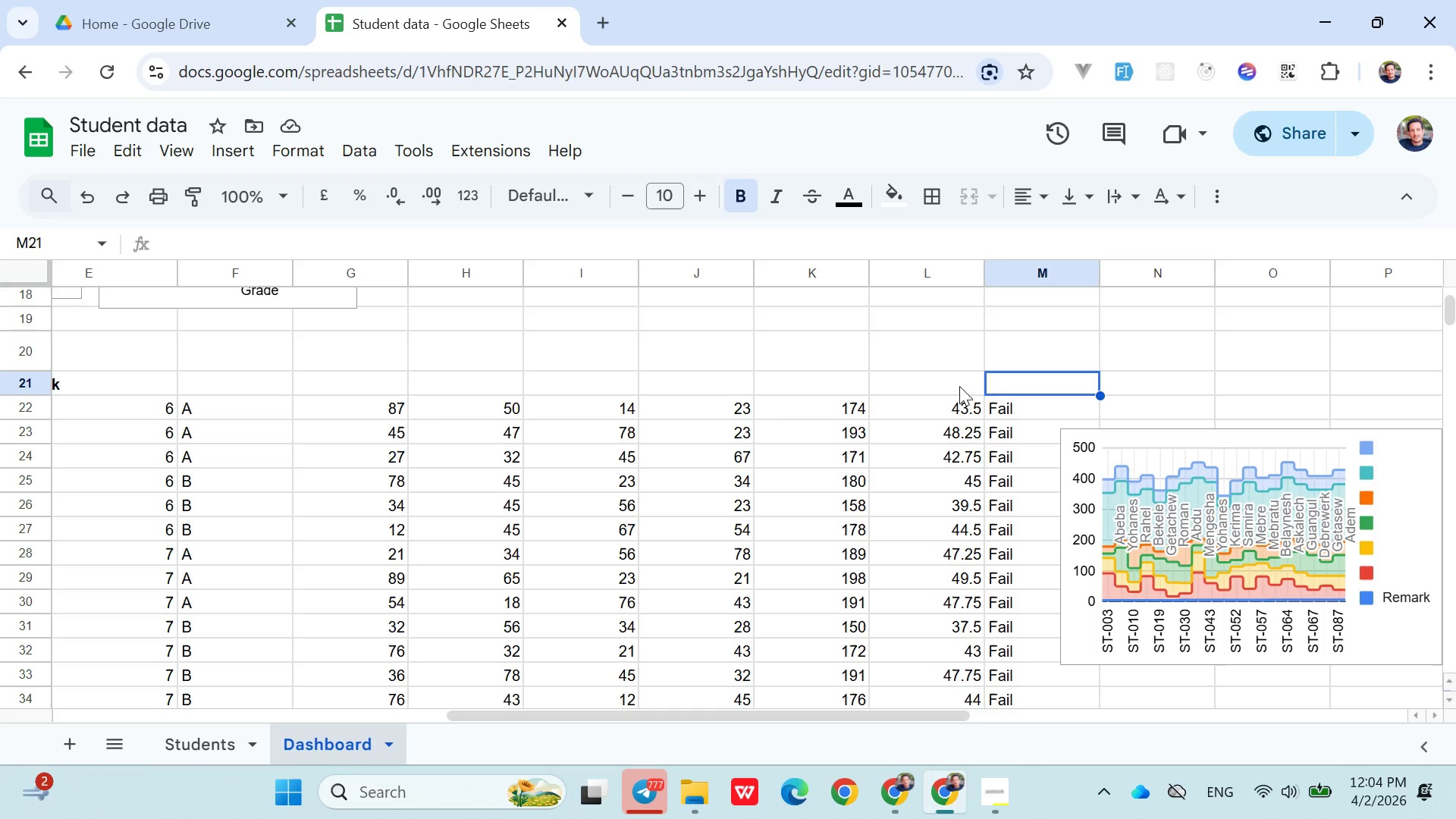 
left_click([955, 381])
 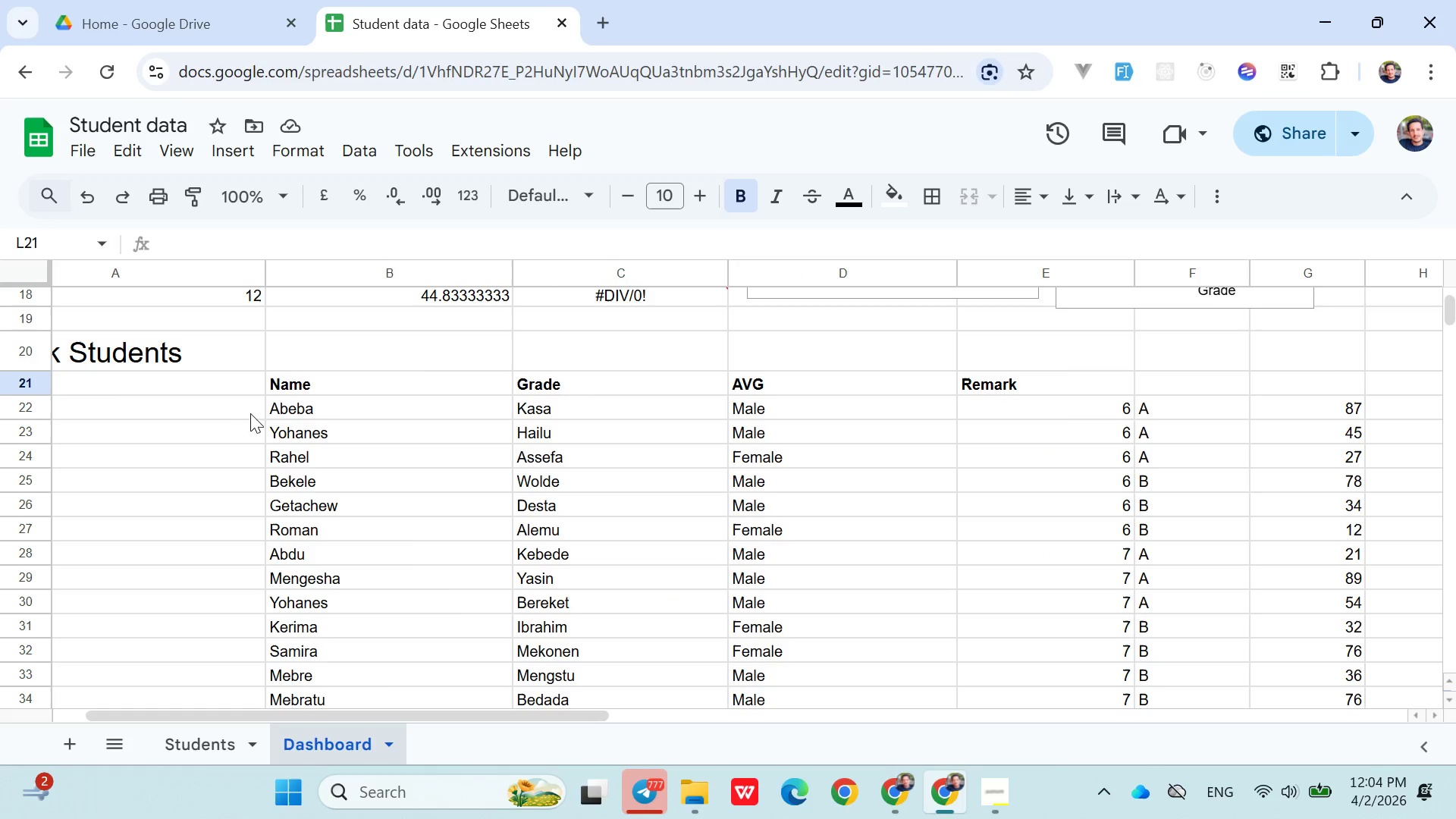 
wait(8.95)
 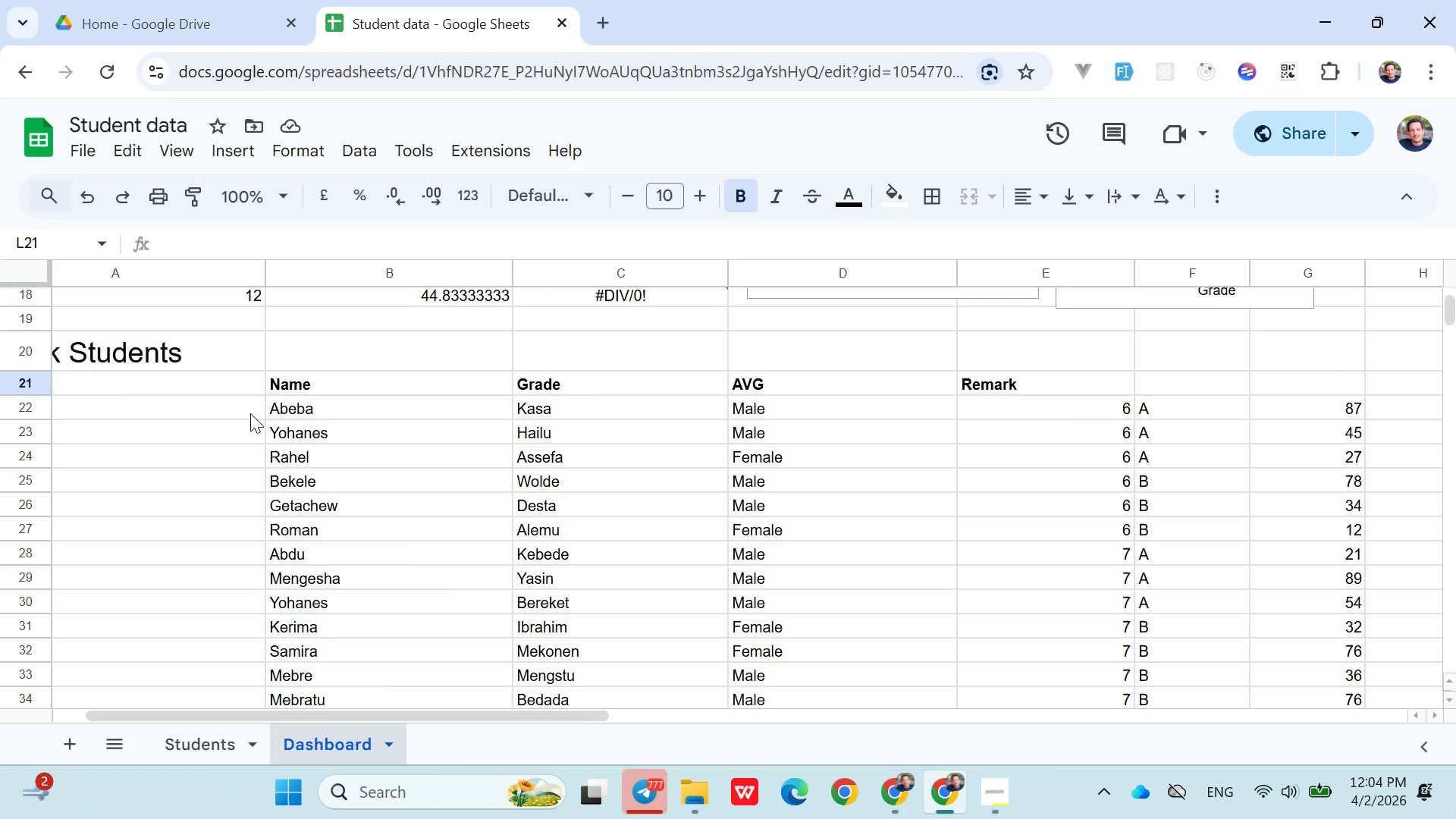 
left_click([317, 378])
 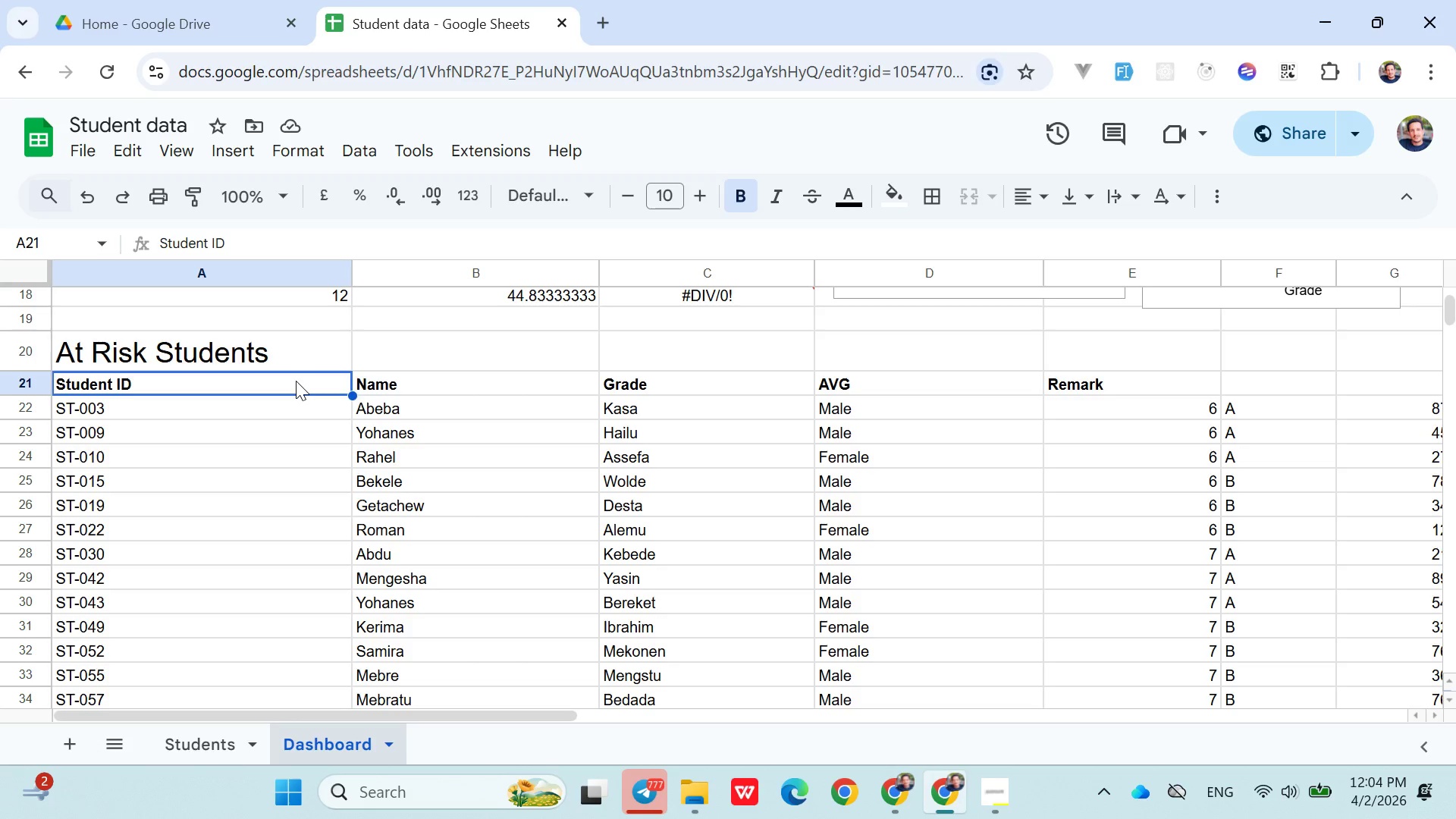 
left_click_drag(start_coordinate=[296, 381], to_coordinate=[1291, 395])
 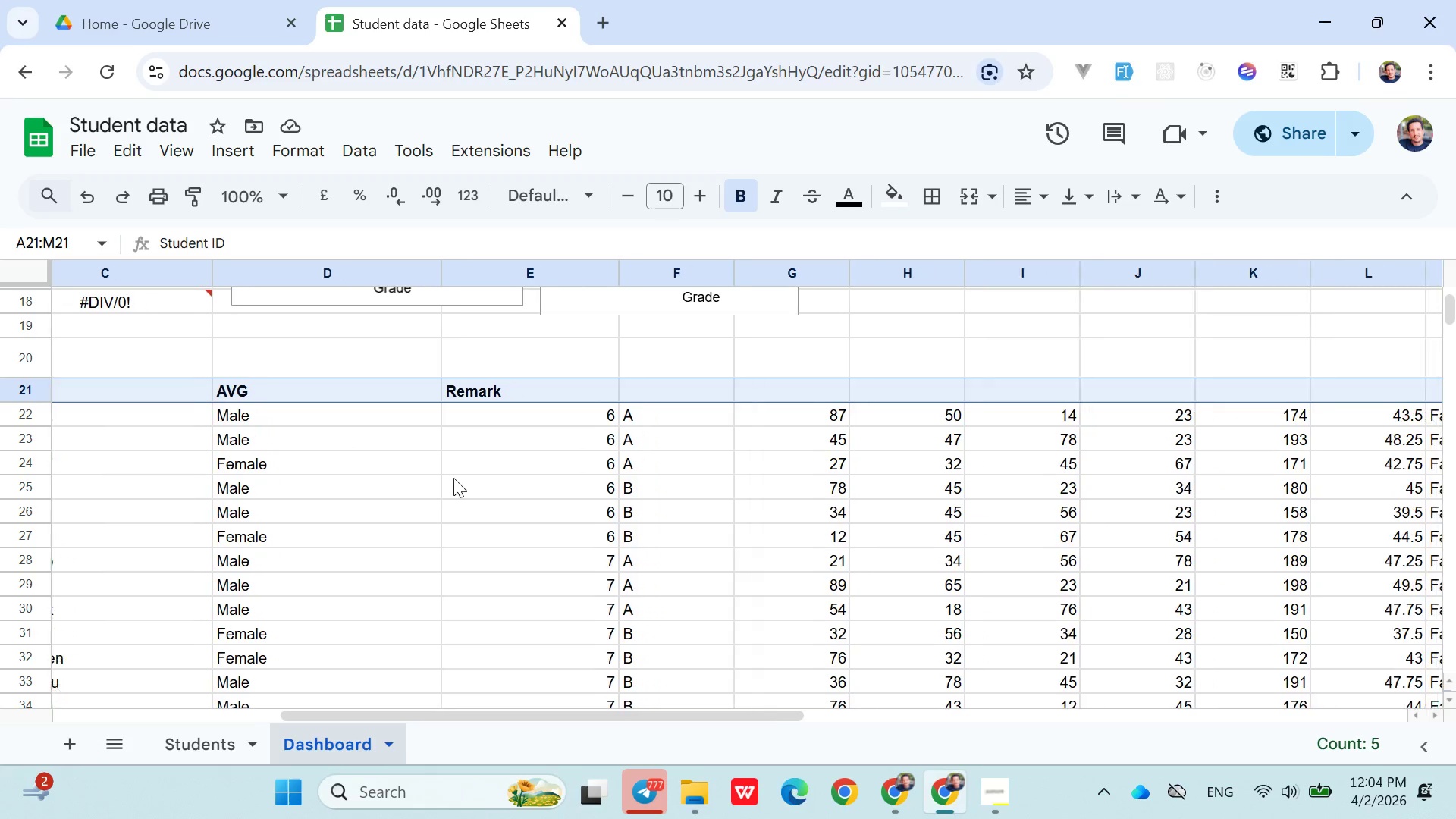 
wait(8.73)
 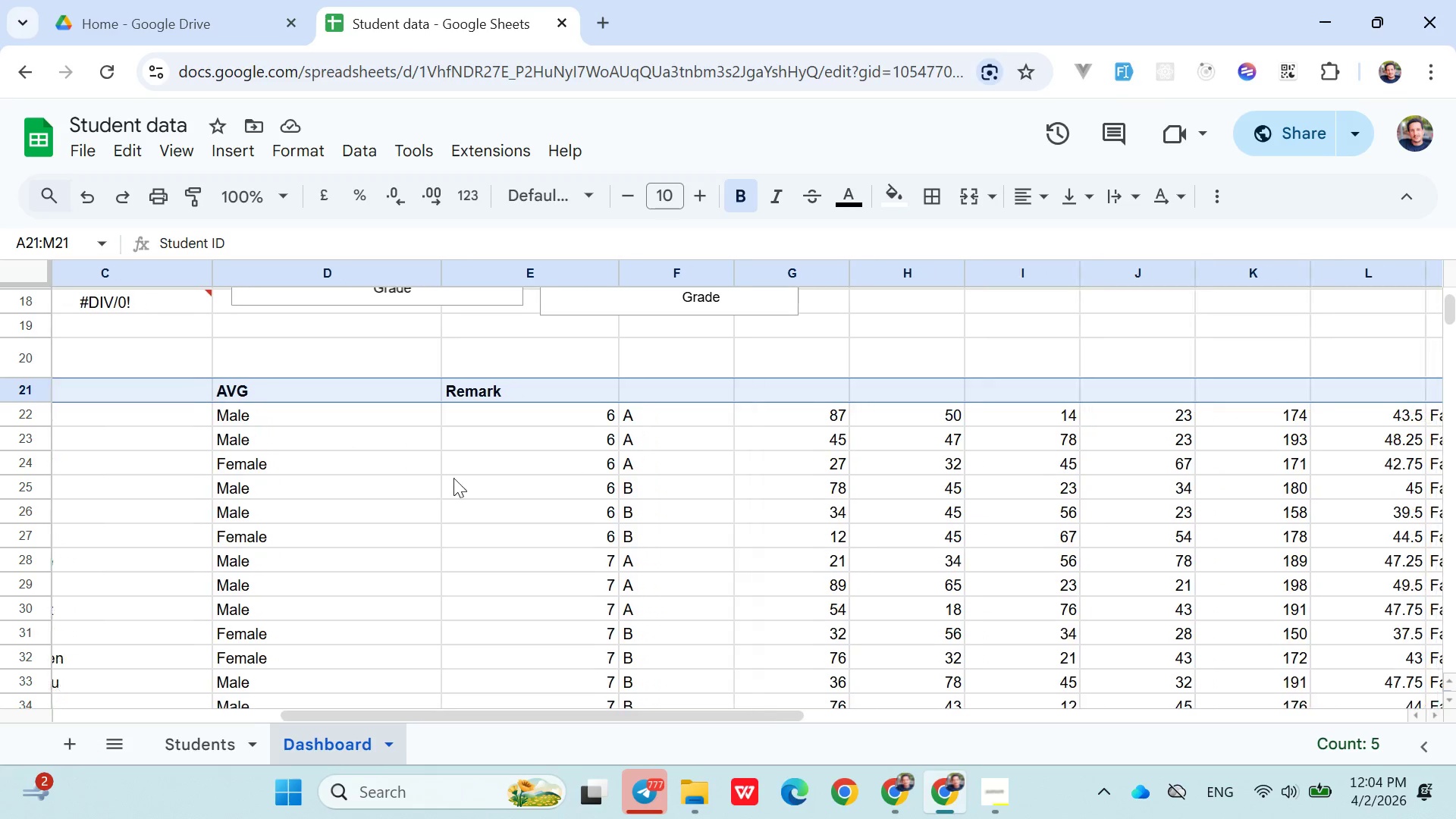 
left_click([314, 145])
 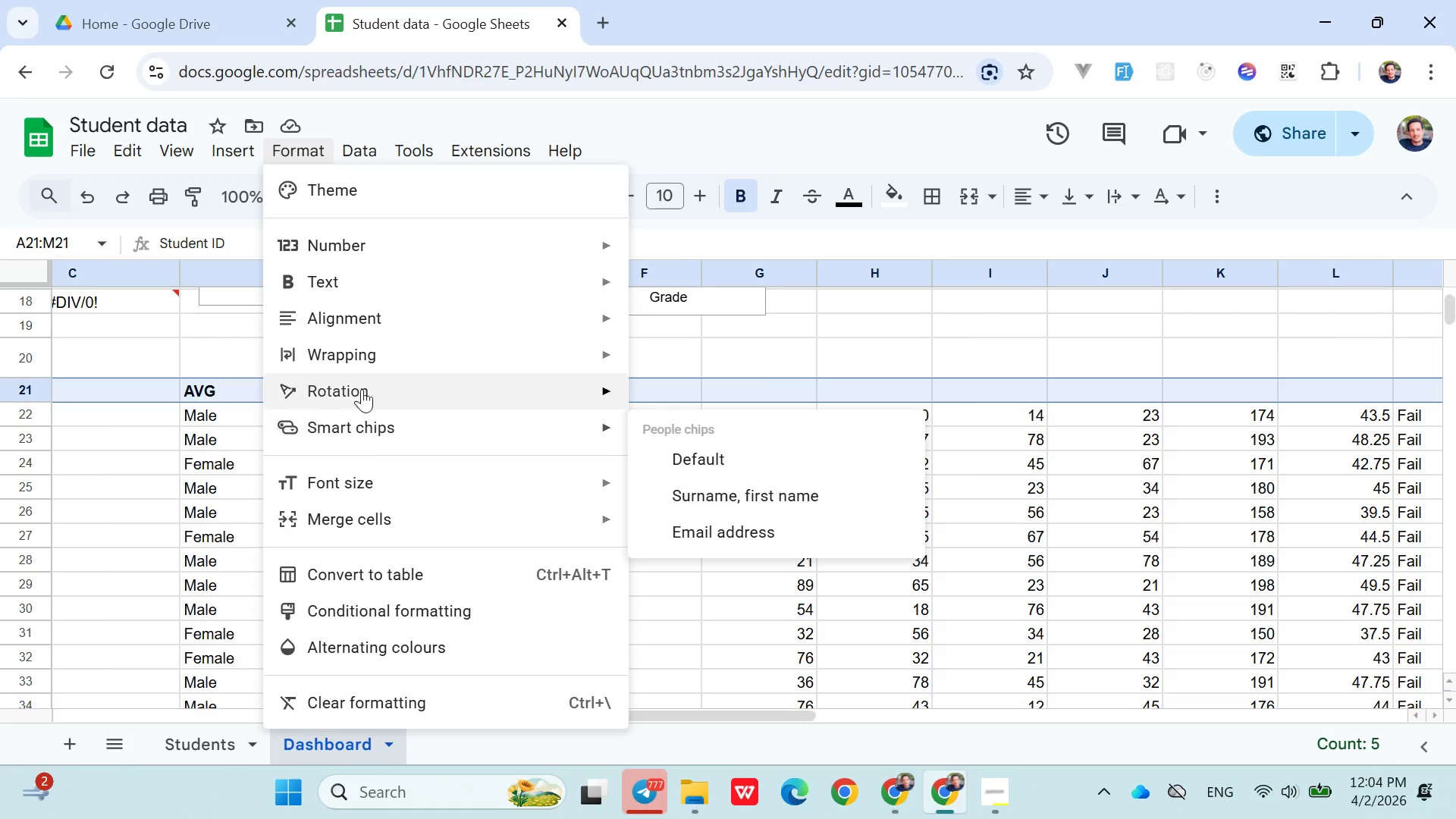 
wait(5.53)
 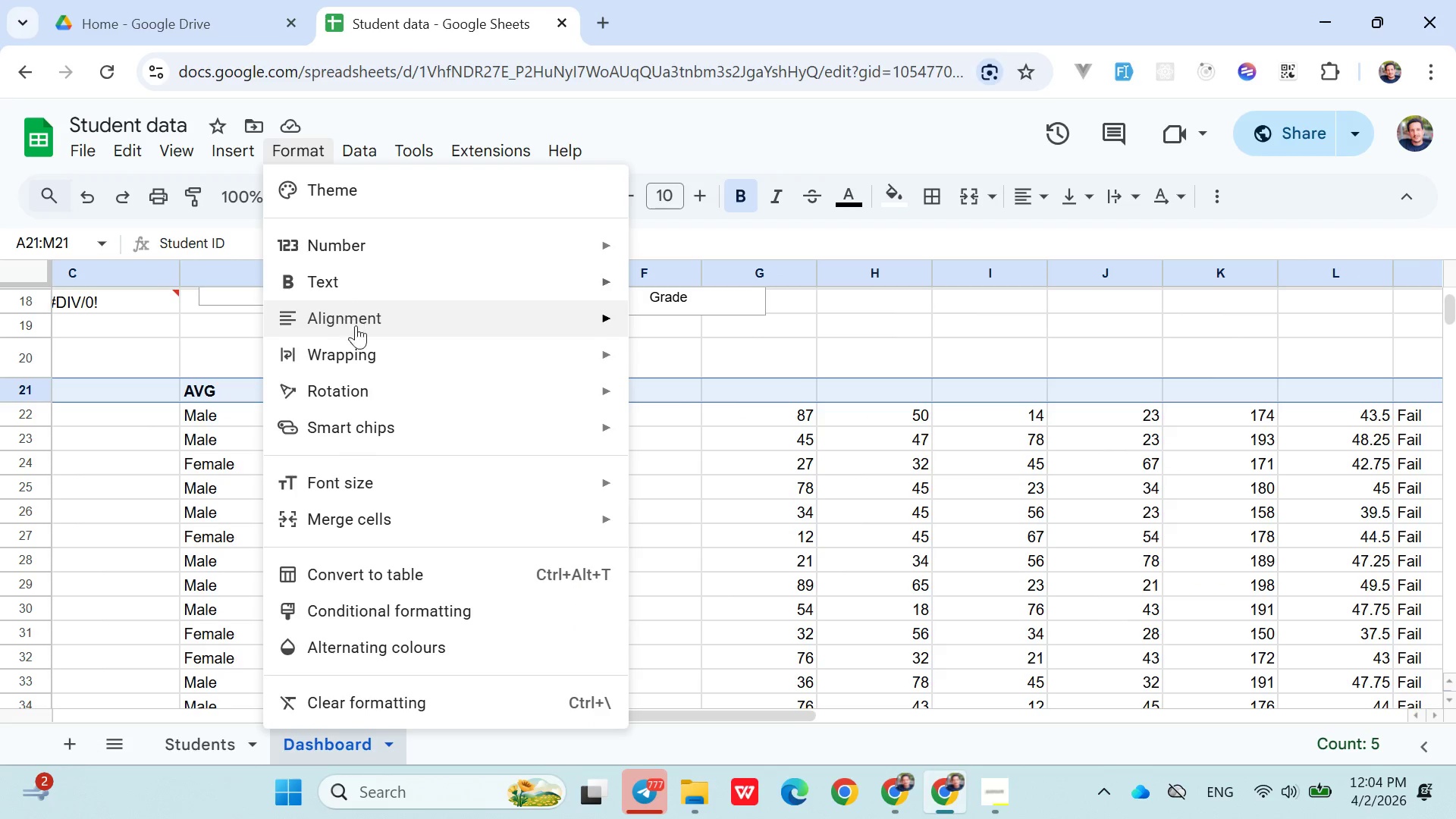 
mouse_move([366, 151])
 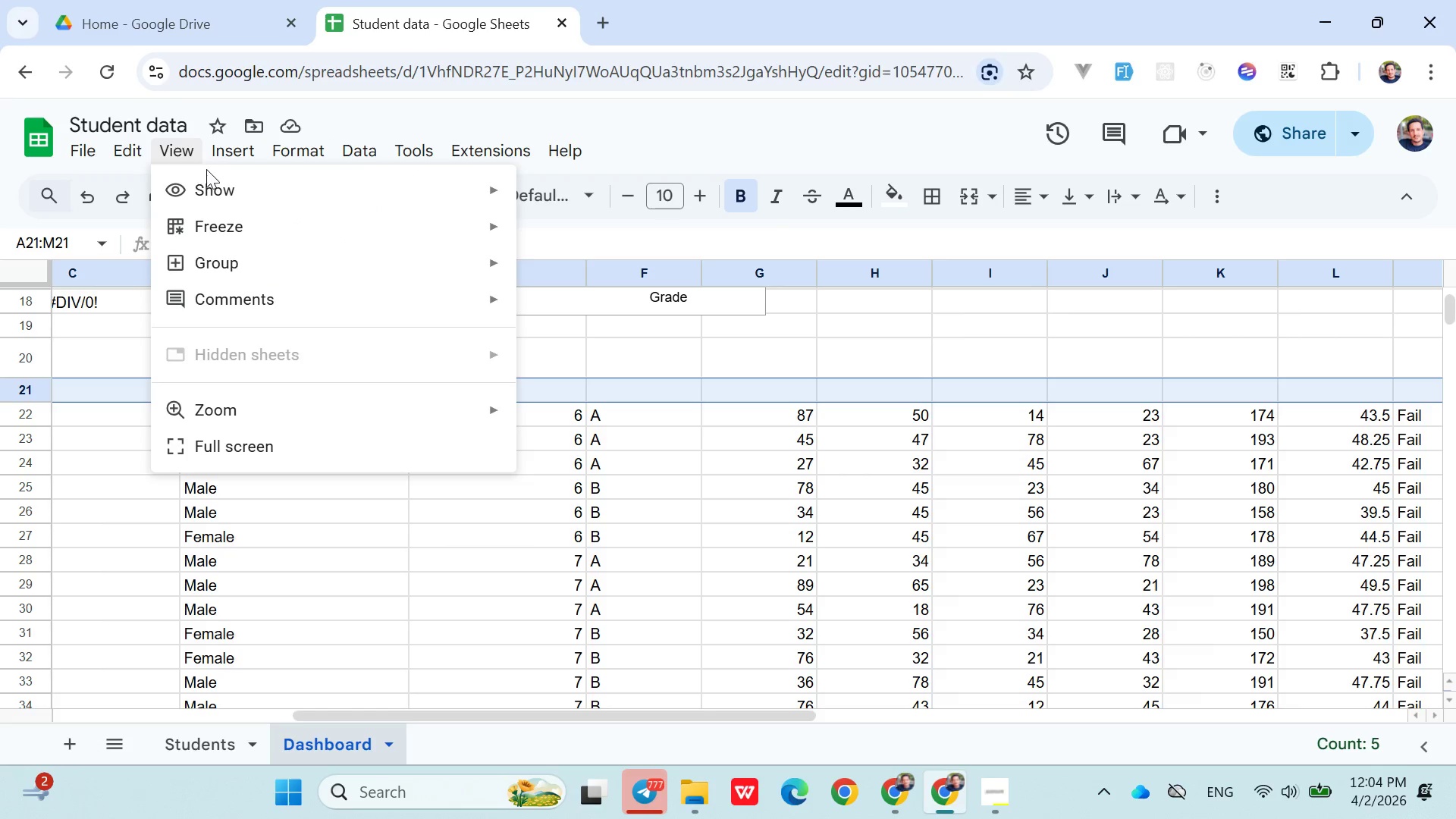 
mouse_move([262, 158])
 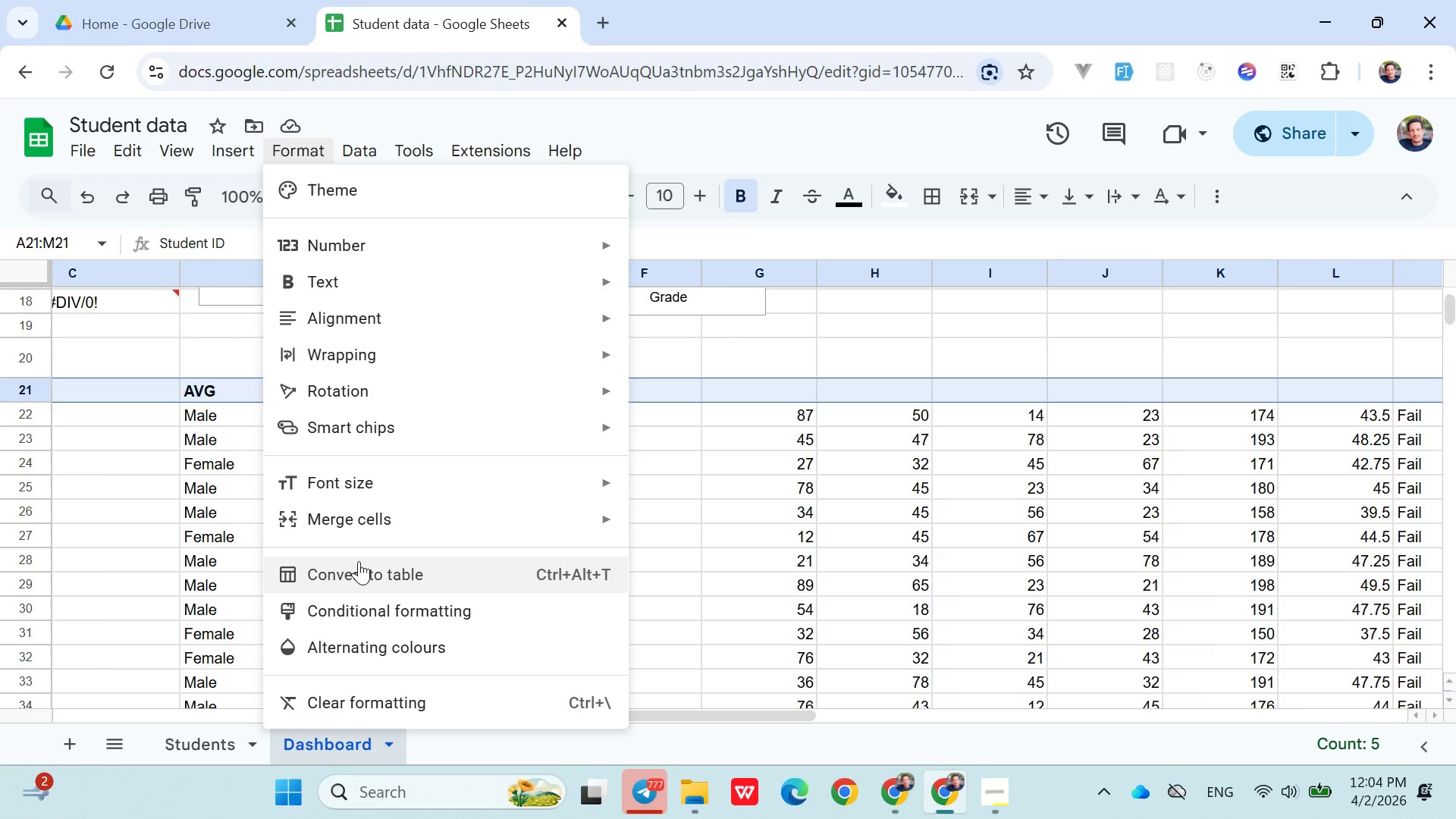 
wait(5.95)
 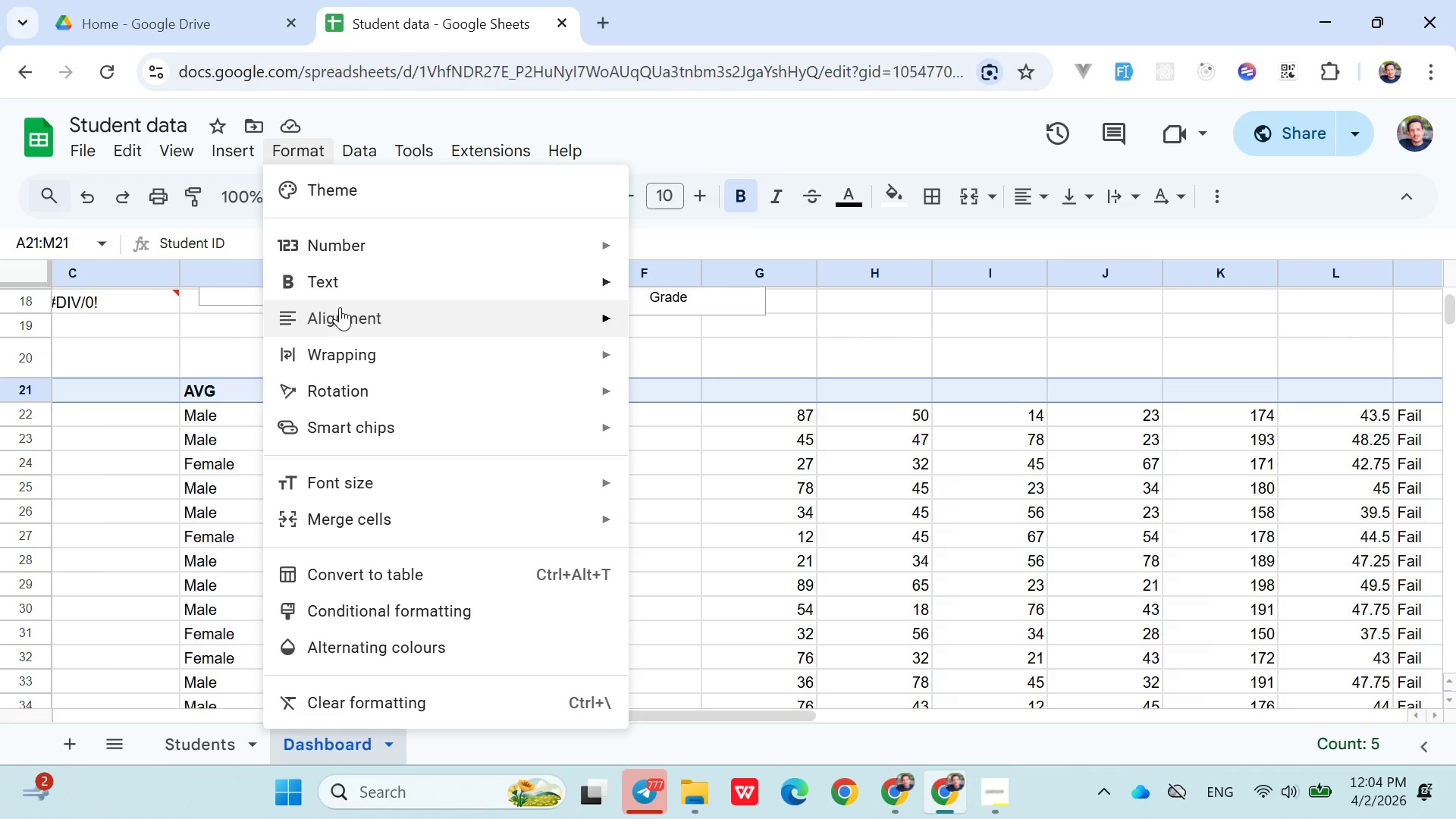 
mouse_move([410, 145])
 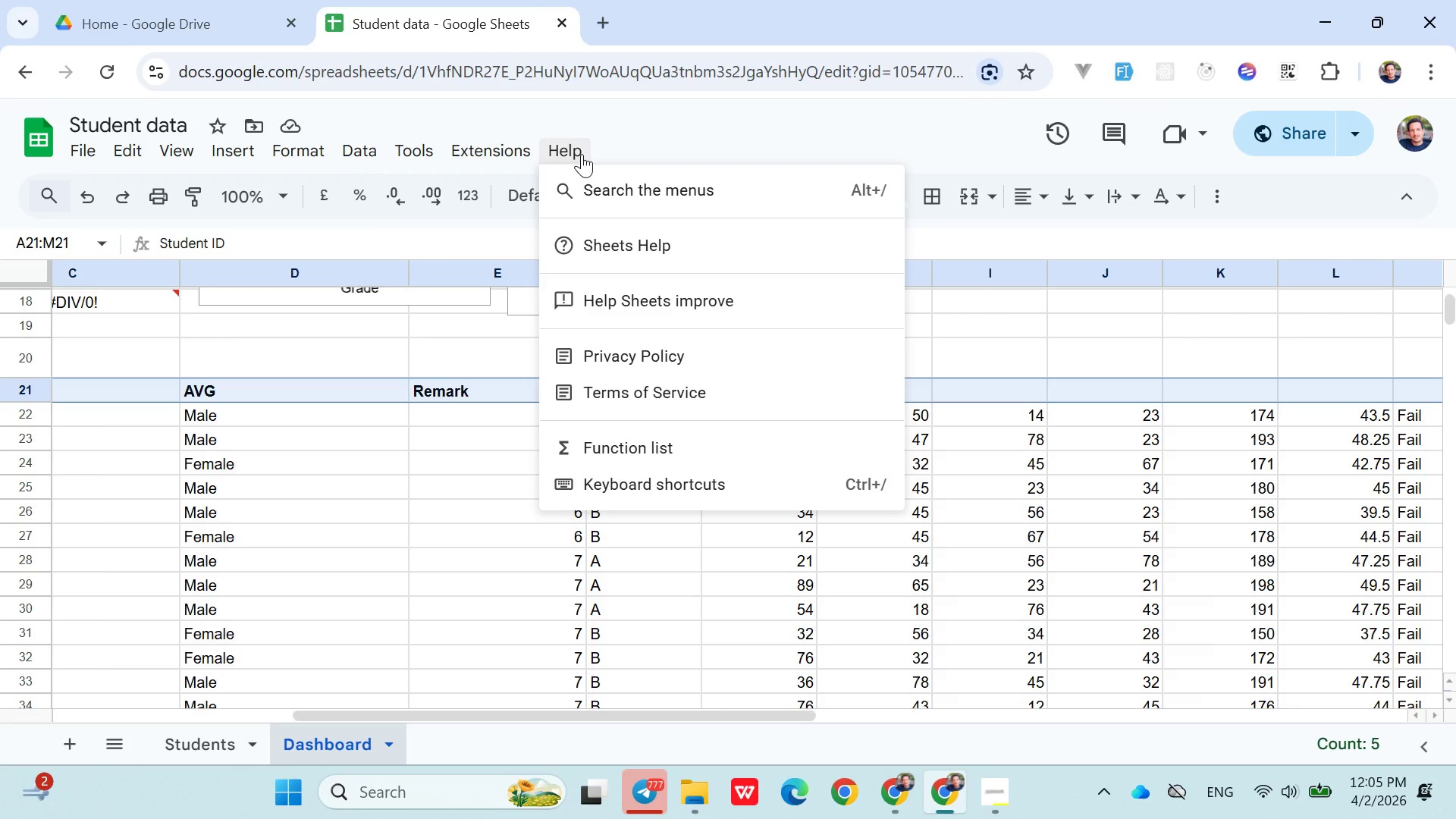 
mouse_move([275, 140])
 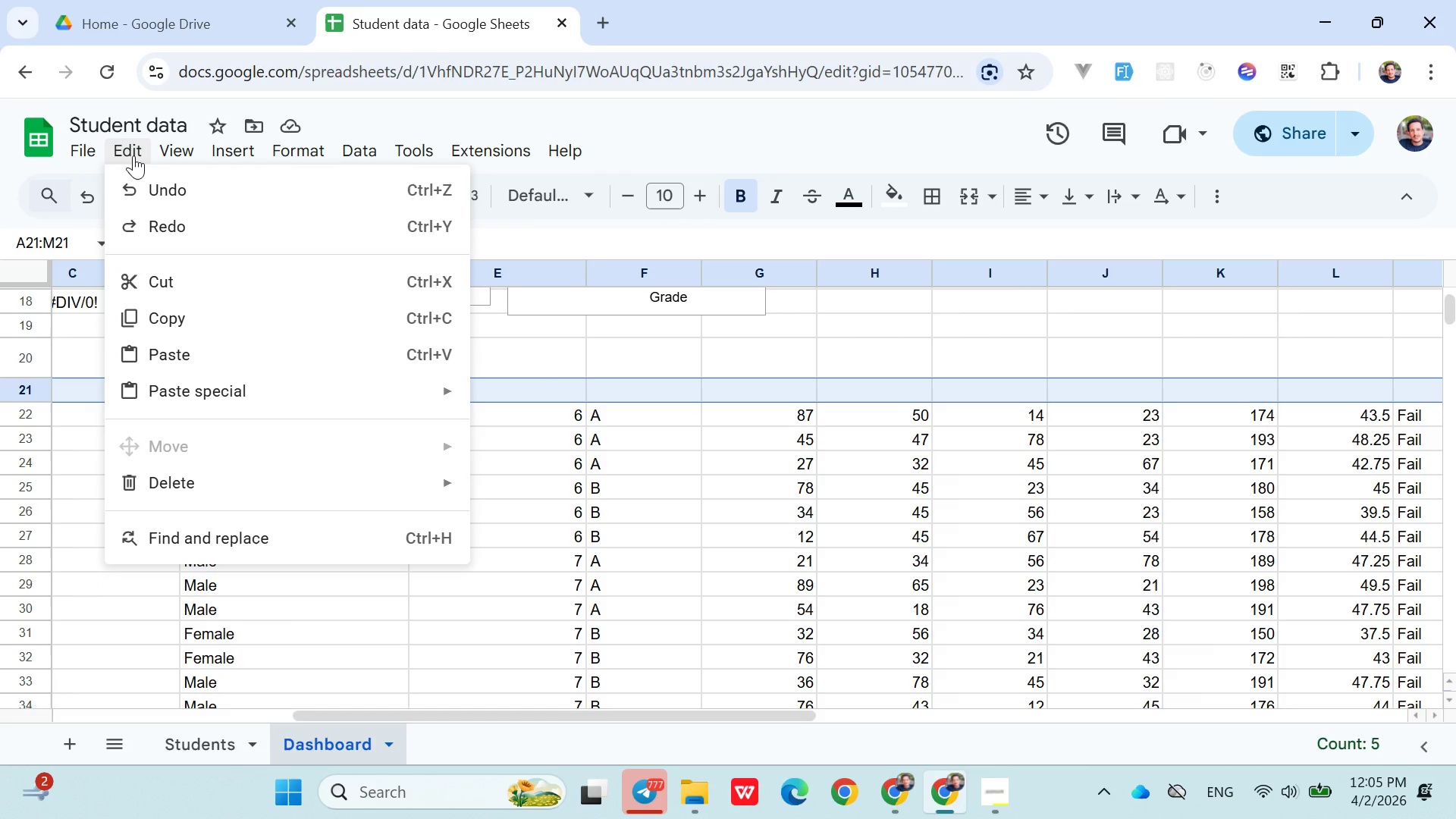 
wait(5.89)
 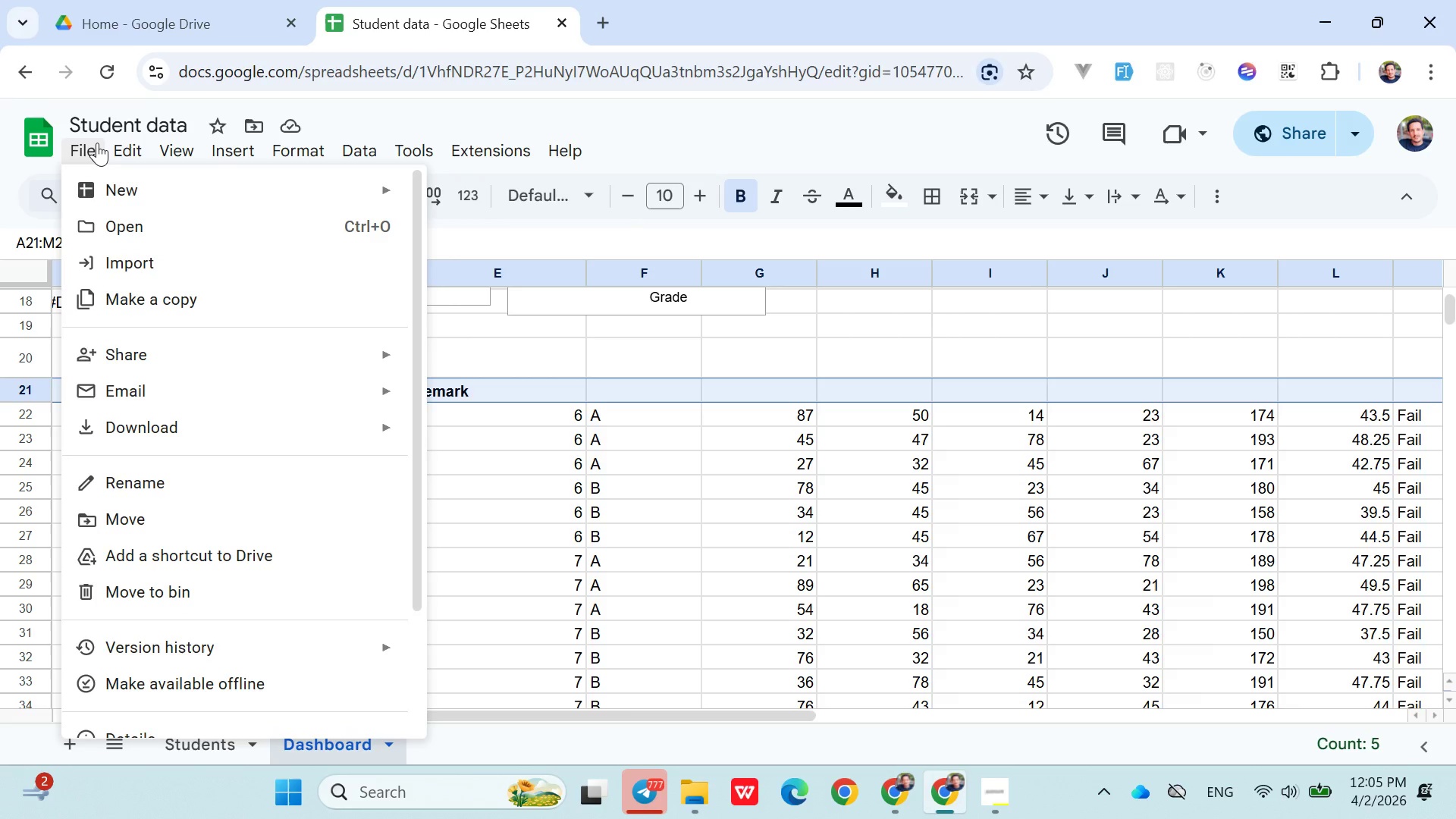 
left_click([639, 413])
 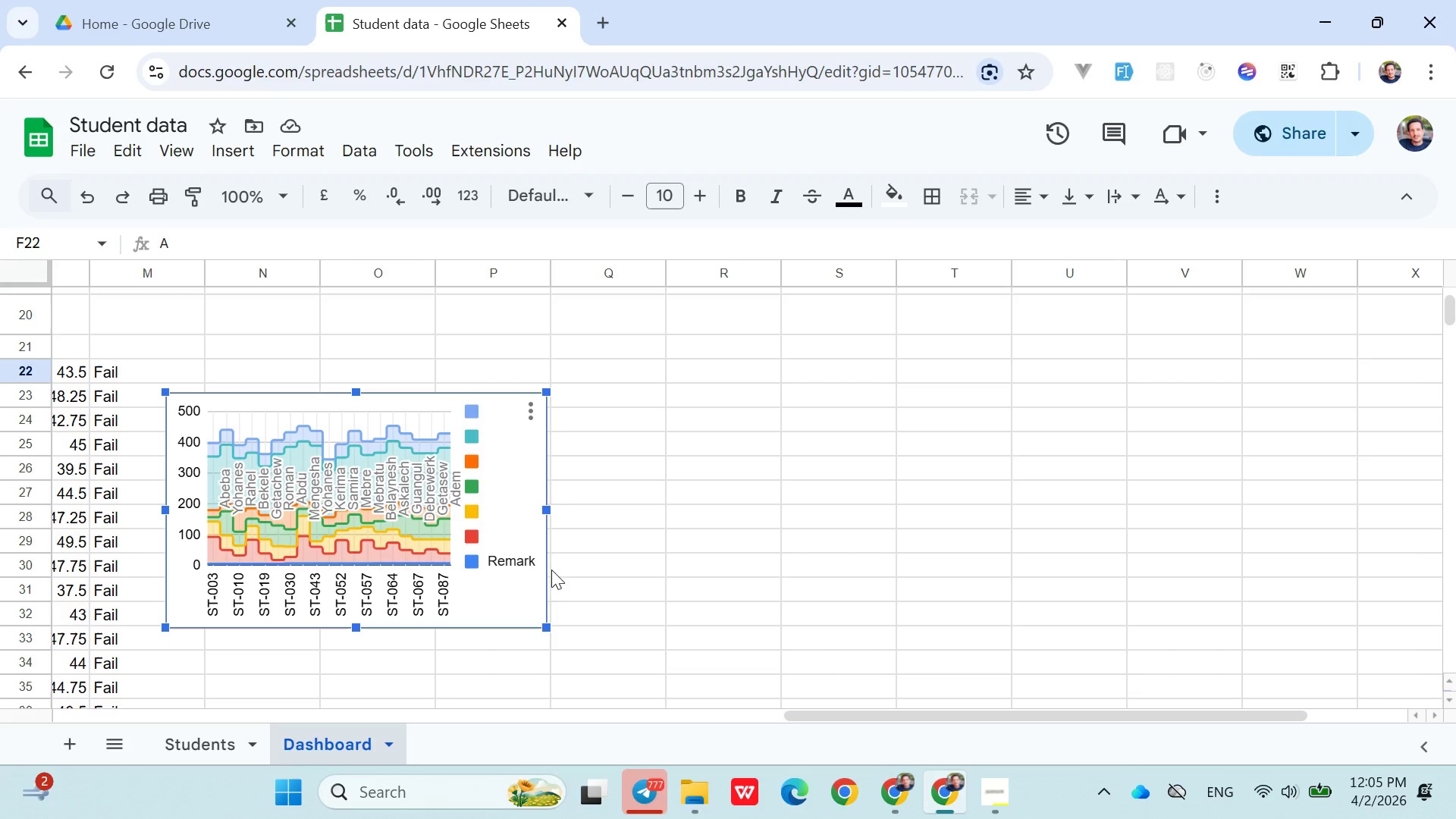 
left_click_drag(start_coordinate=[547, 513], to_coordinate=[1179, 609])
 